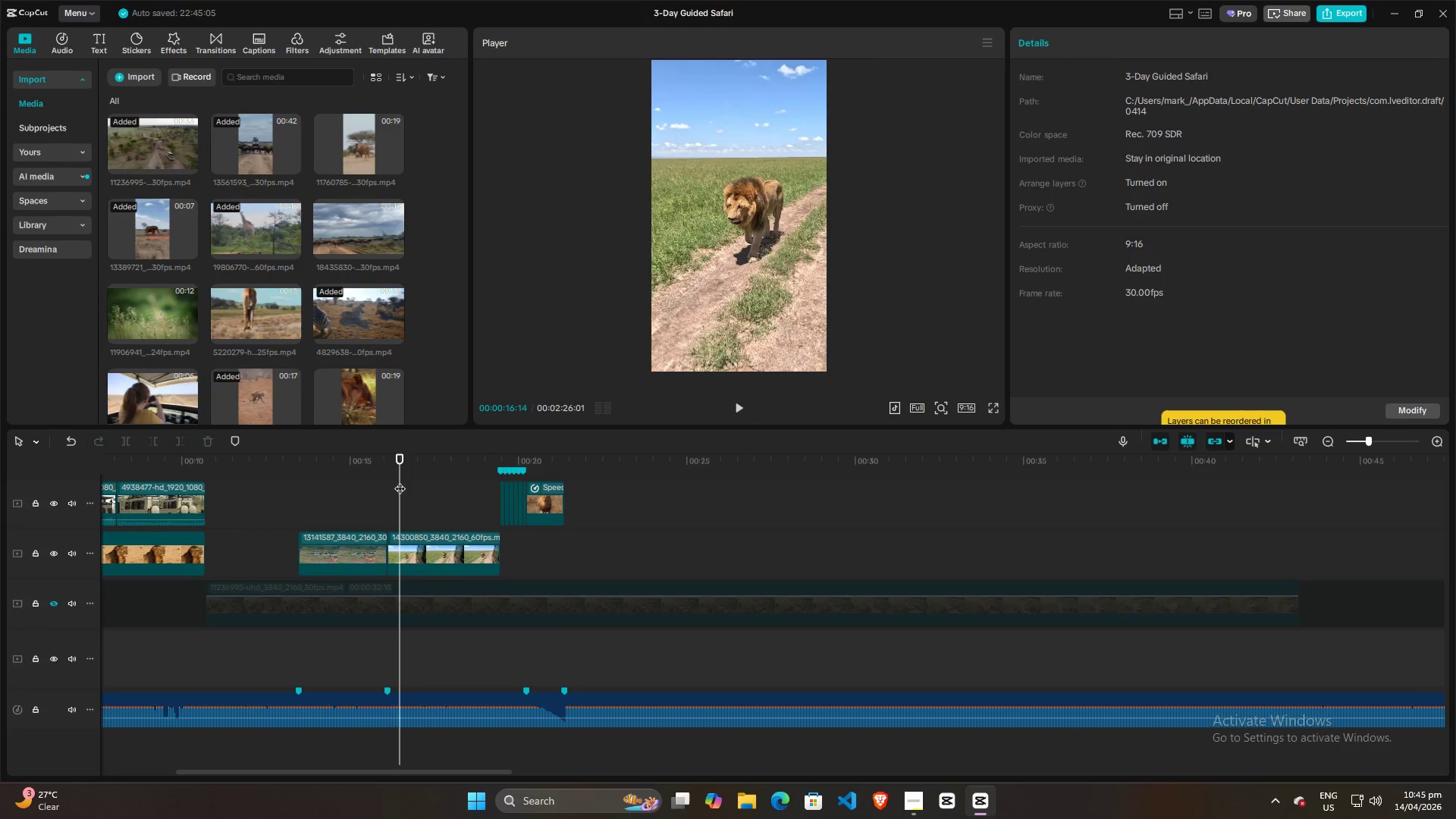 
key(Space)
 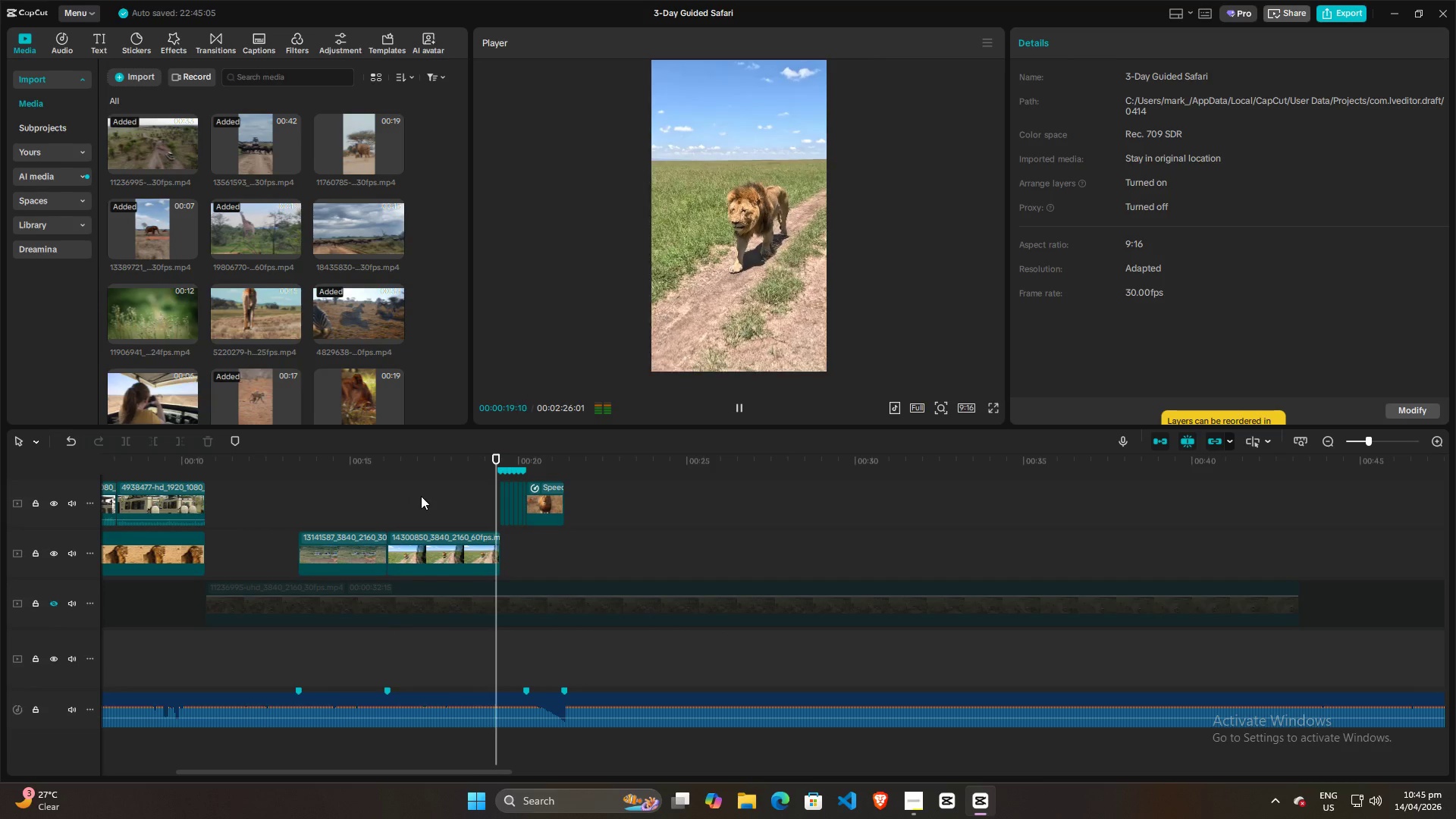 
key(Space)
 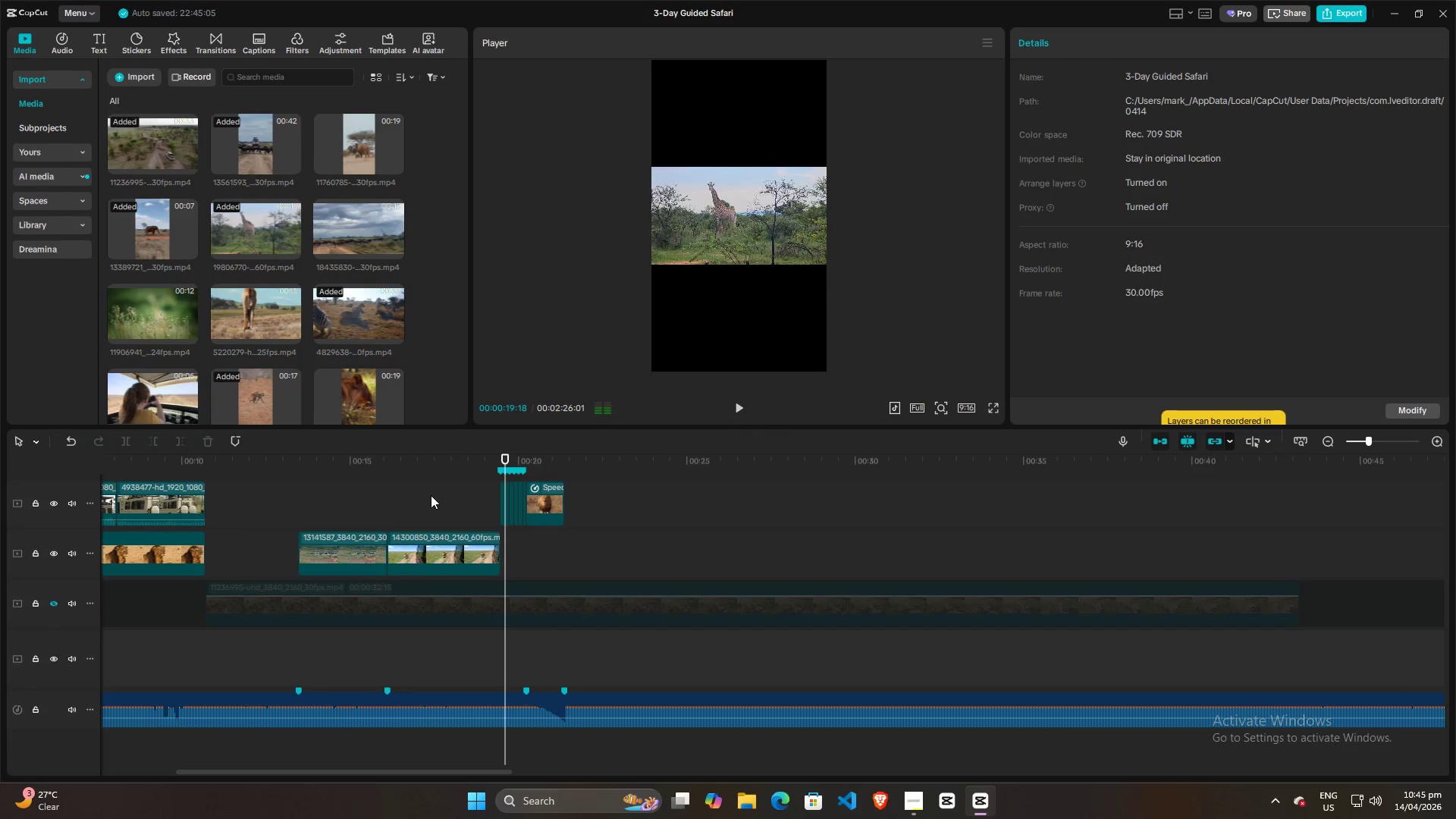 
left_click([431, 495])
 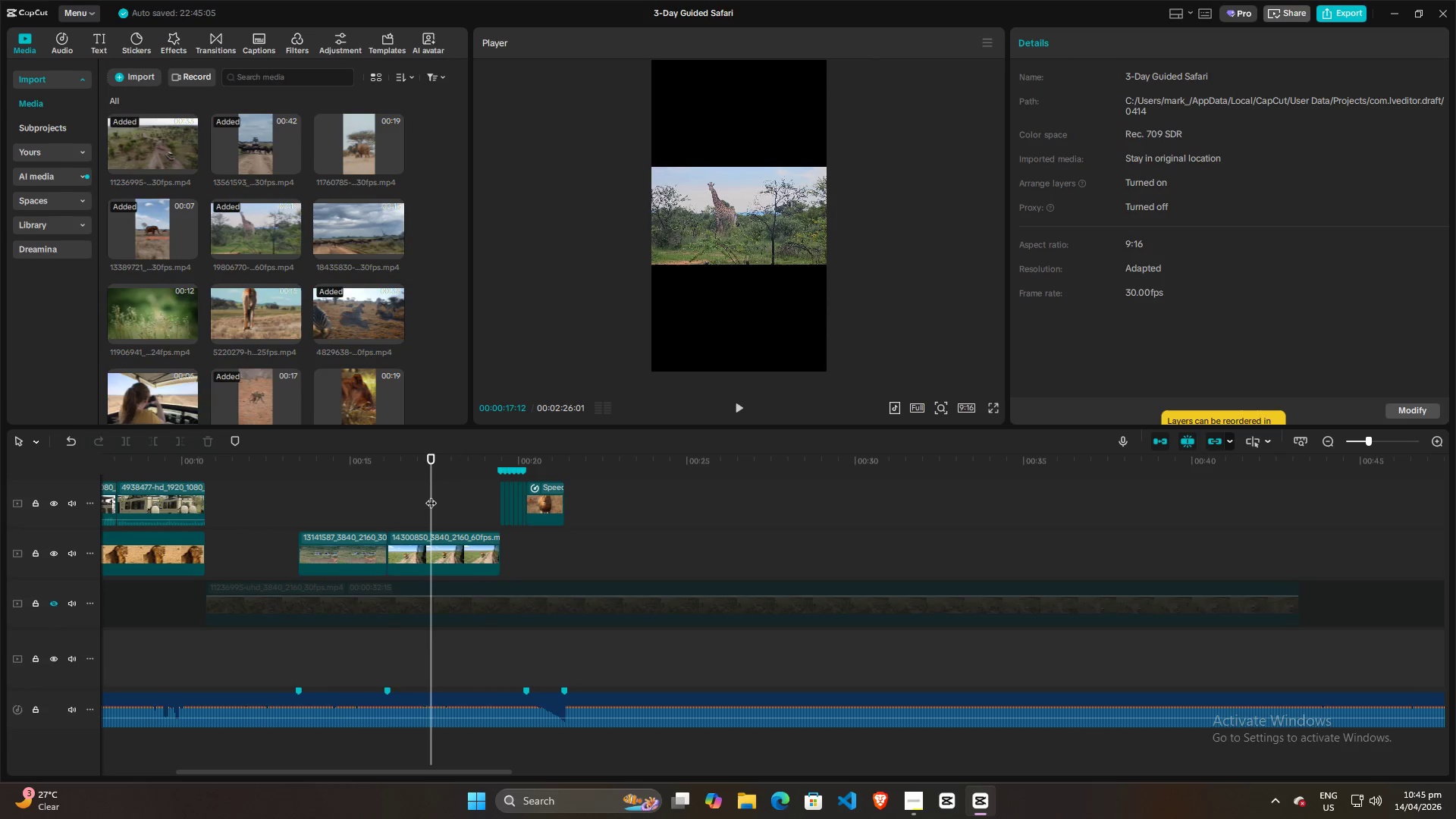 
key(Space)
 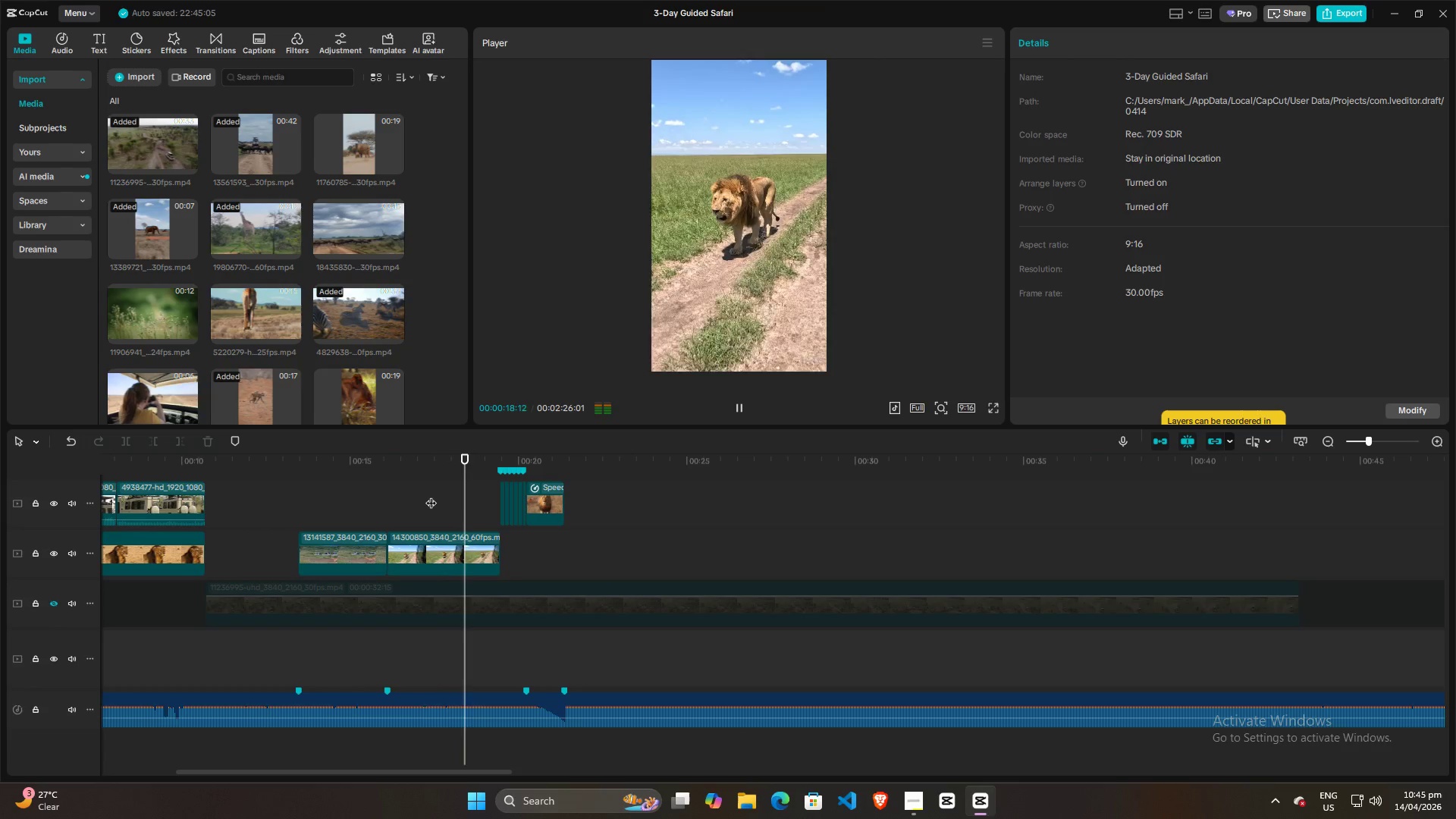 
key(Space)
 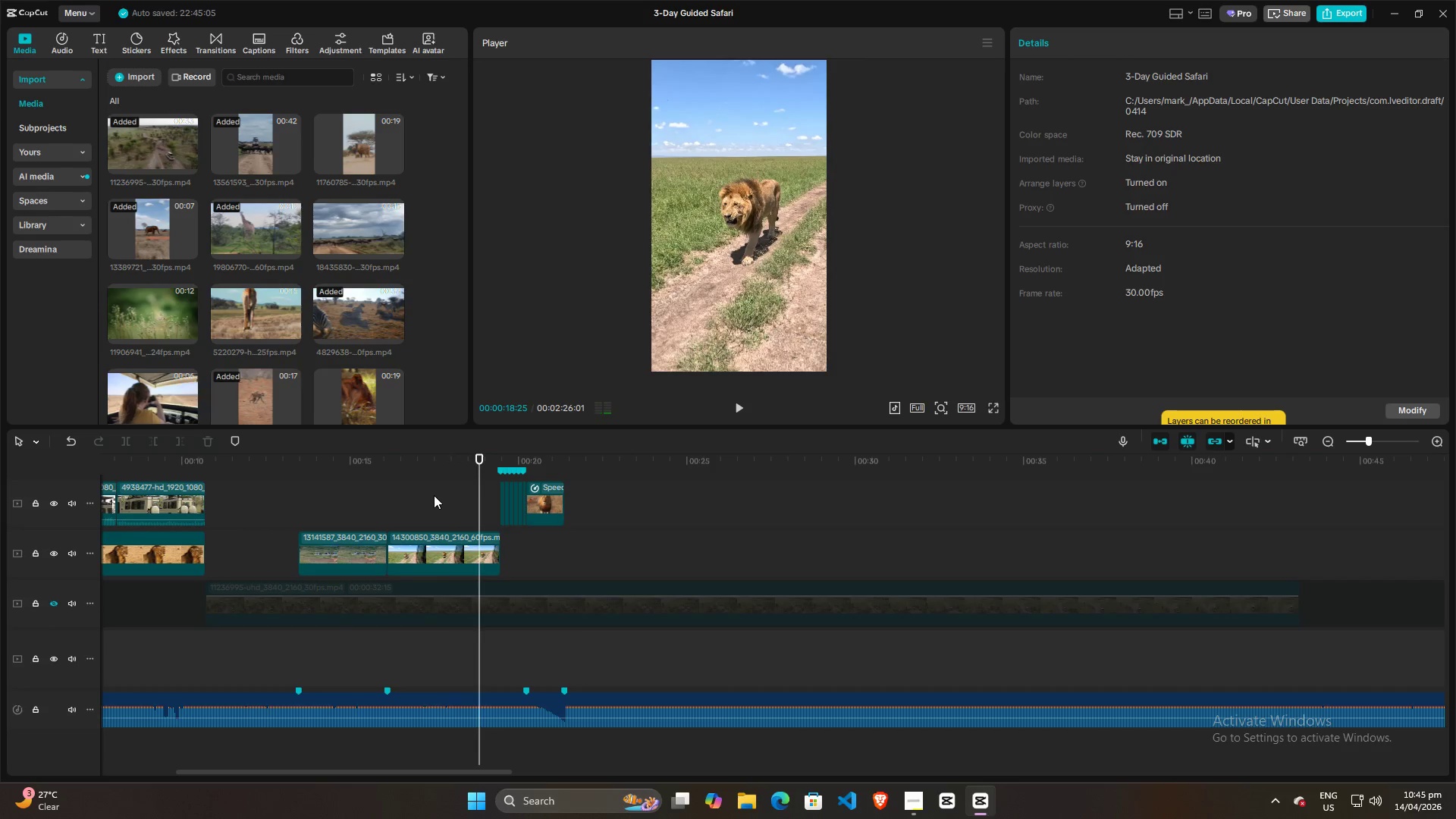 
key(Space)
 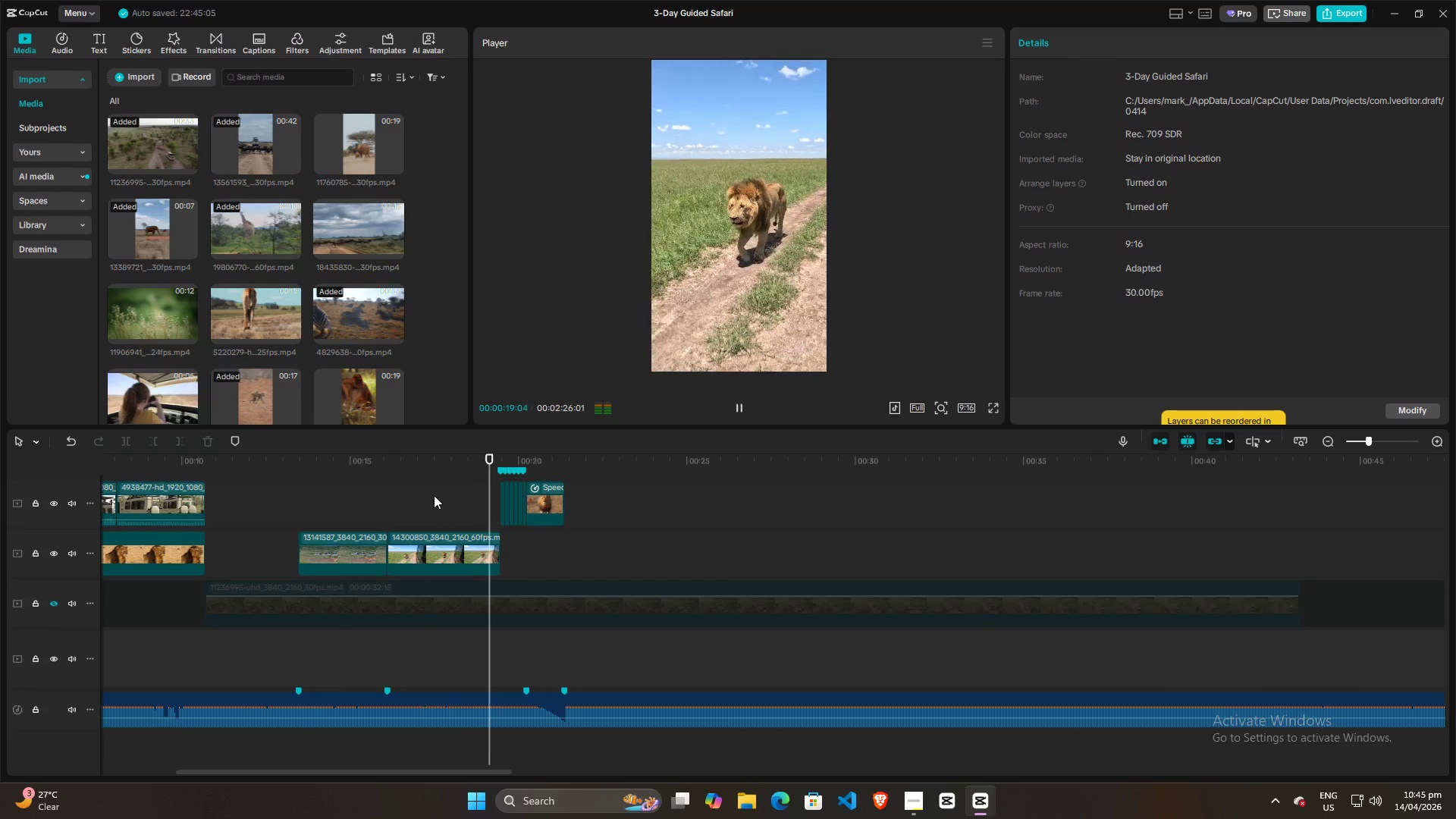 
key(Space)
 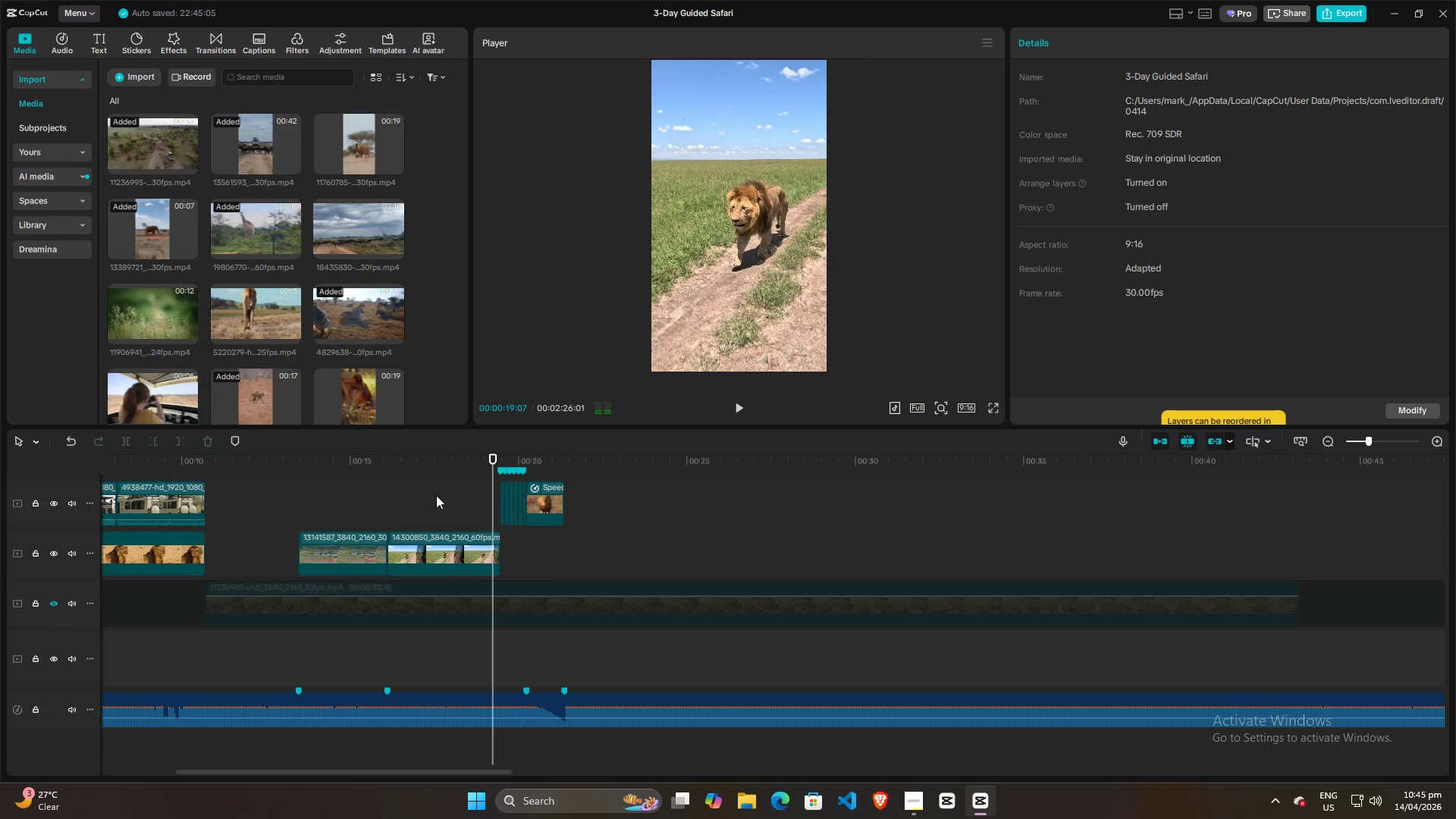 
left_click([436, 495])
 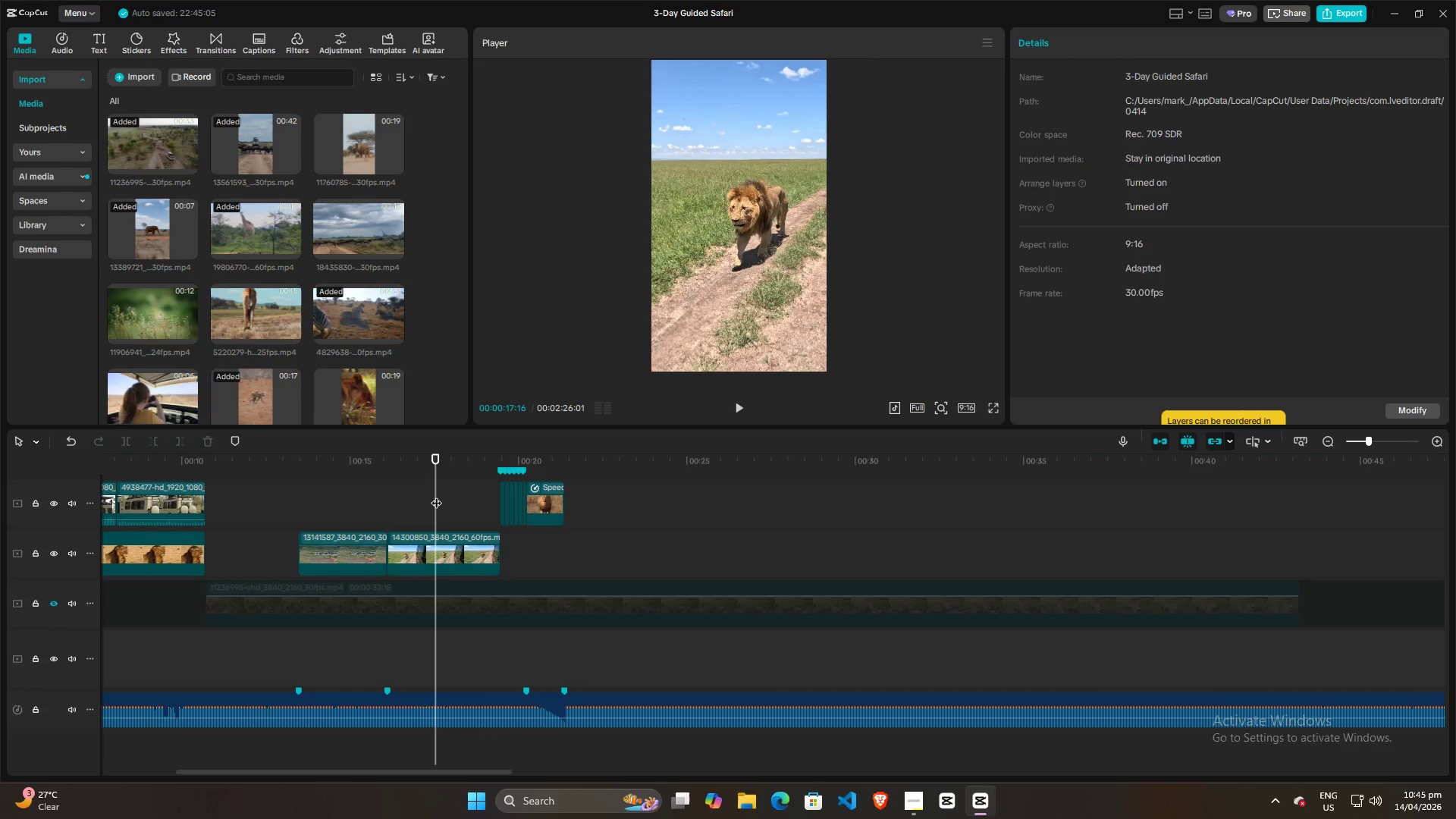 
key(Space)
 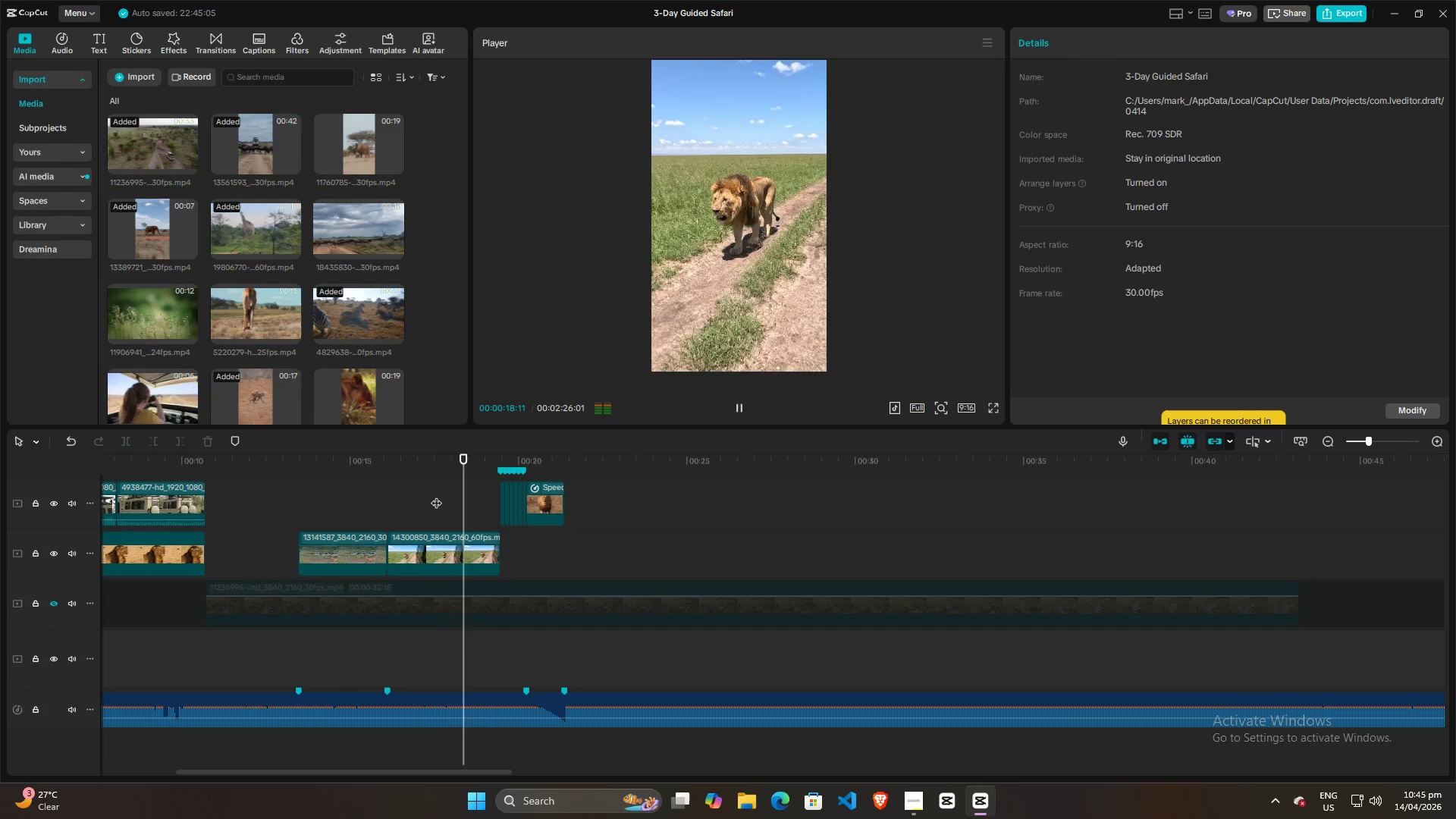 
key(Space)
 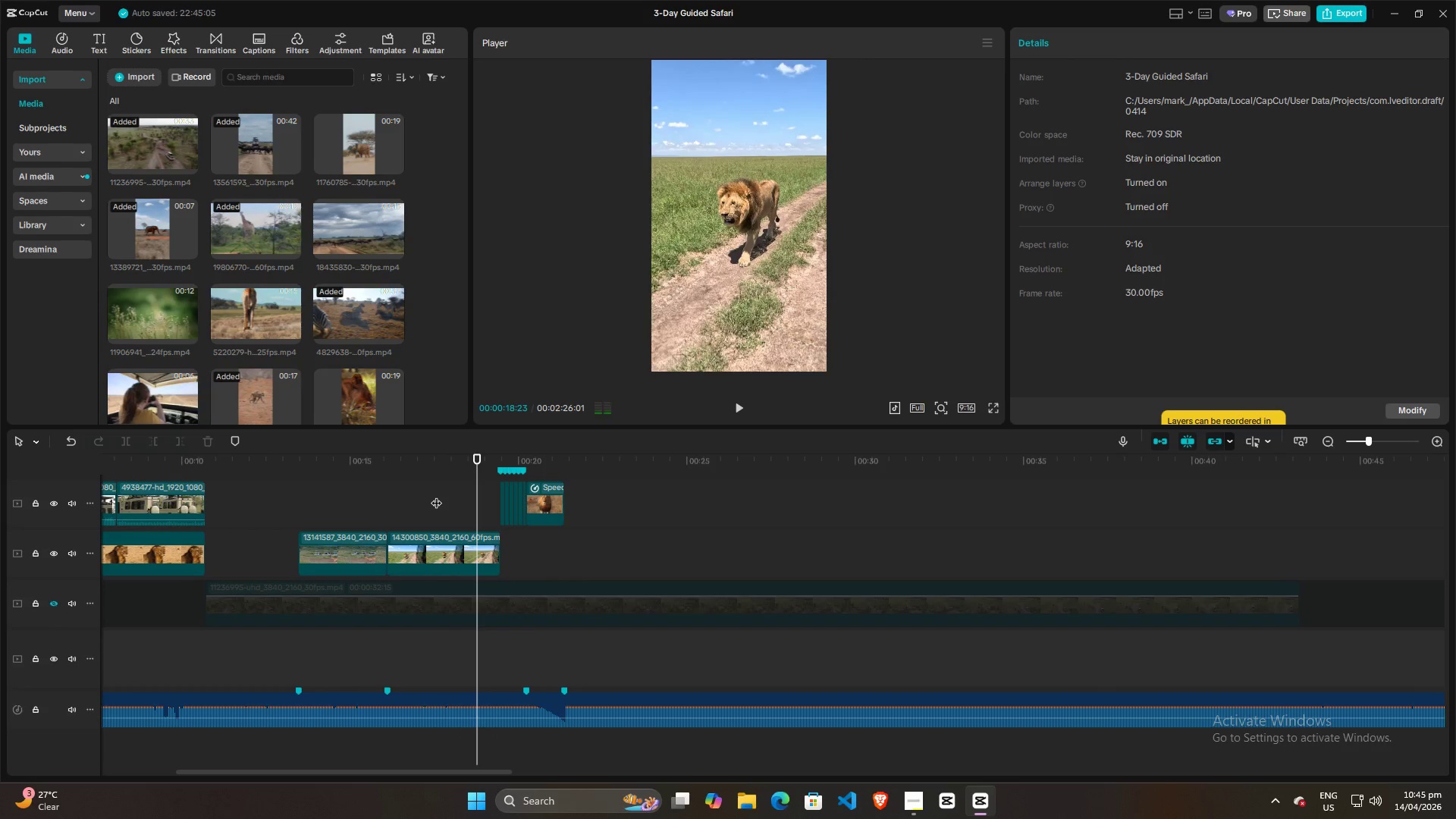 
left_click([436, 495])
 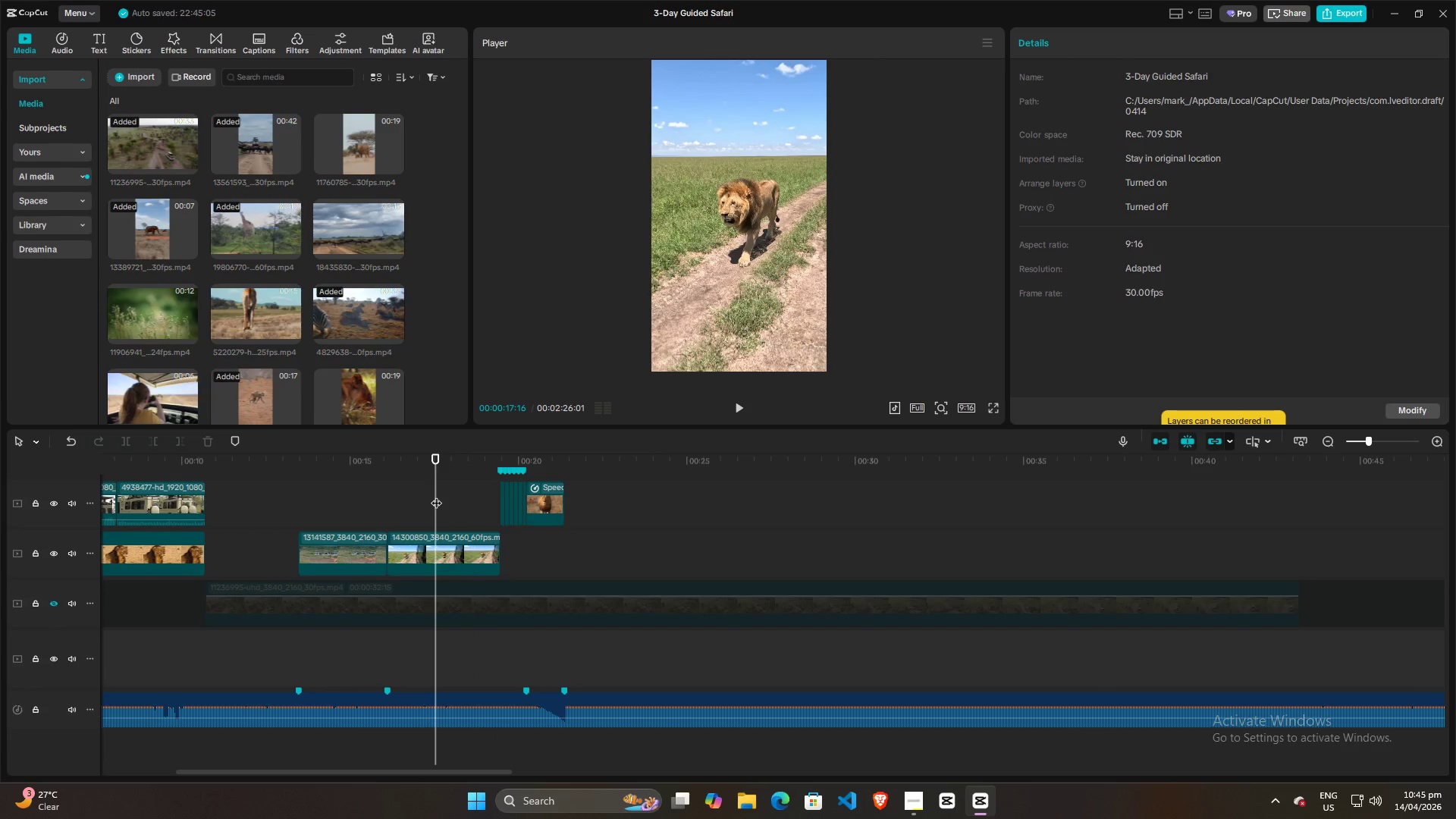 
key(Space)
 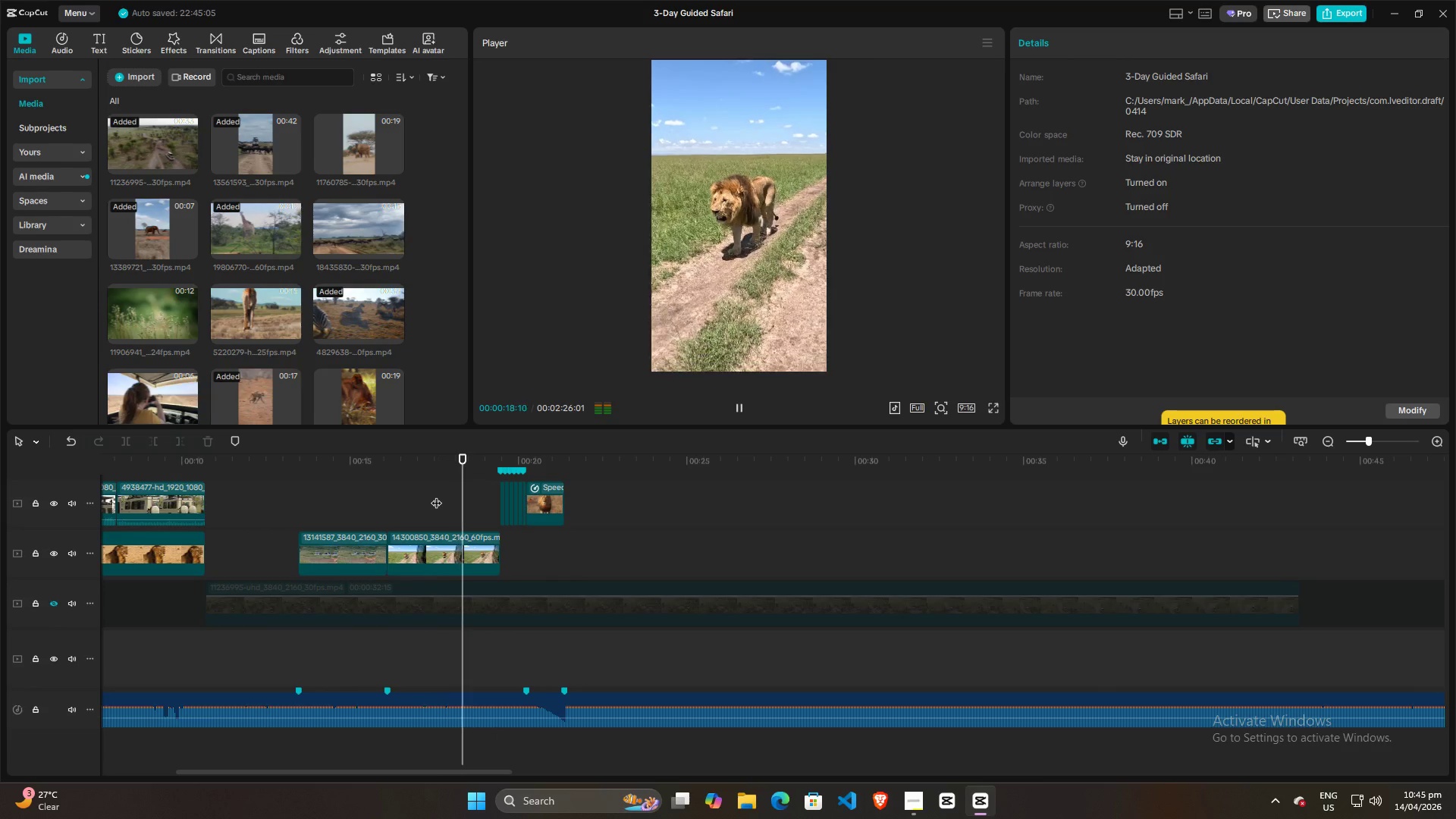 
key(Space)
 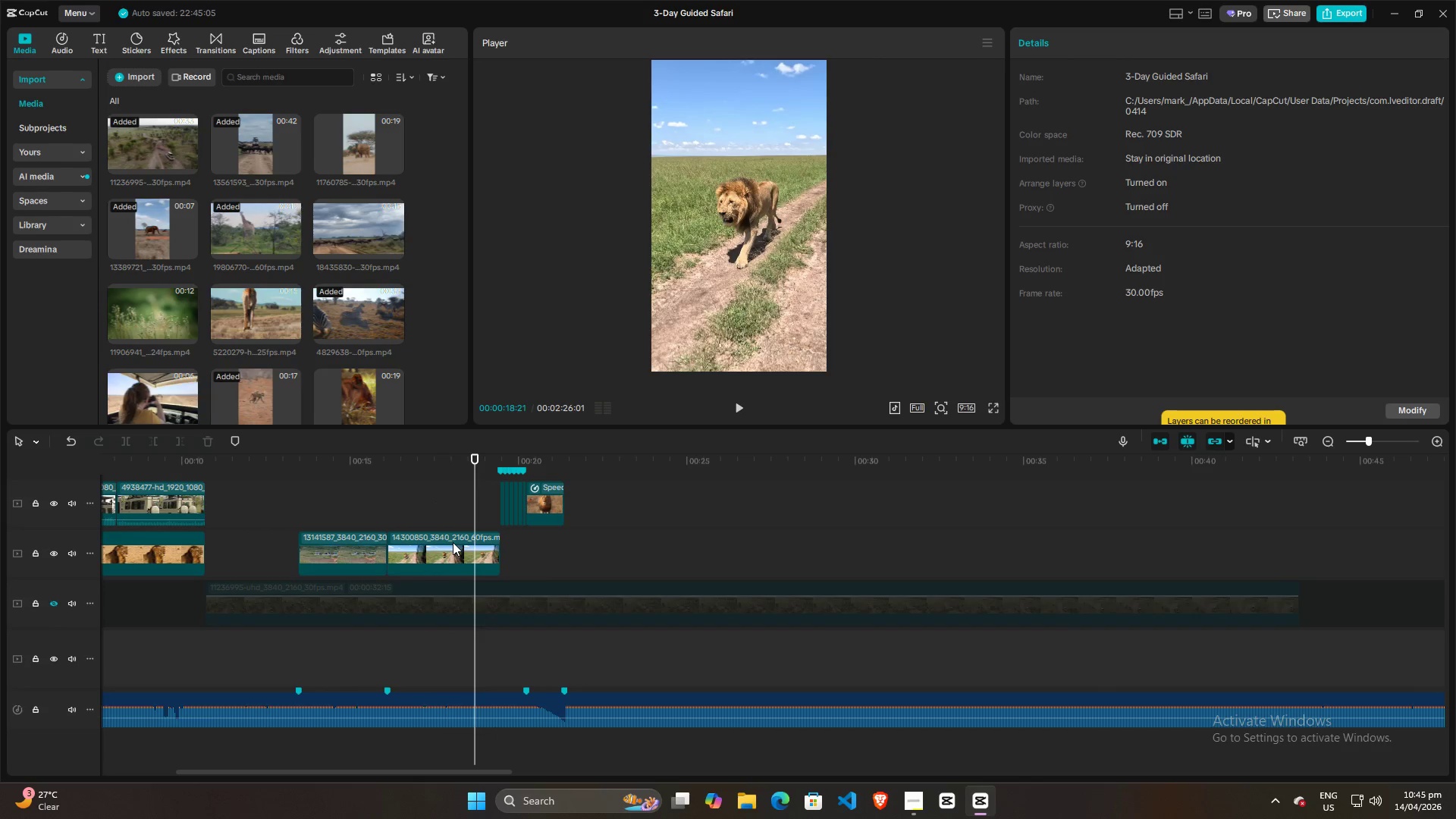 
left_click([453, 542])
 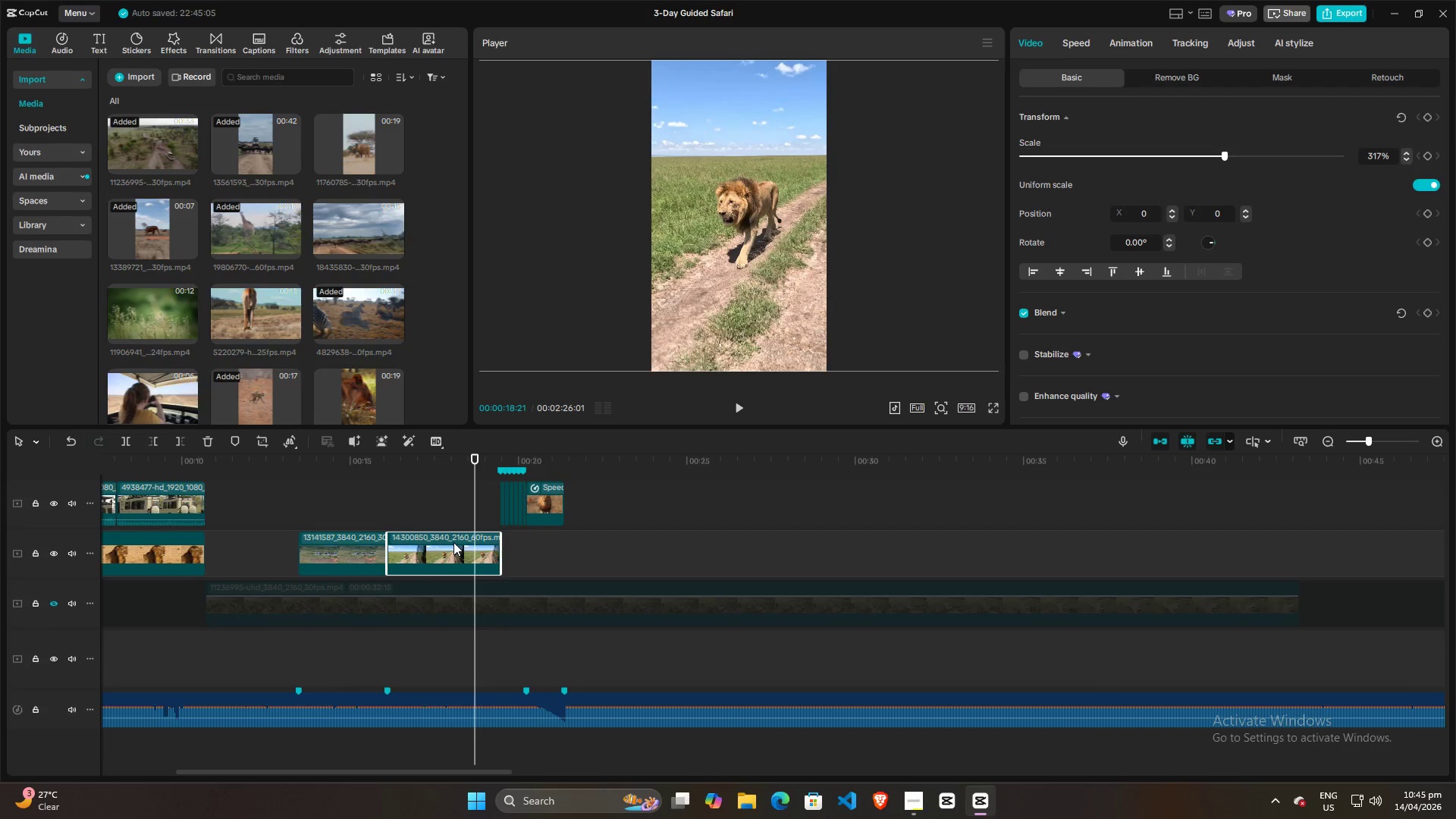 
key(W)
 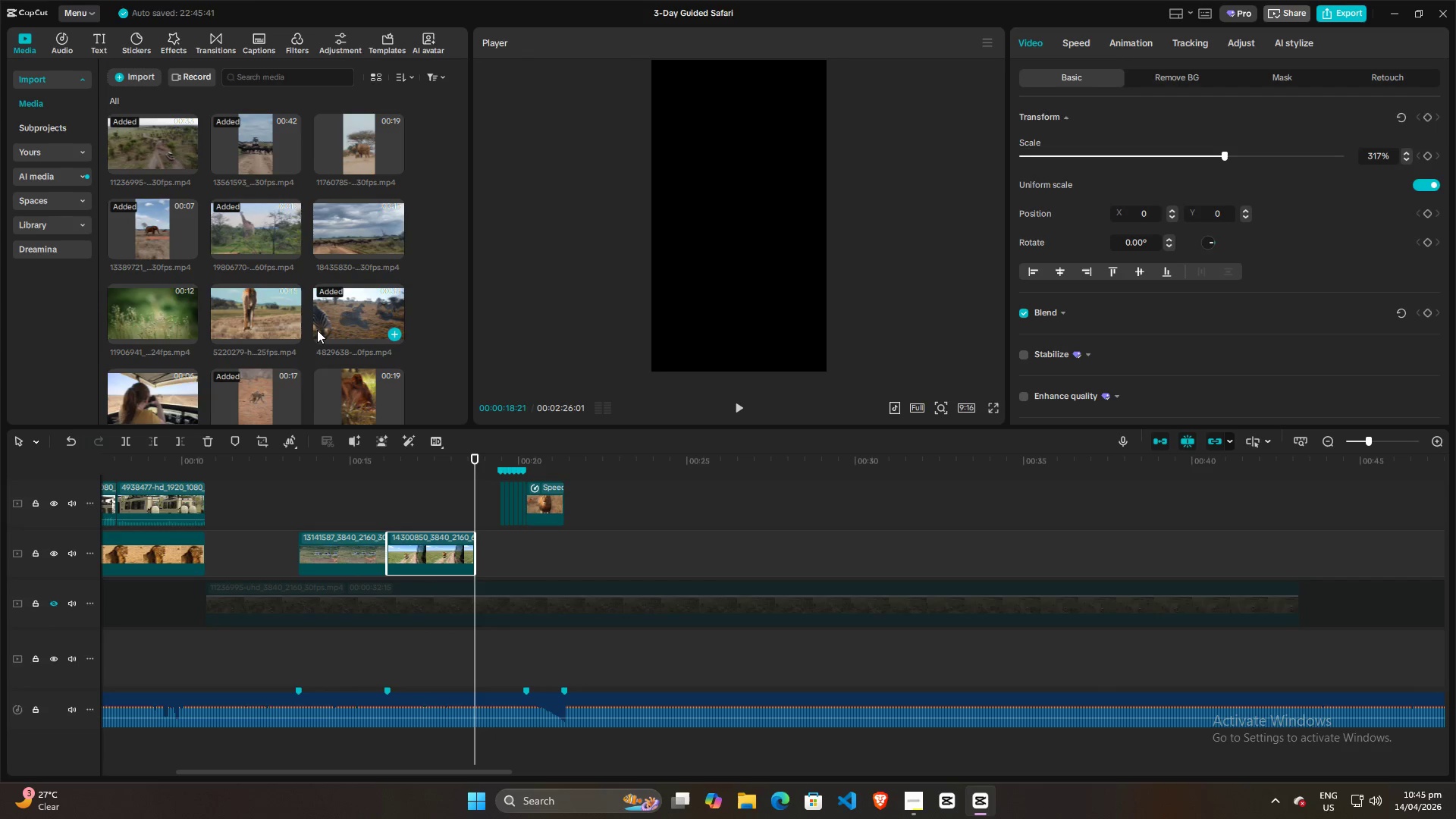 
scroll: coordinate [306, 337], scroll_direction: down, amount: 2.0
 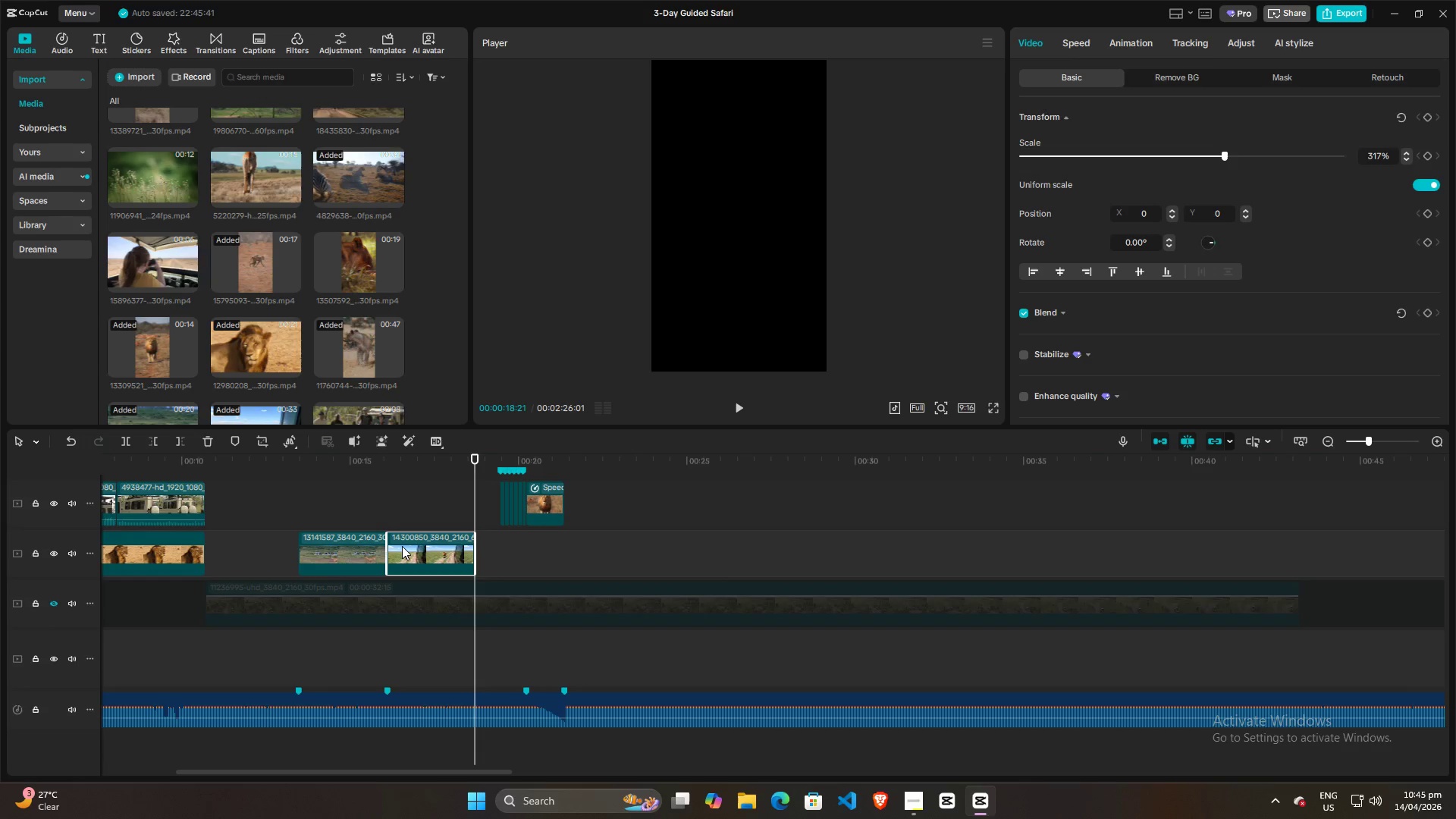 
left_click_drag(start_coordinate=[407, 548], to_coordinate=[432, 548])
 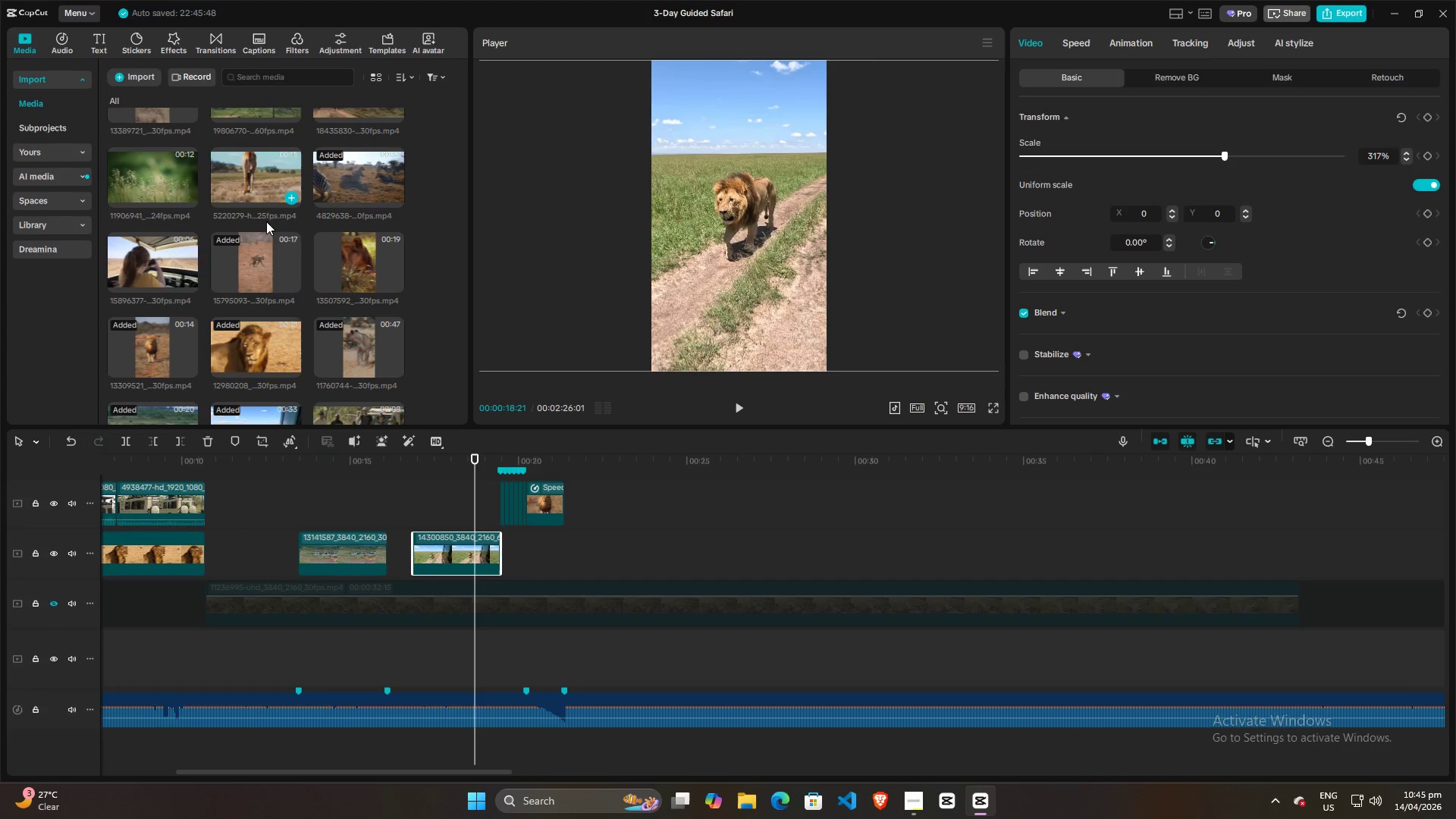 
left_click_drag(start_coordinate=[256, 260], to_coordinate=[383, 507])
 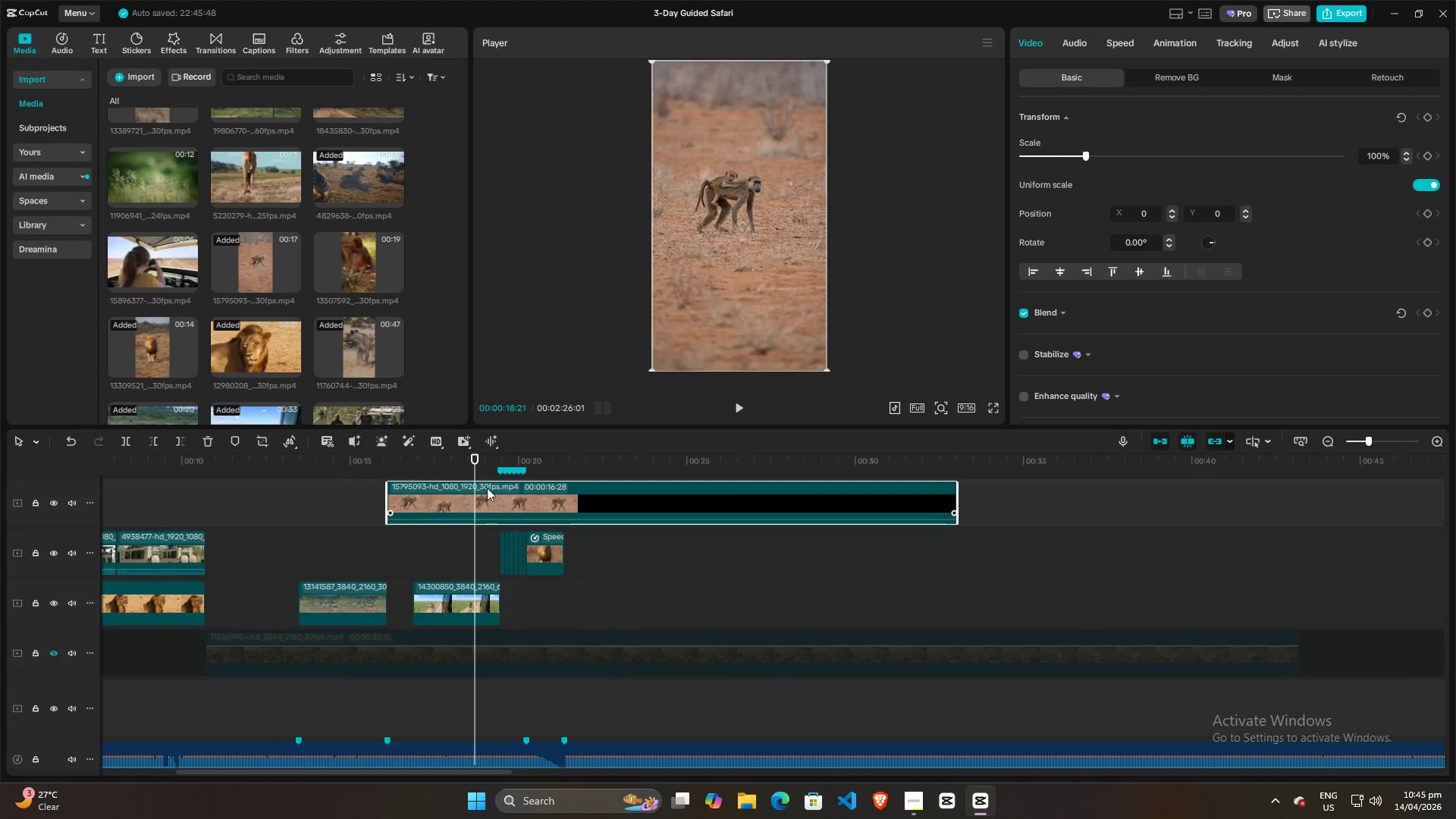 
left_click_drag(start_coordinate=[471, 457], to_coordinate=[452, 439])
 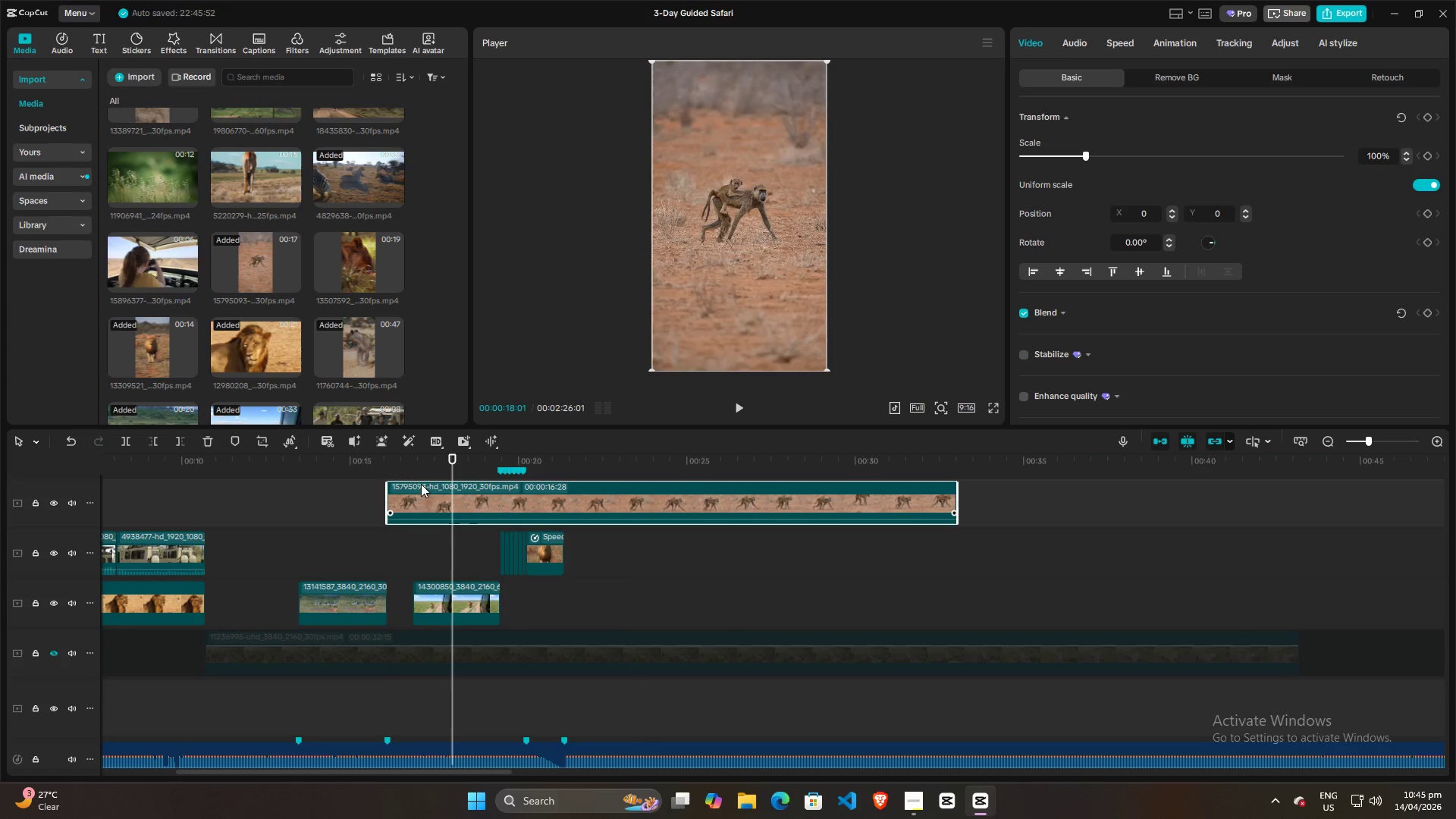 
left_click([420, 494])
 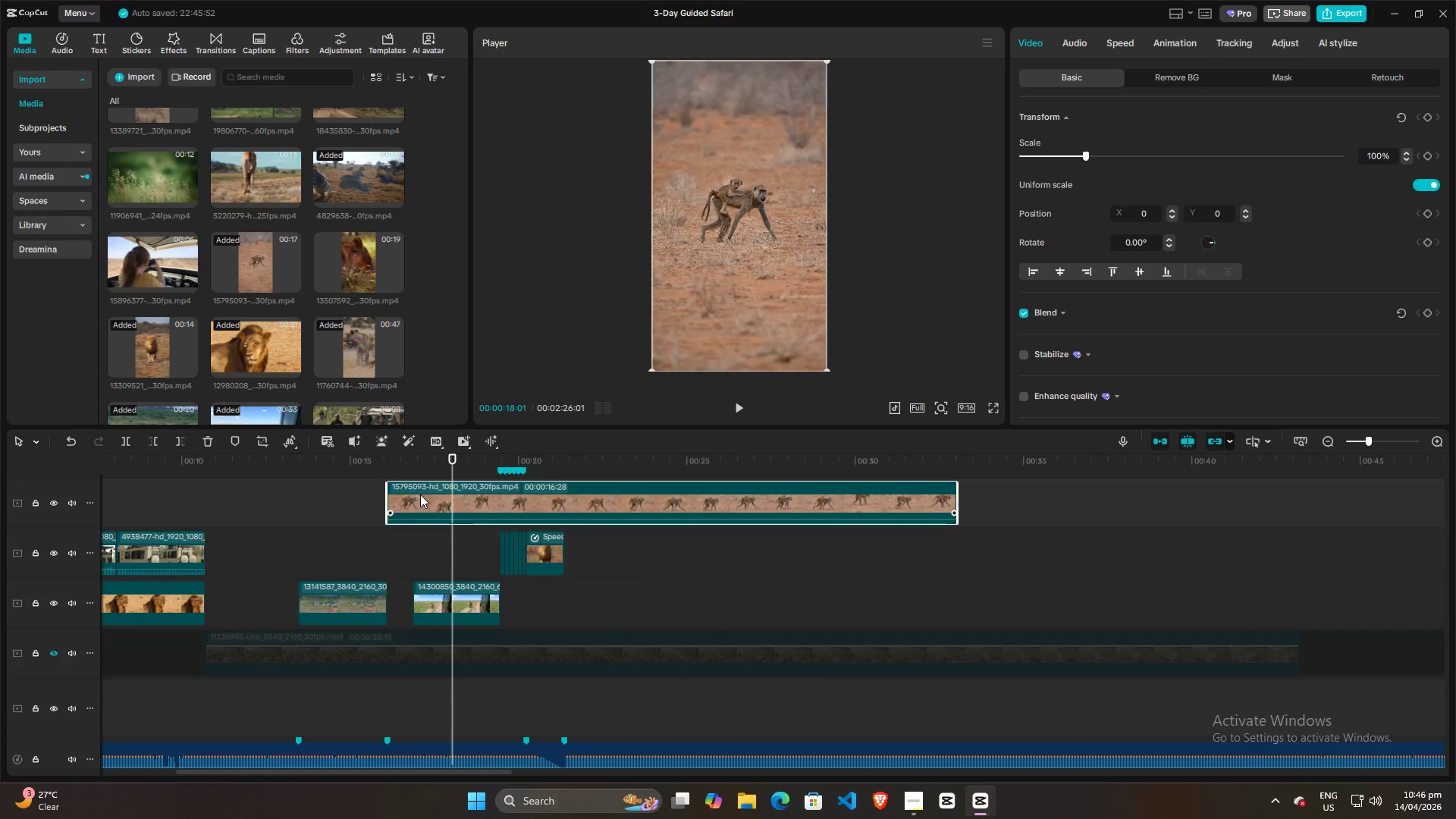 
key(Q)
 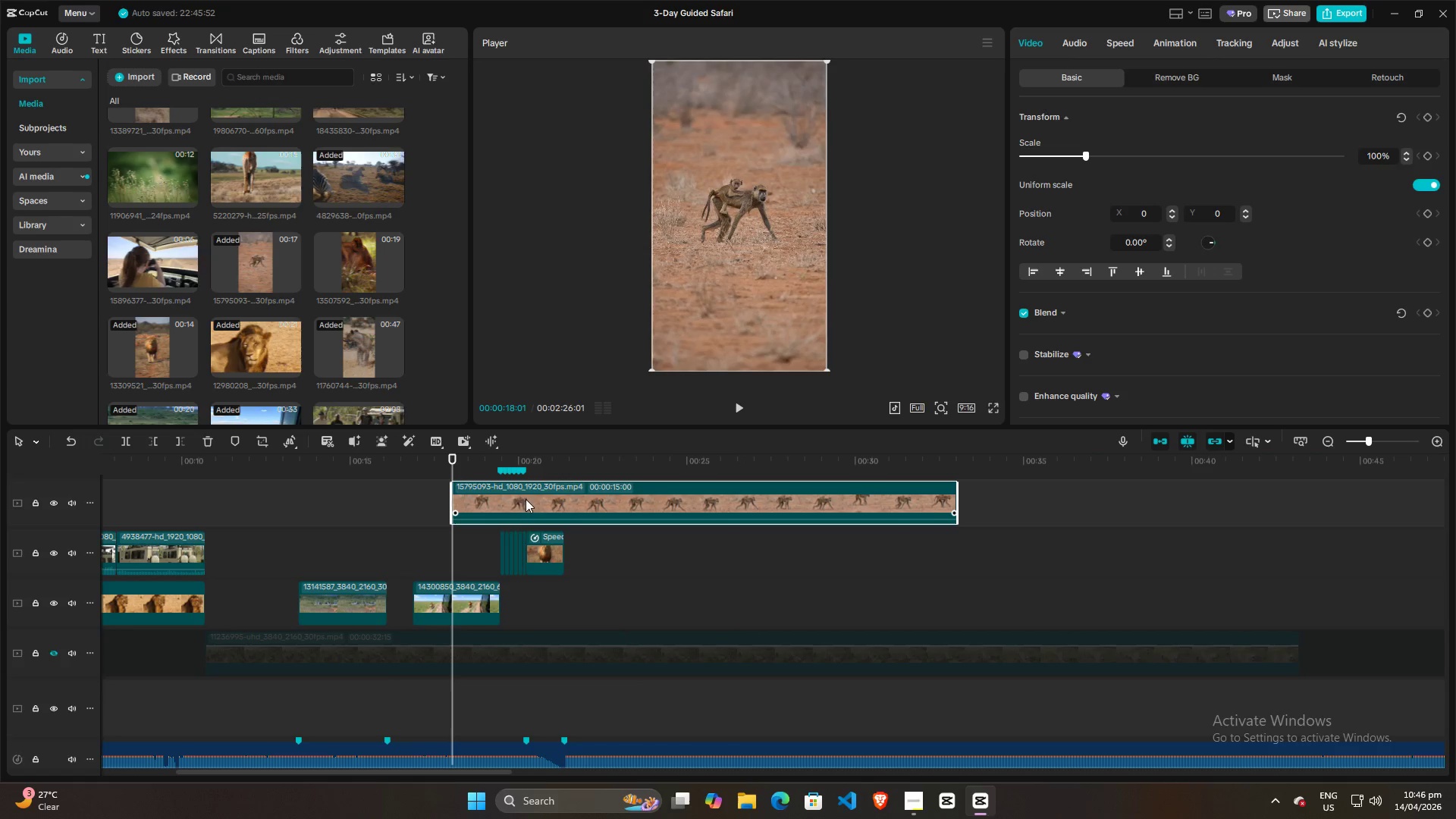 
left_click_drag(start_coordinate=[522, 492], to_coordinate=[460, 537])
 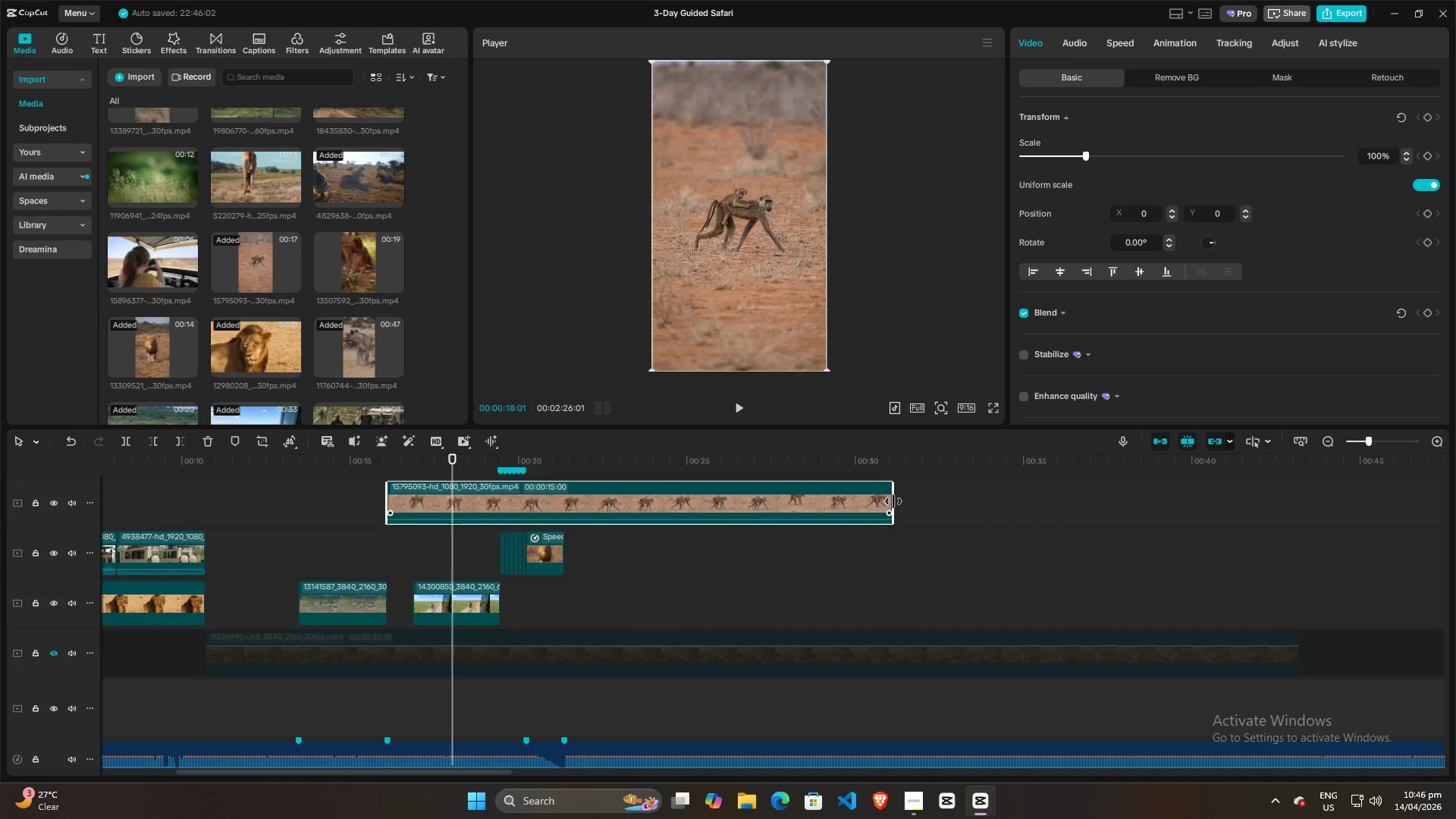 
left_click_drag(start_coordinate=[893, 501], to_coordinate=[413, 504])
 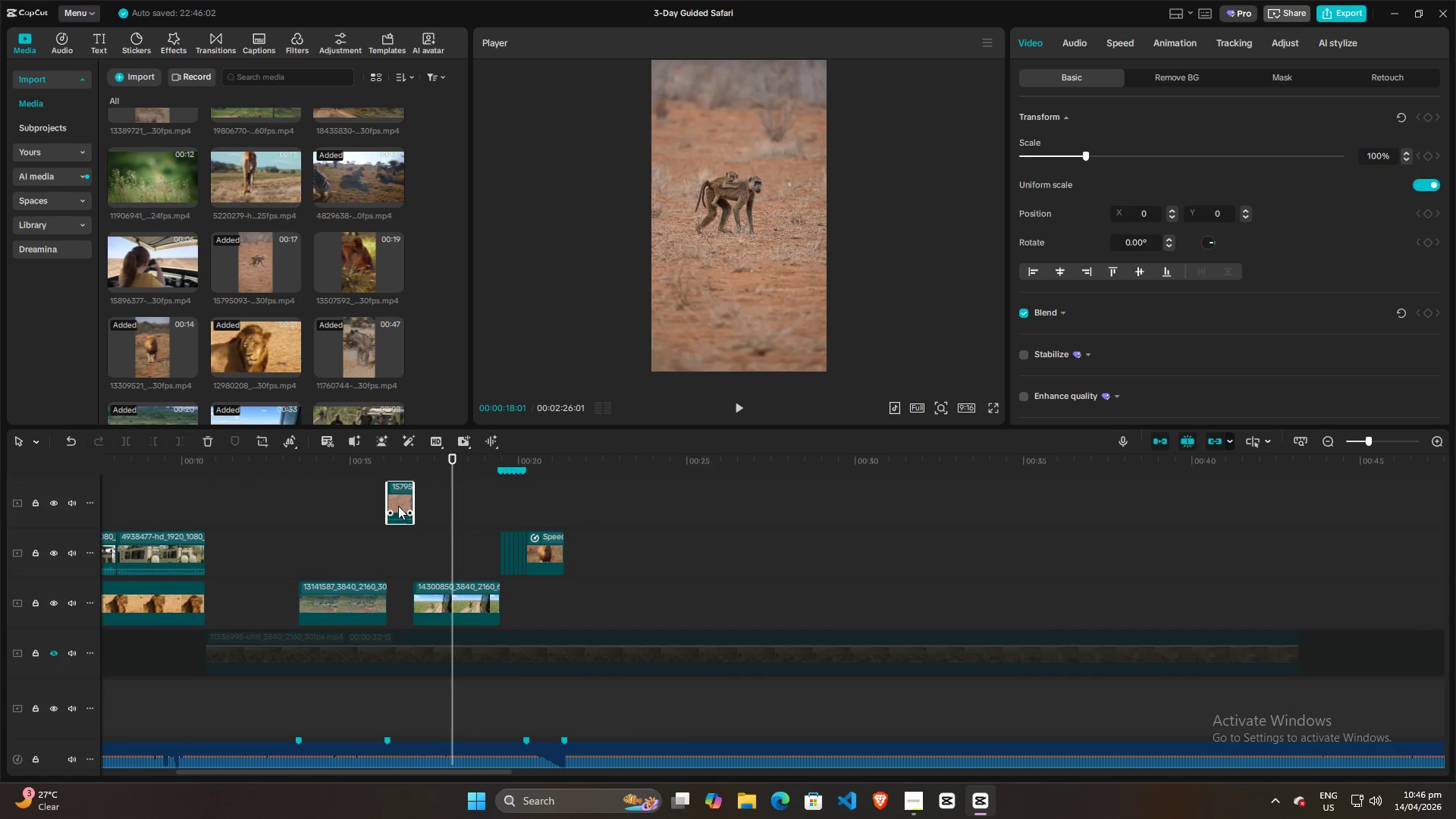 
left_click_drag(start_coordinate=[397, 500], to_coordinate=[399, 598])
 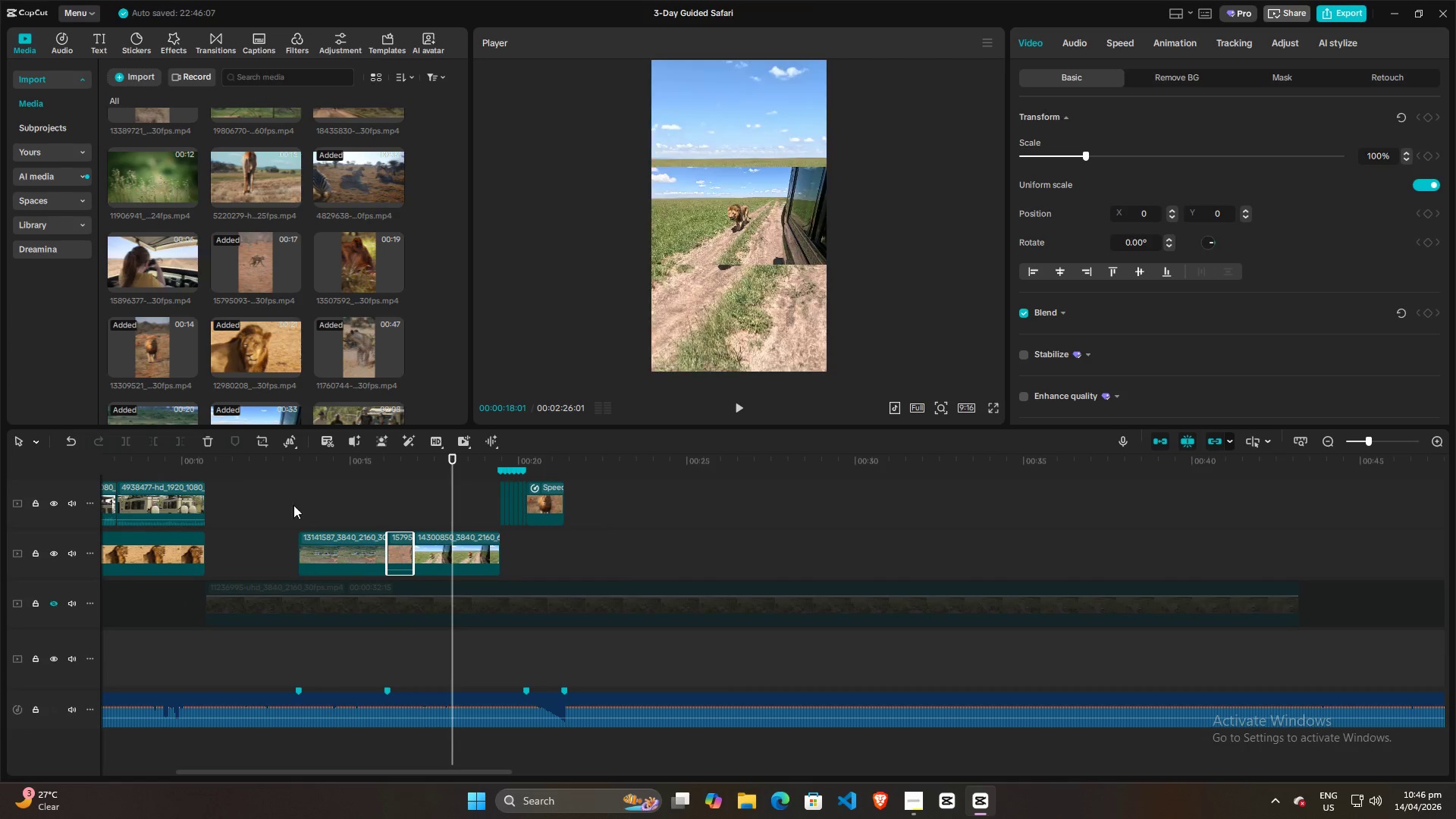 
left_click([276, 506])
 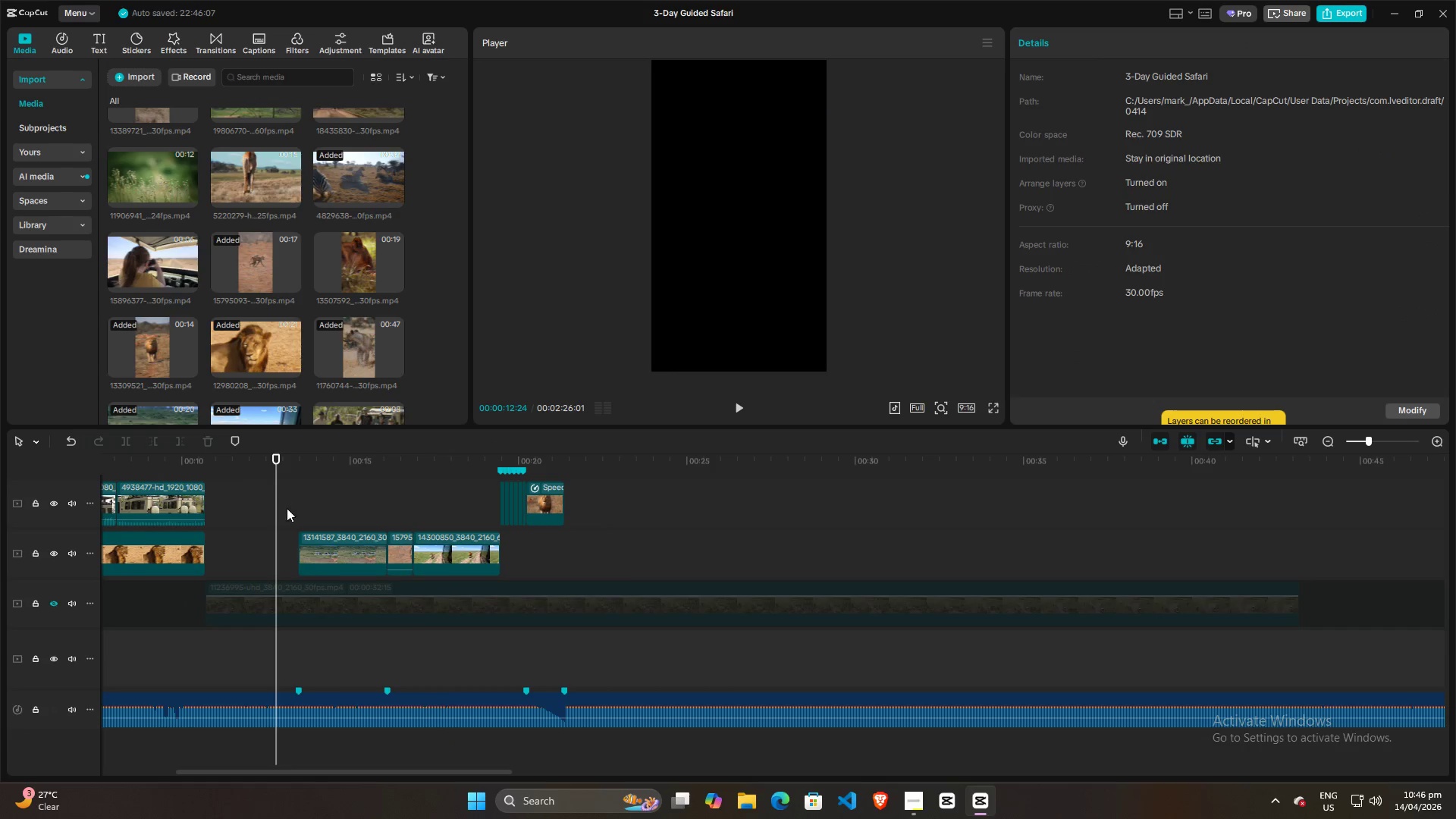 
key(Space)
 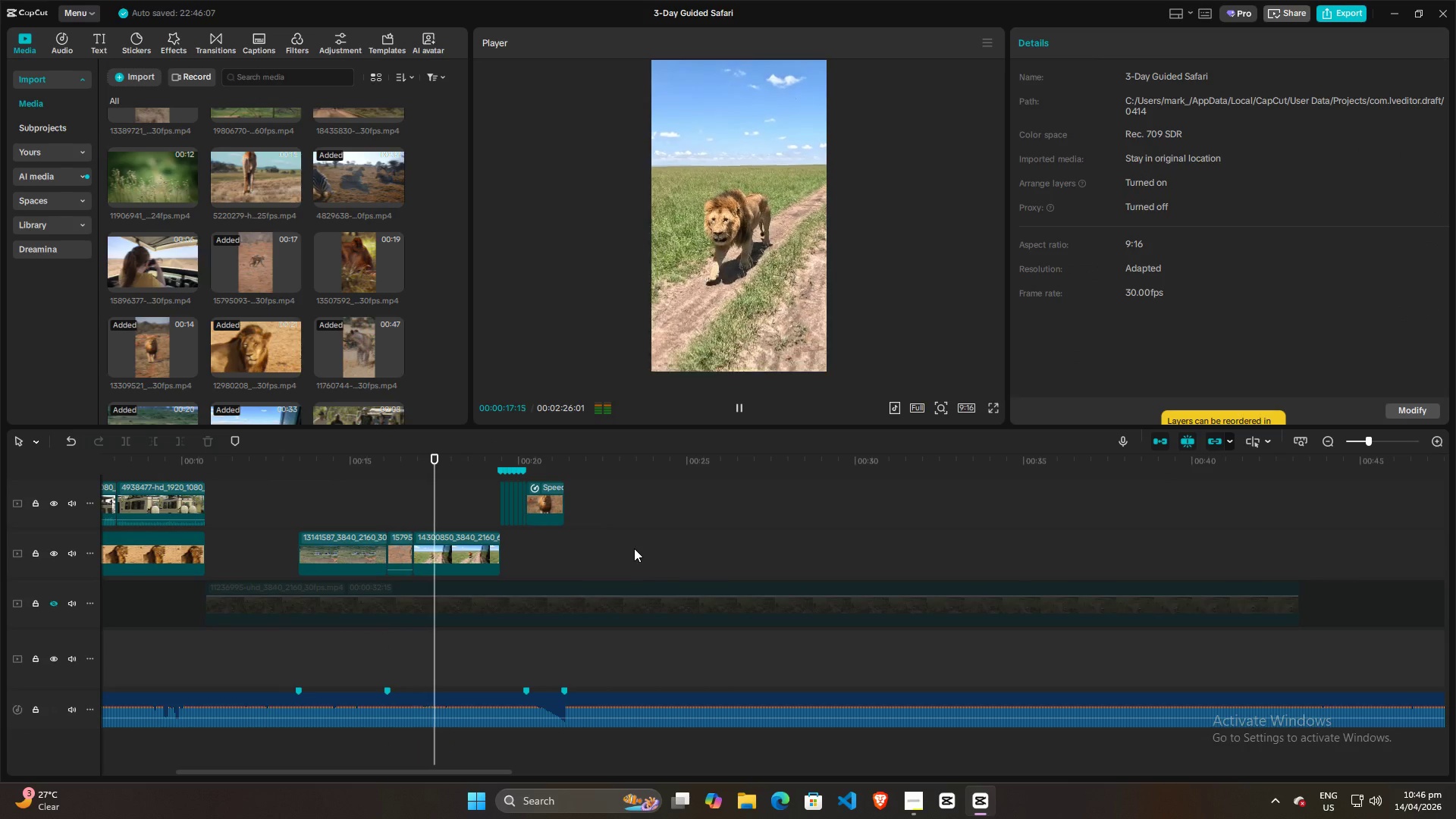 
wait(6.31)
 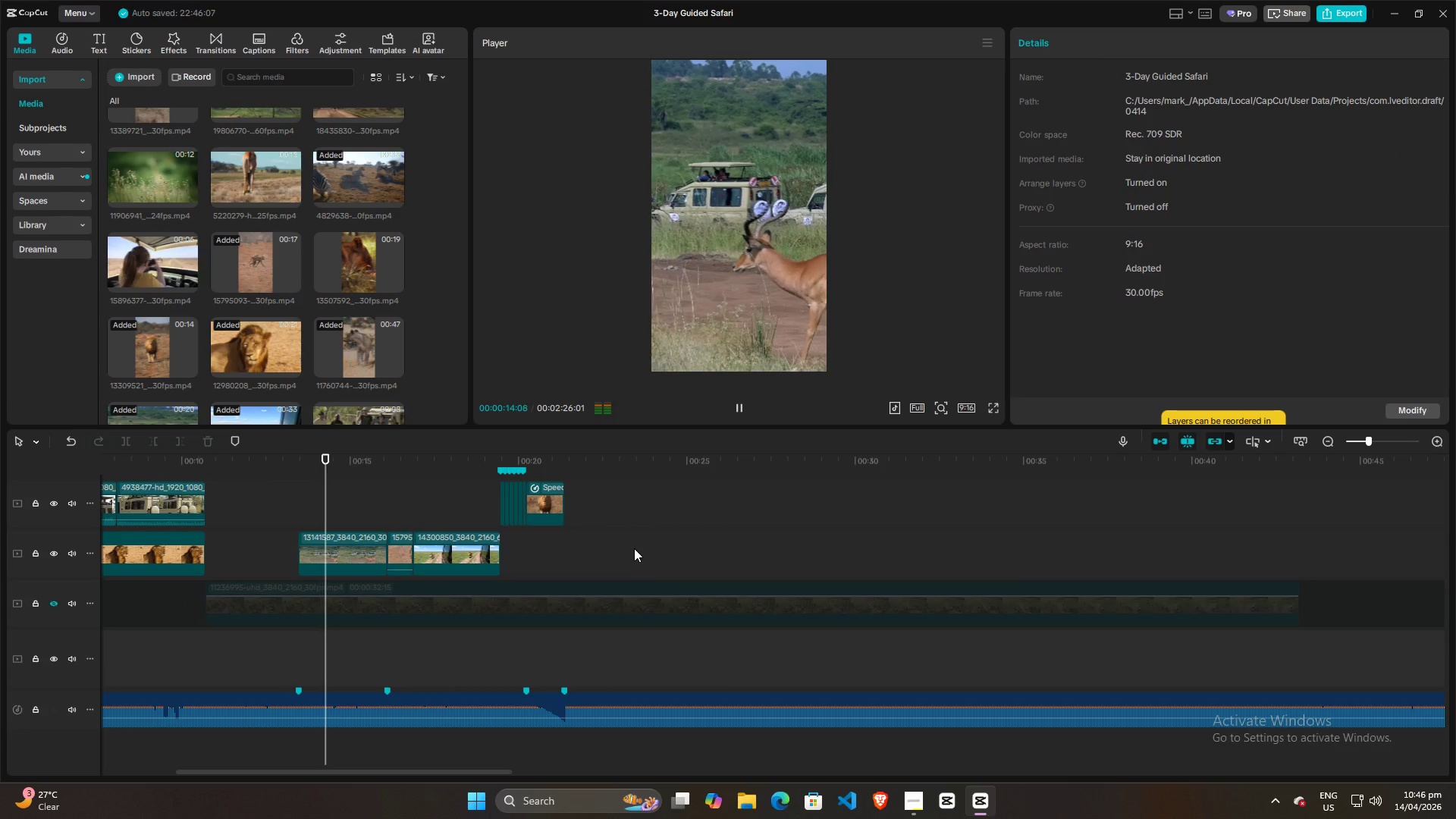 
key(Space)
 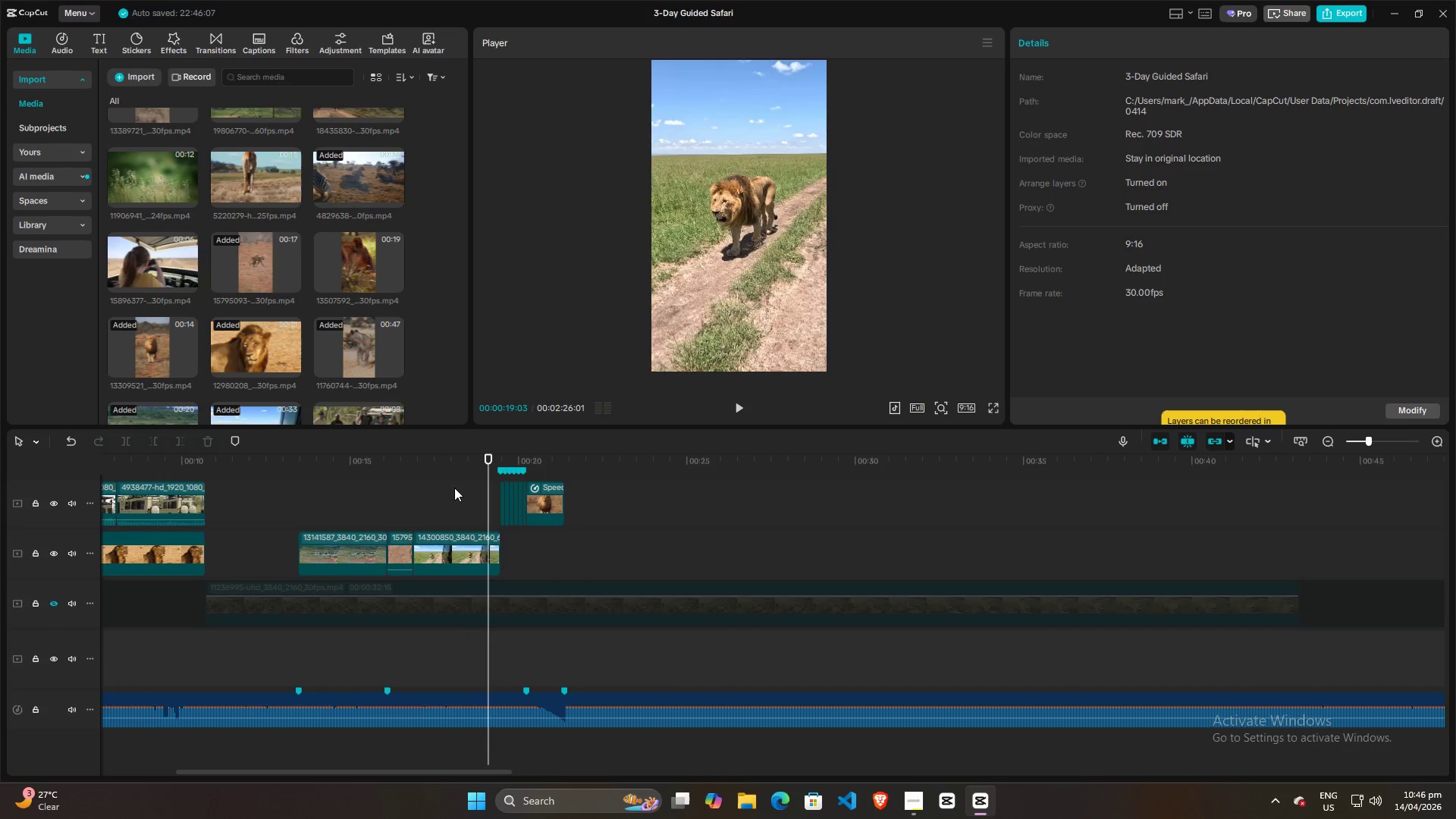 
key(Space)
 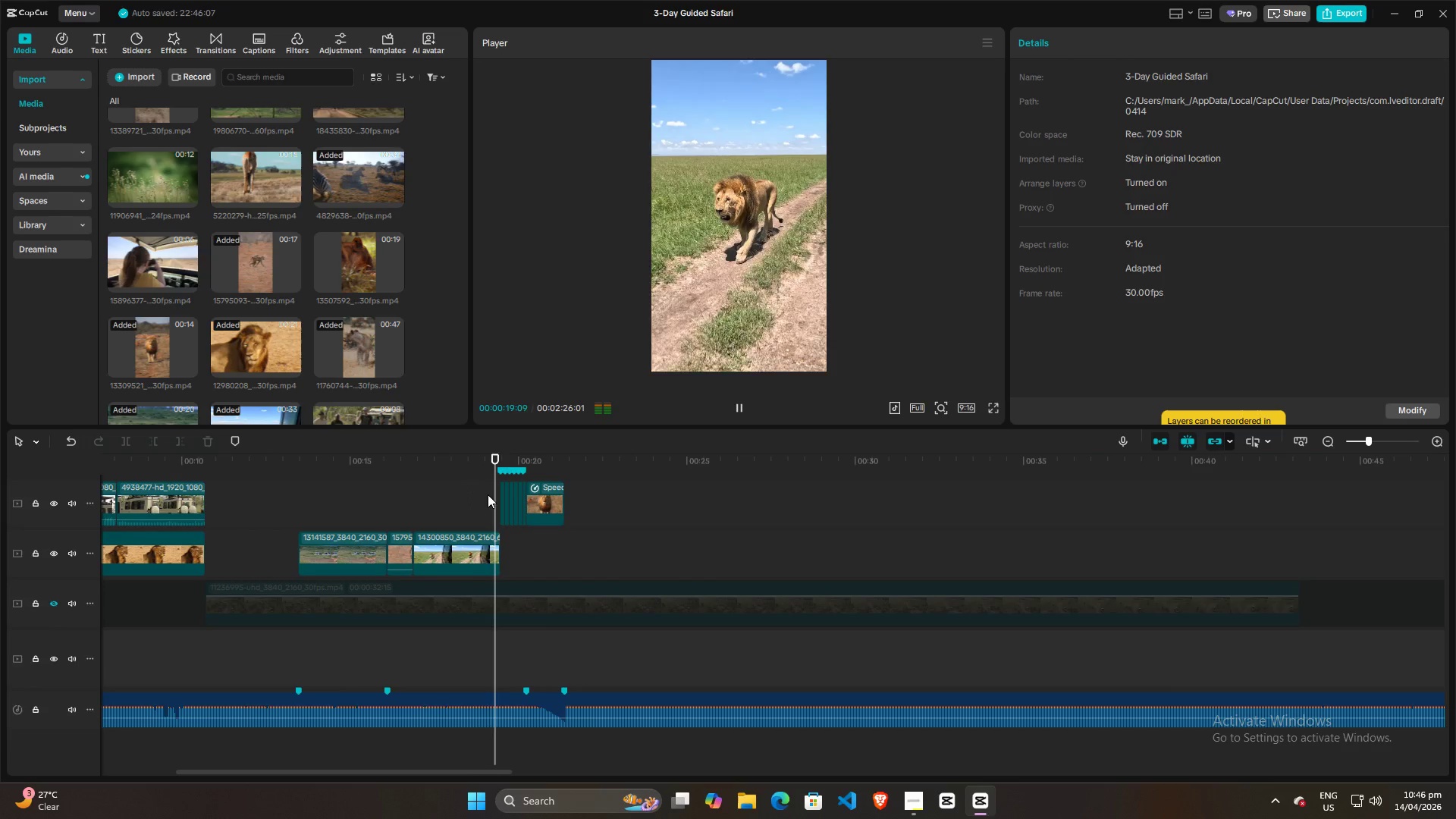 
key(Space)
 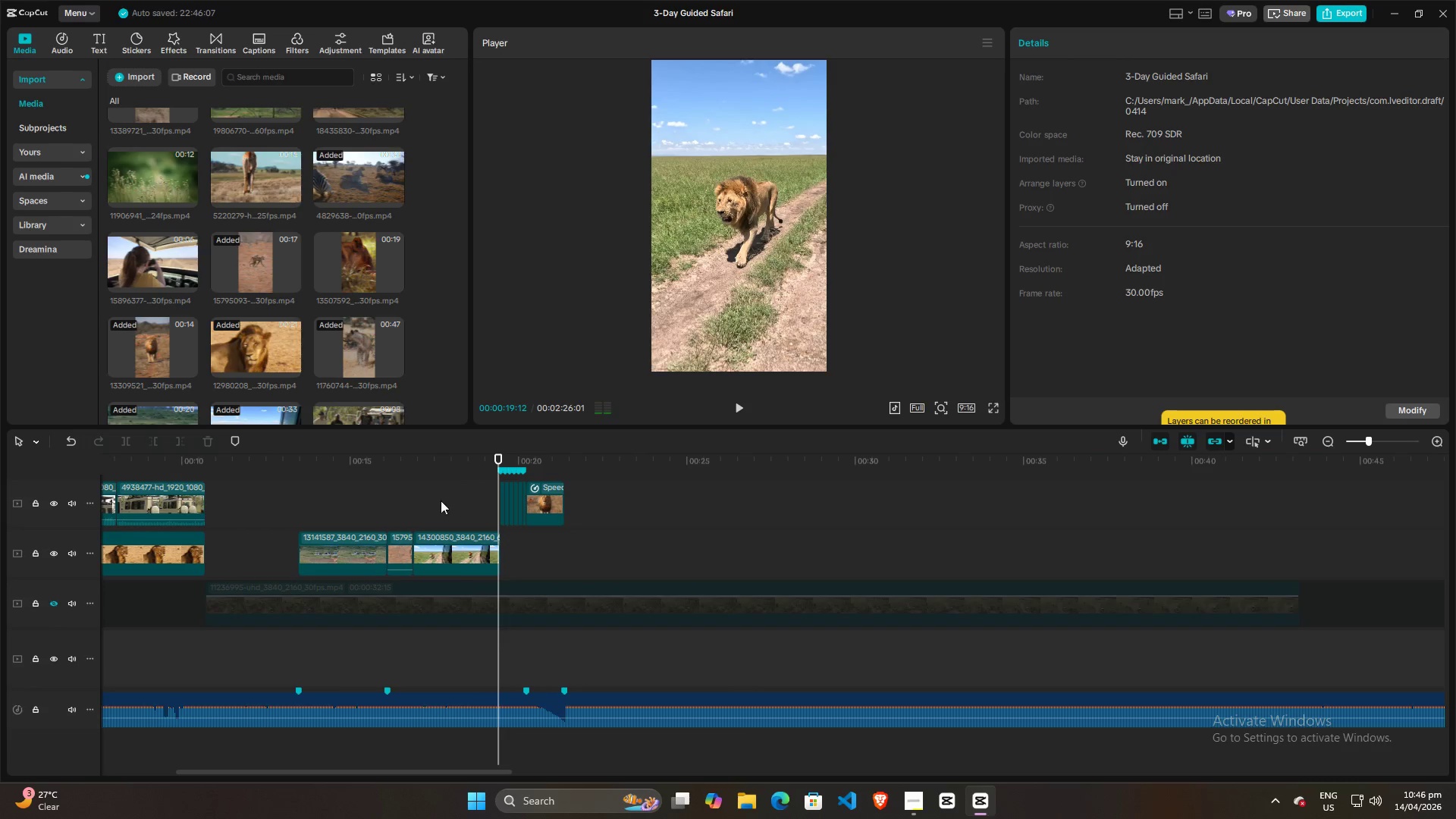 
left_click([424, 500])
 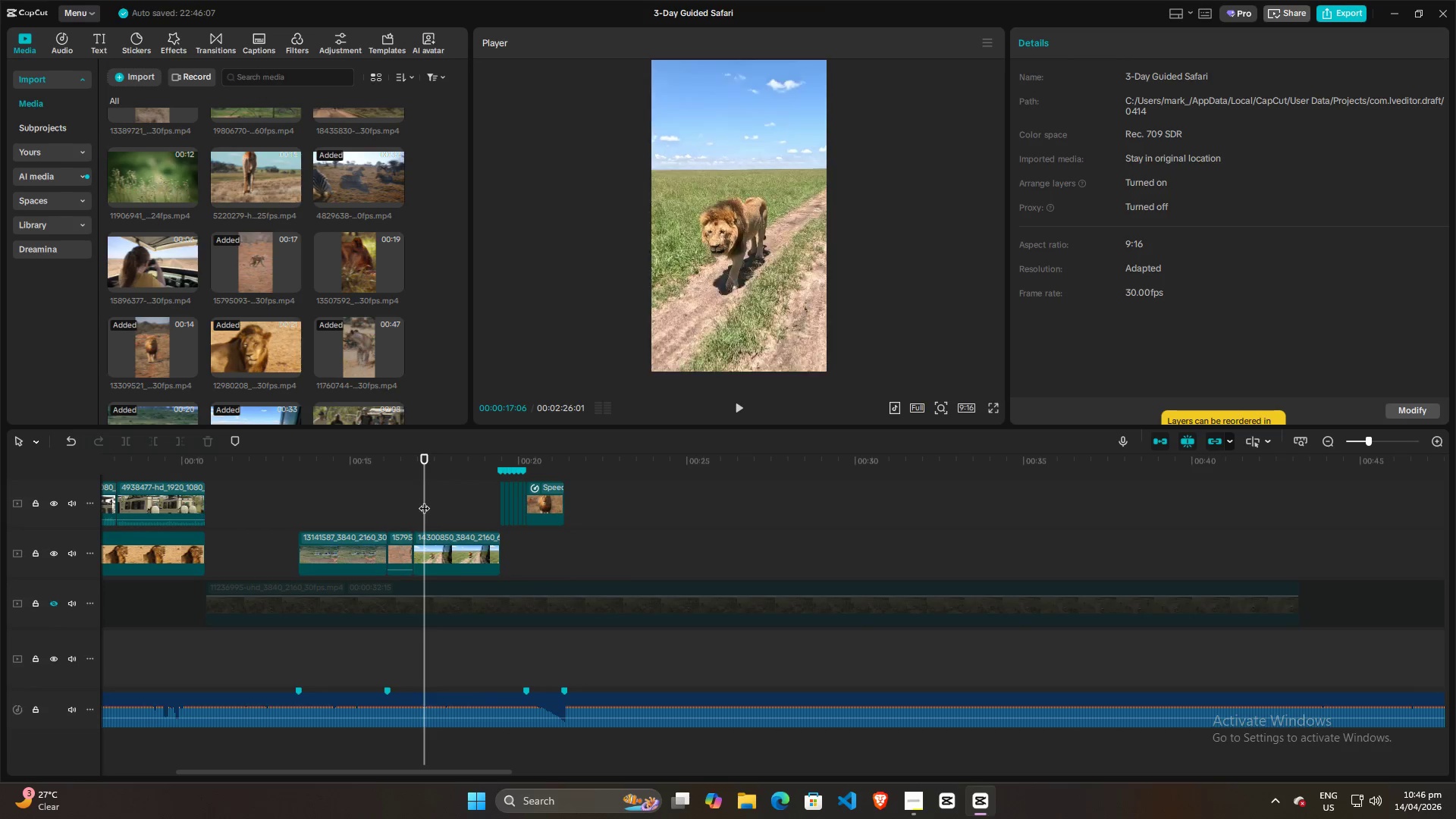 
key(Space)
 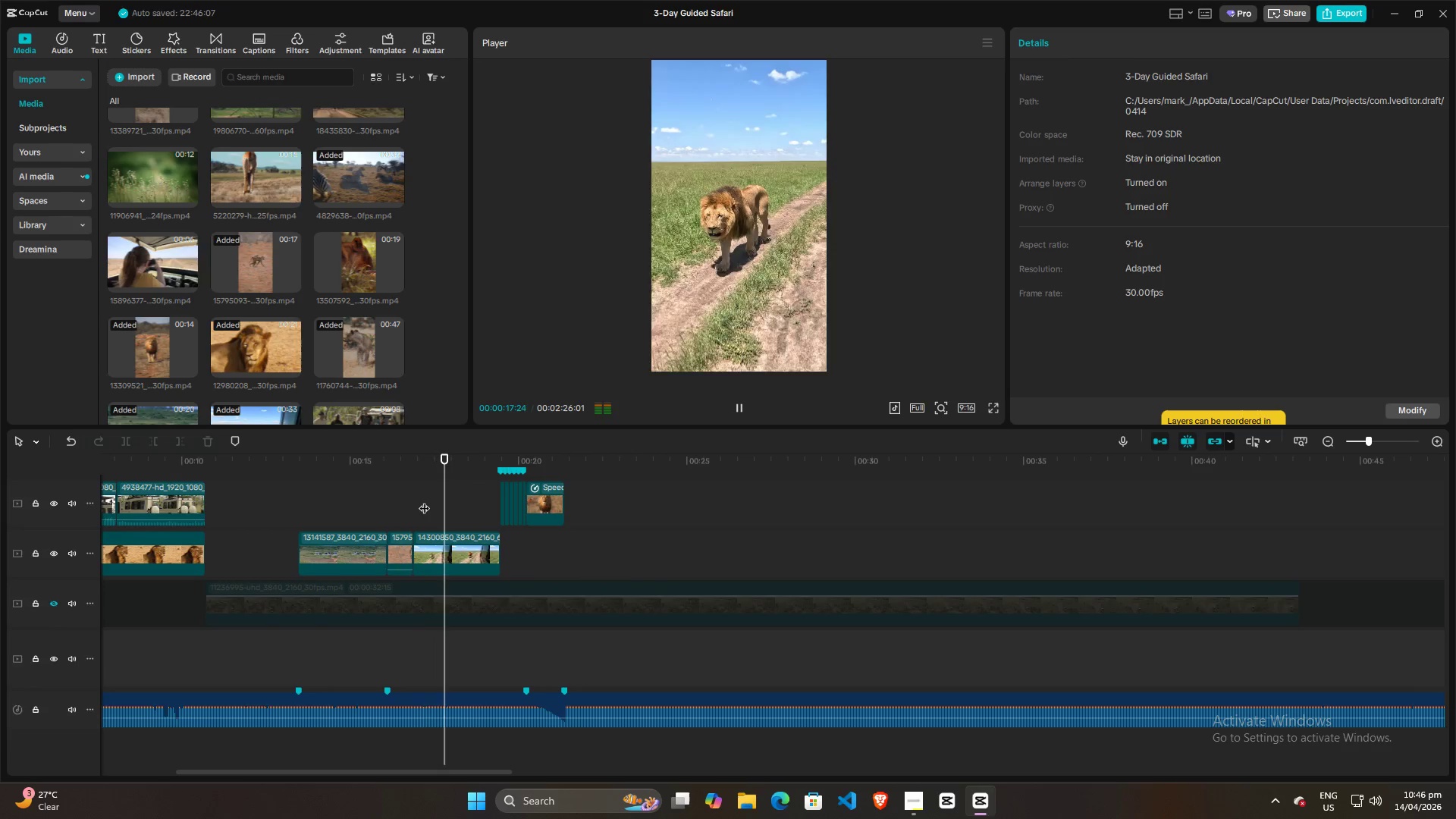 
key(Space)
 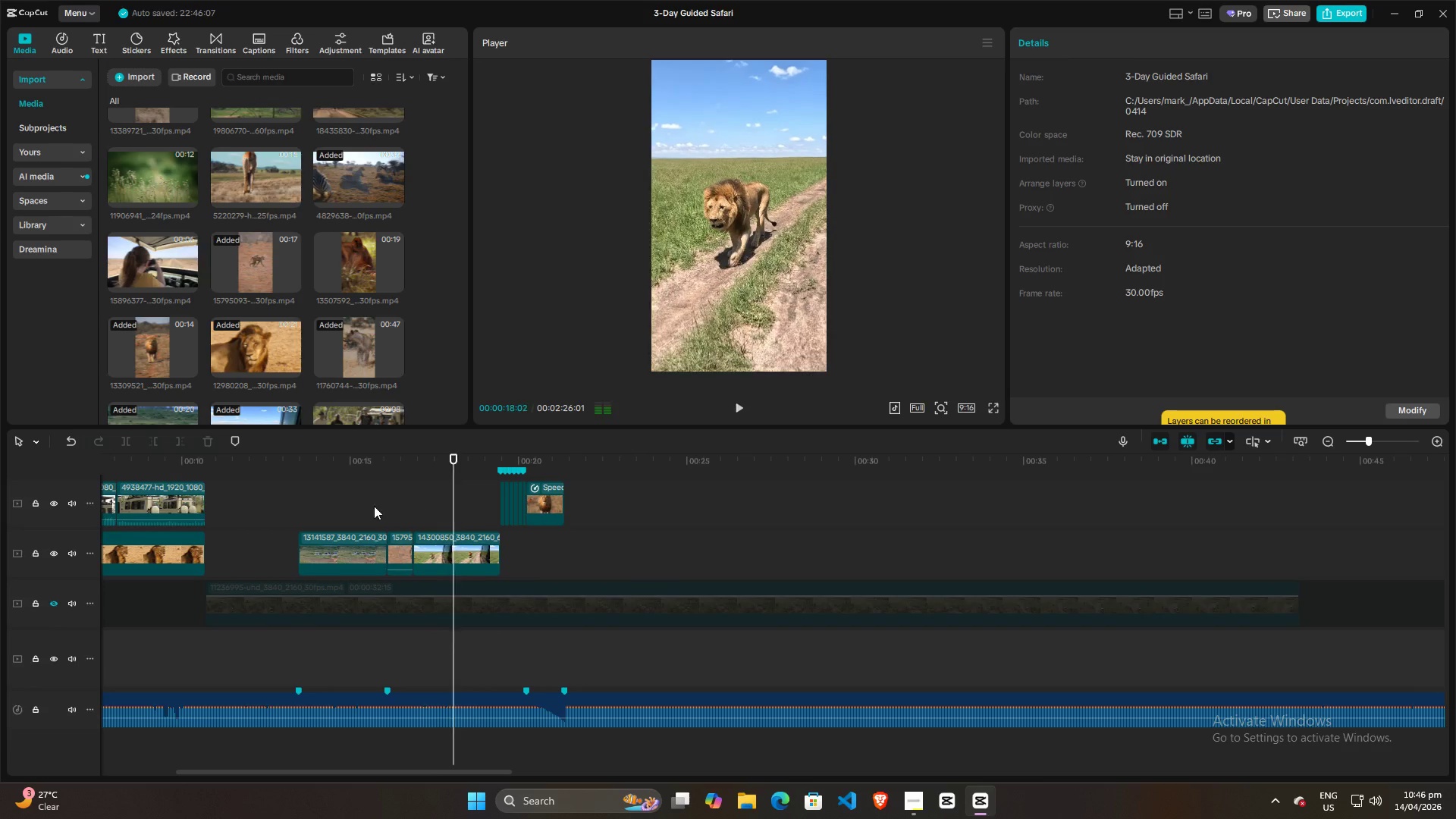 
left_click([374, 506])
 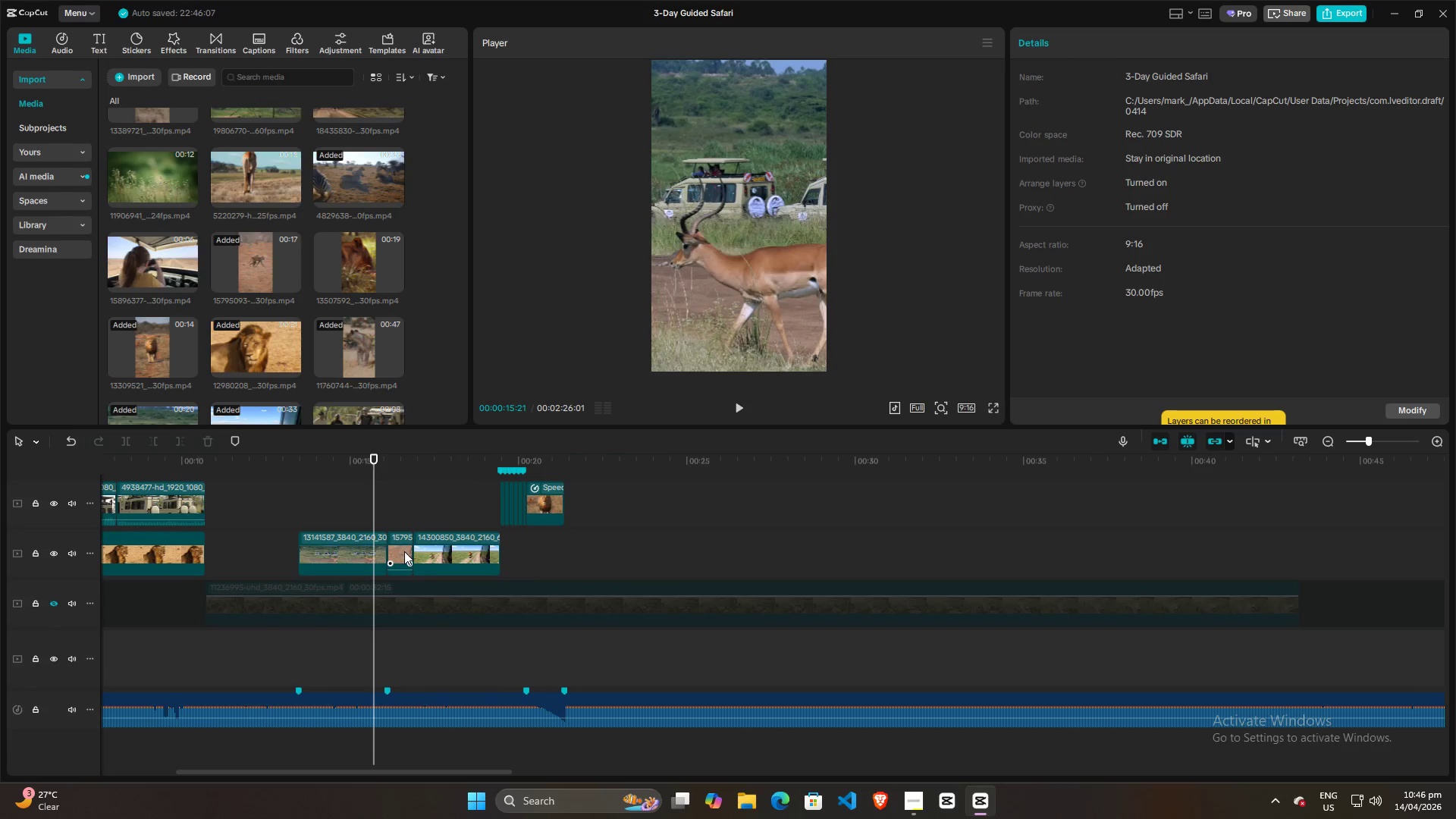 
left_click([442, 547])
 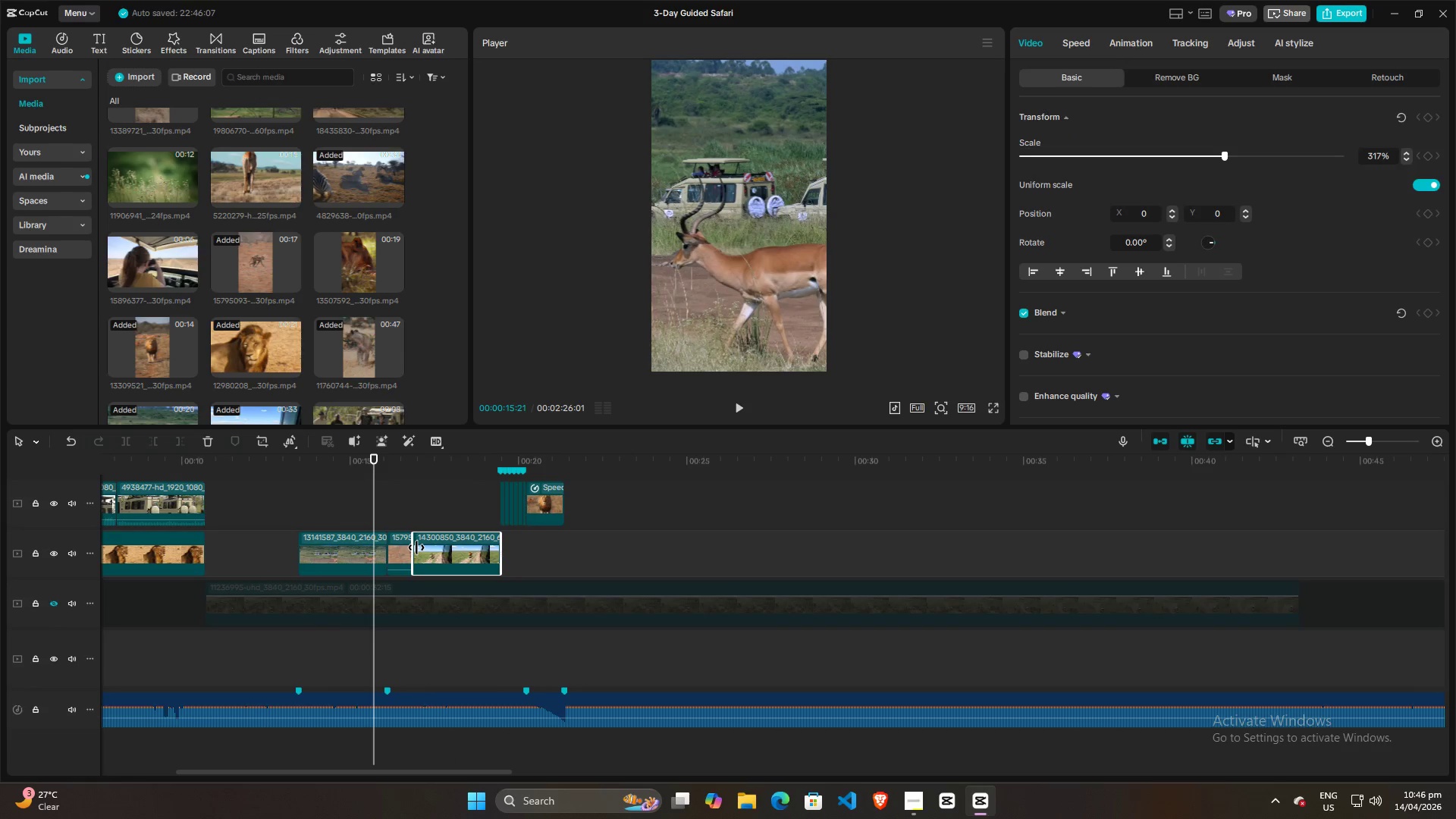 
left_click_drag(start_coordinate=[410, 547], to_coordinate=[461, 547])
 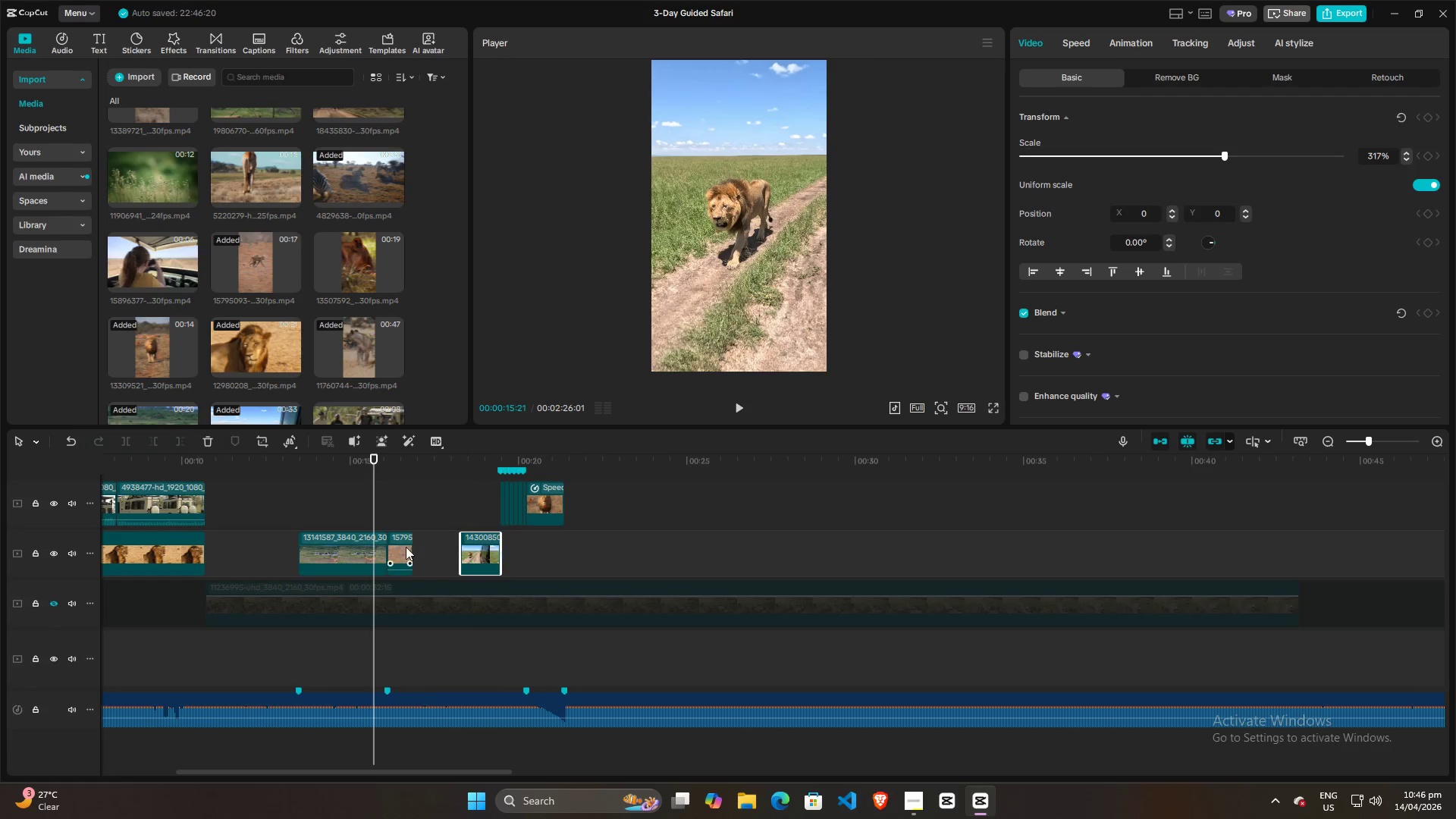 
left_click([399, 546])
 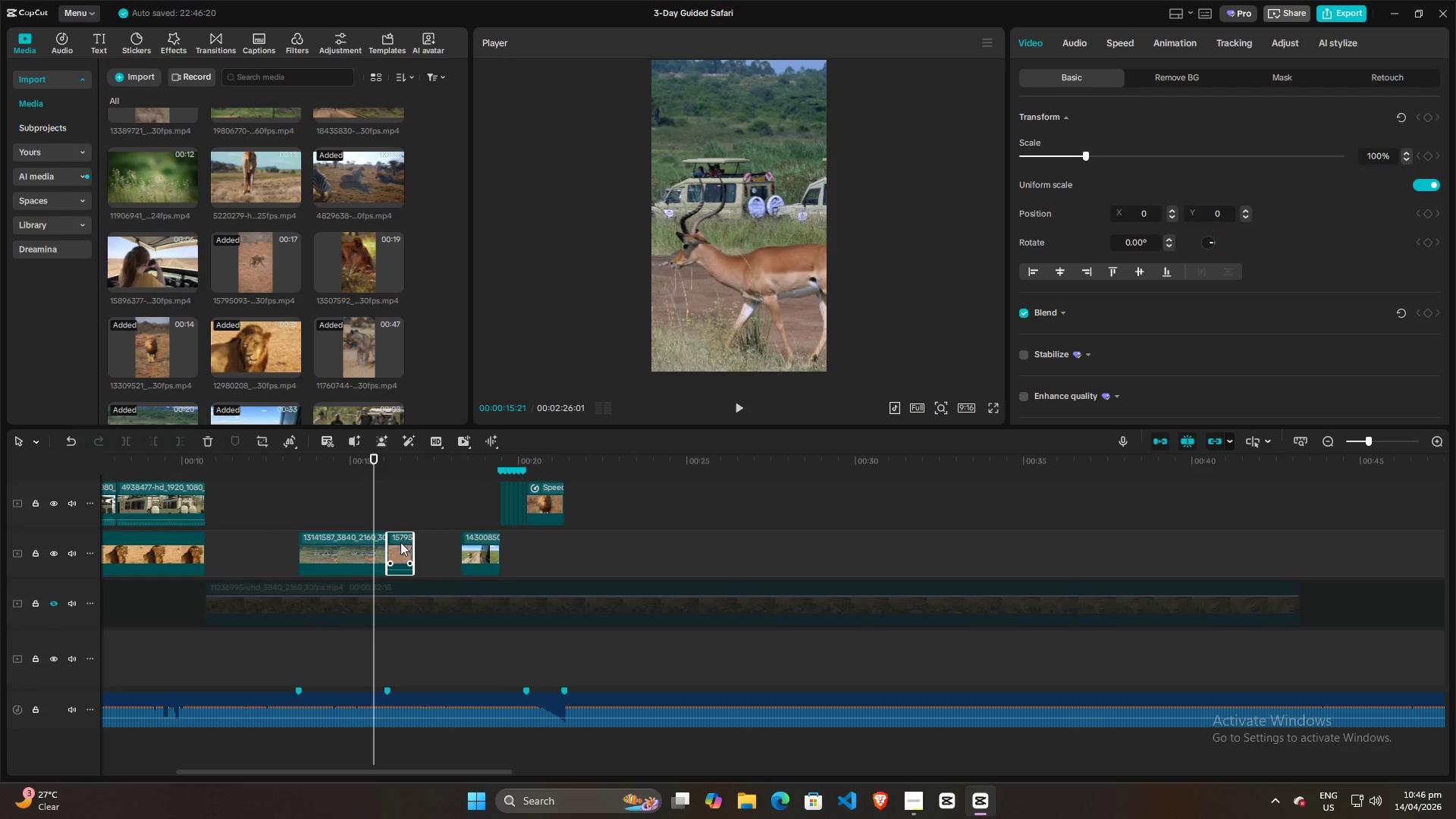 
key(Space)
 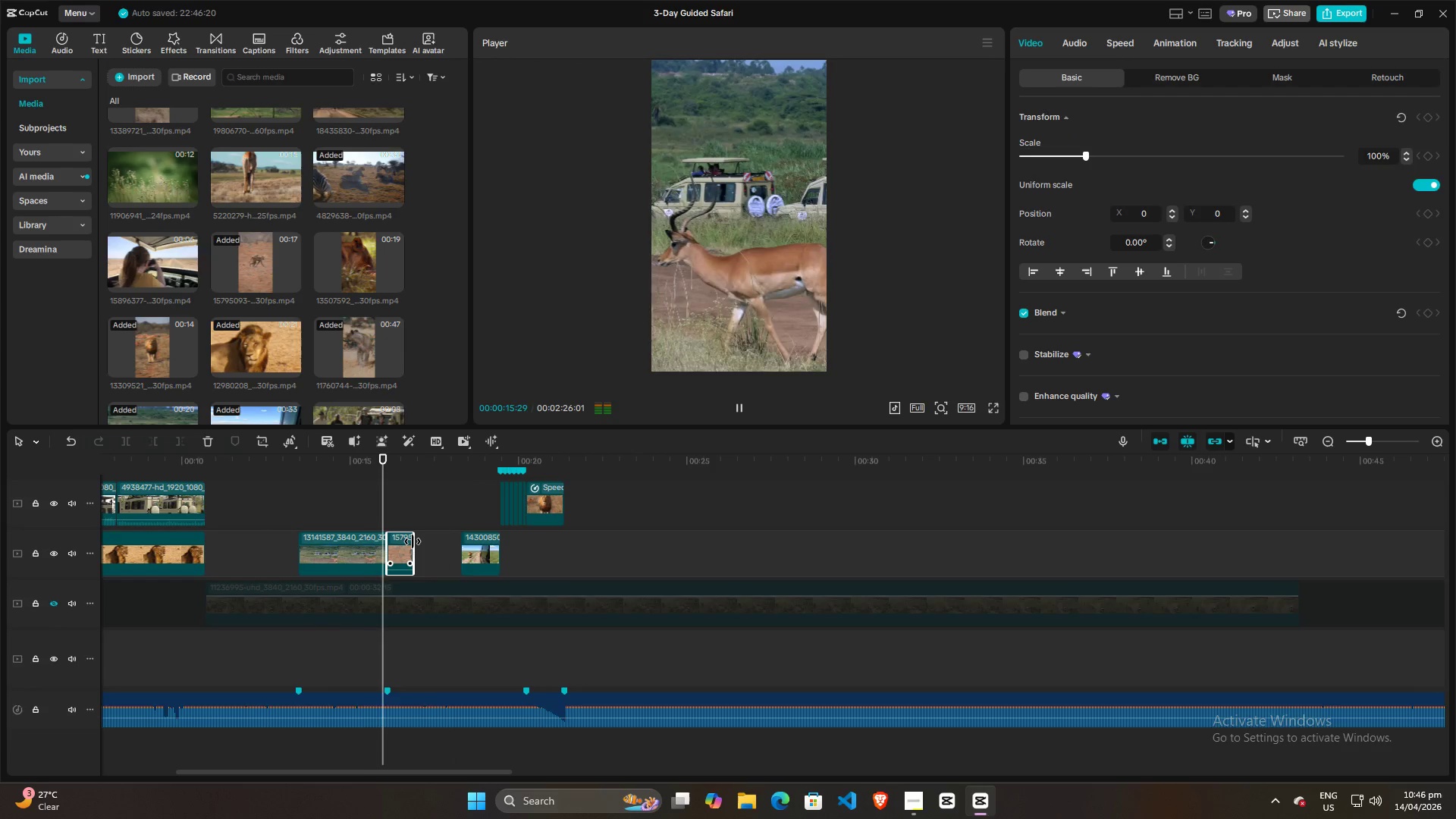 
key(Space)
 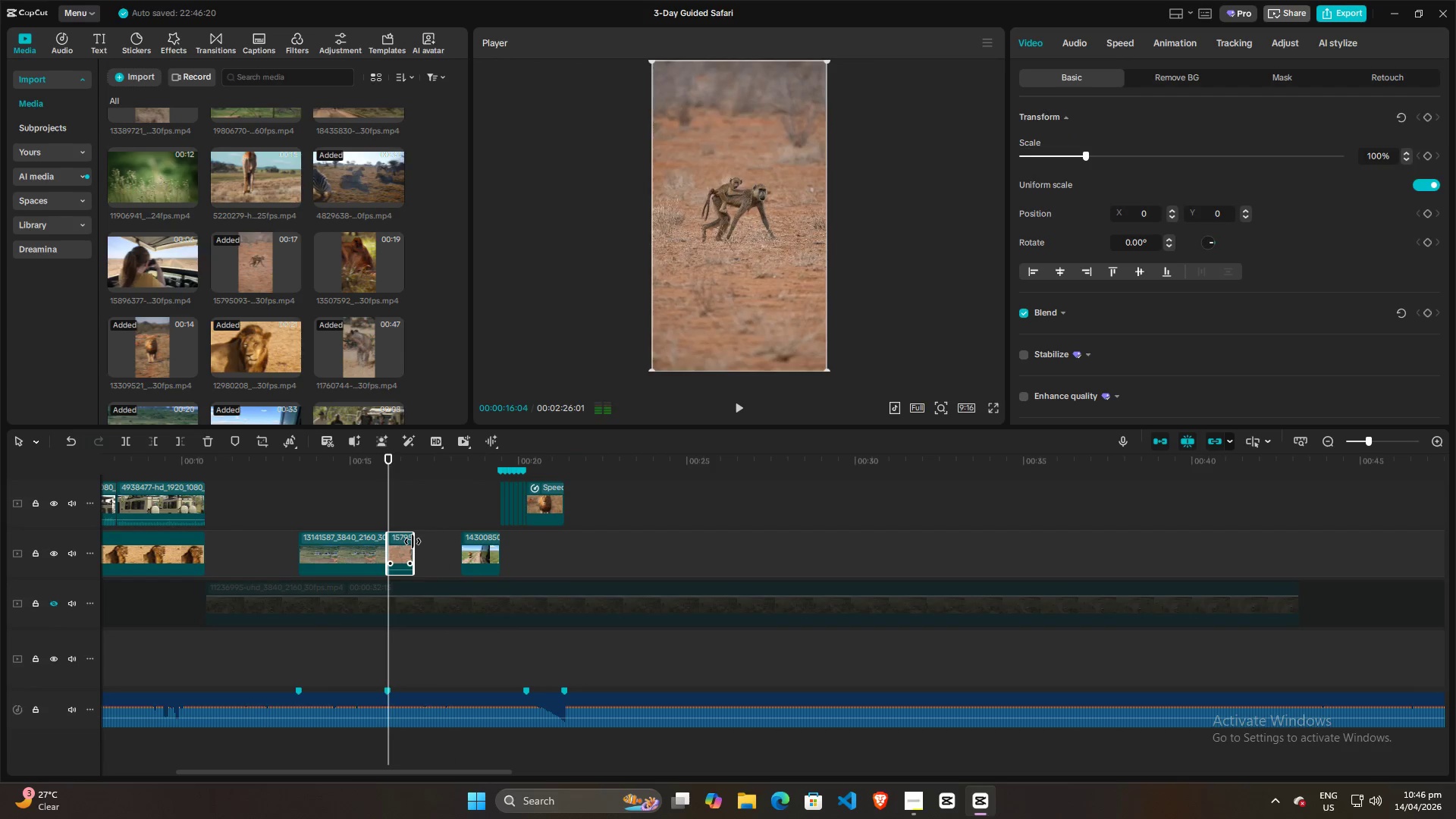 
left_click_drag(start_coordinate=[413, 541], to_coordinate=[457, 541])
 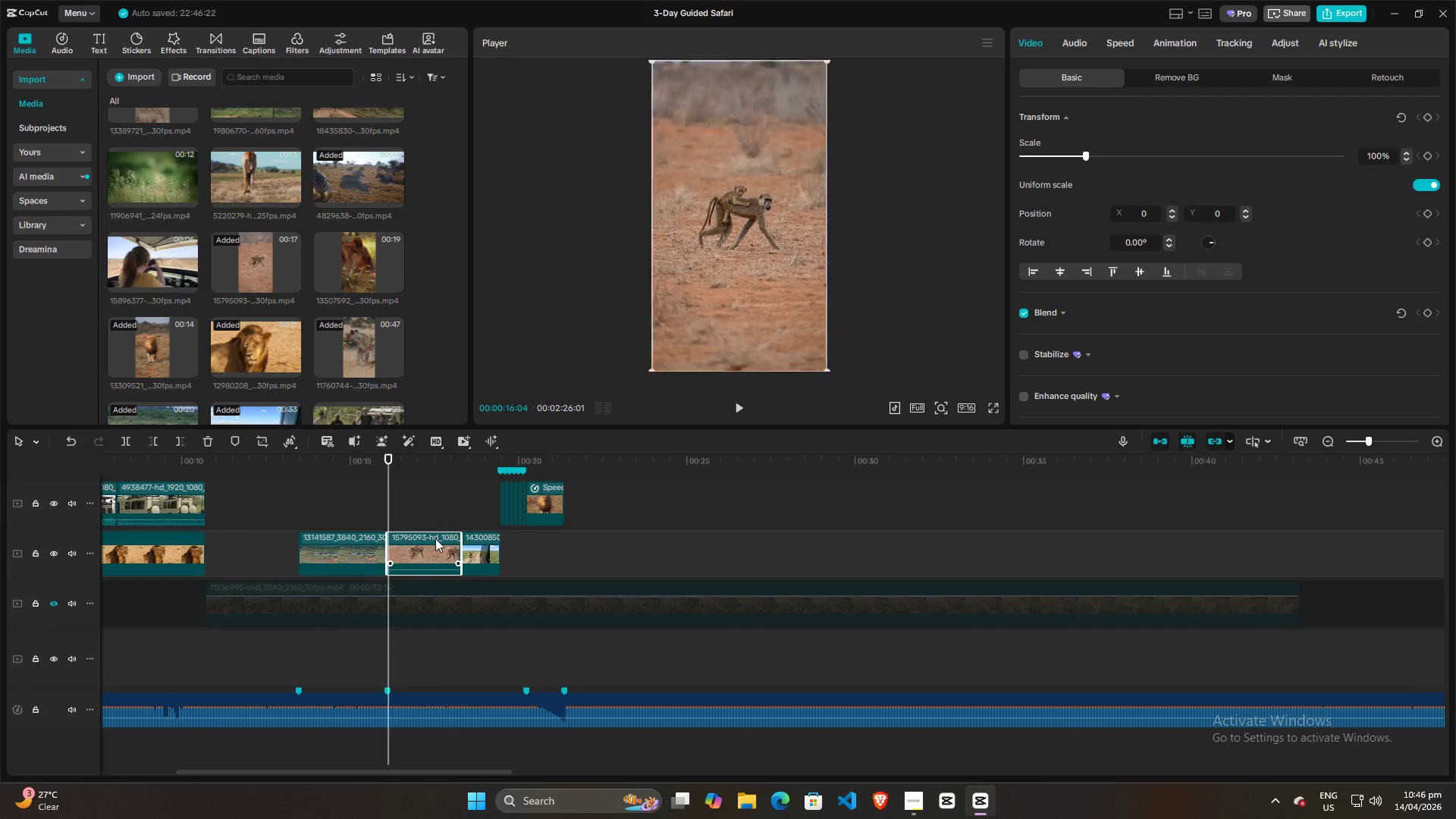 
key(Space)
 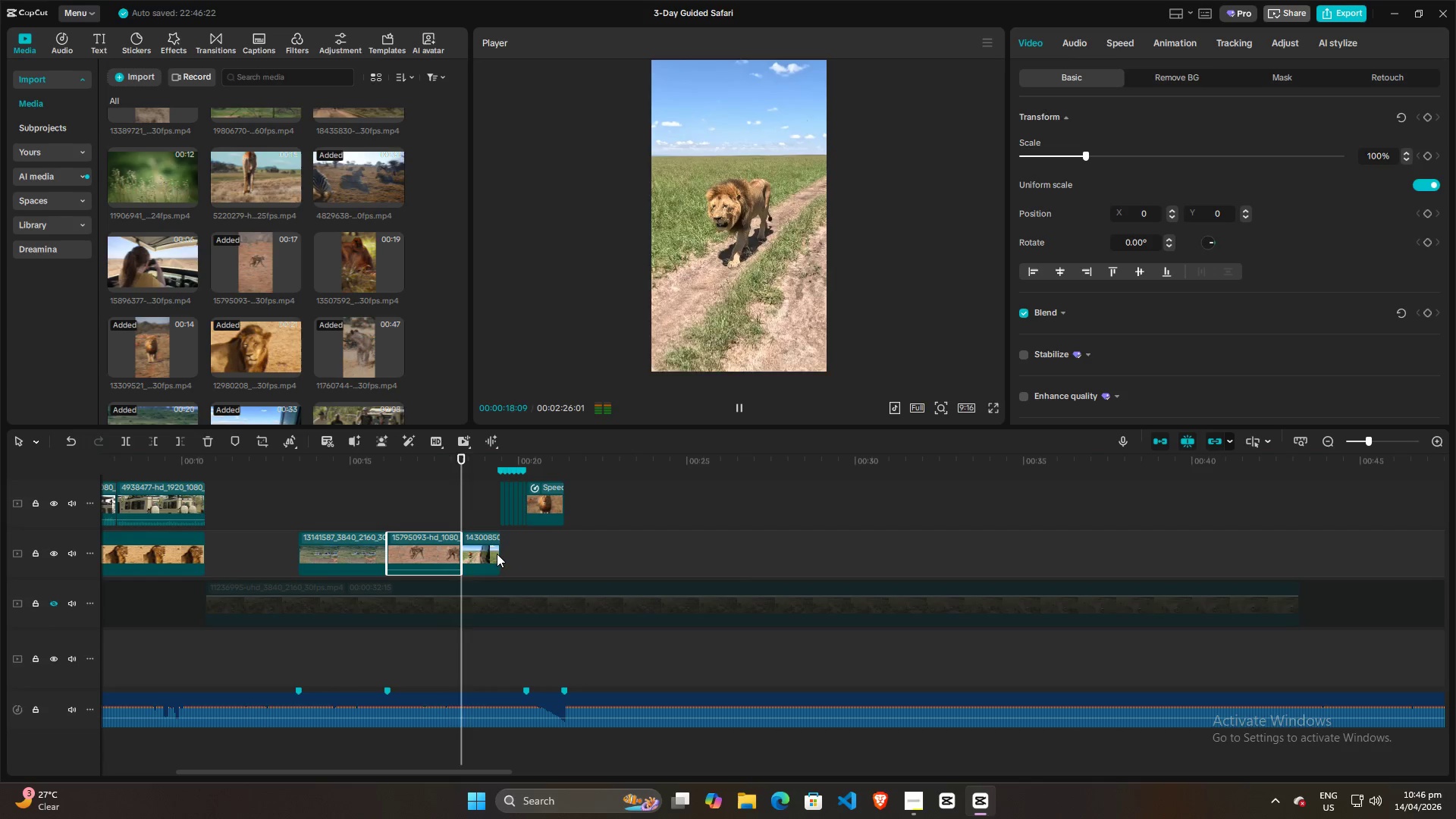 
key(Space)
 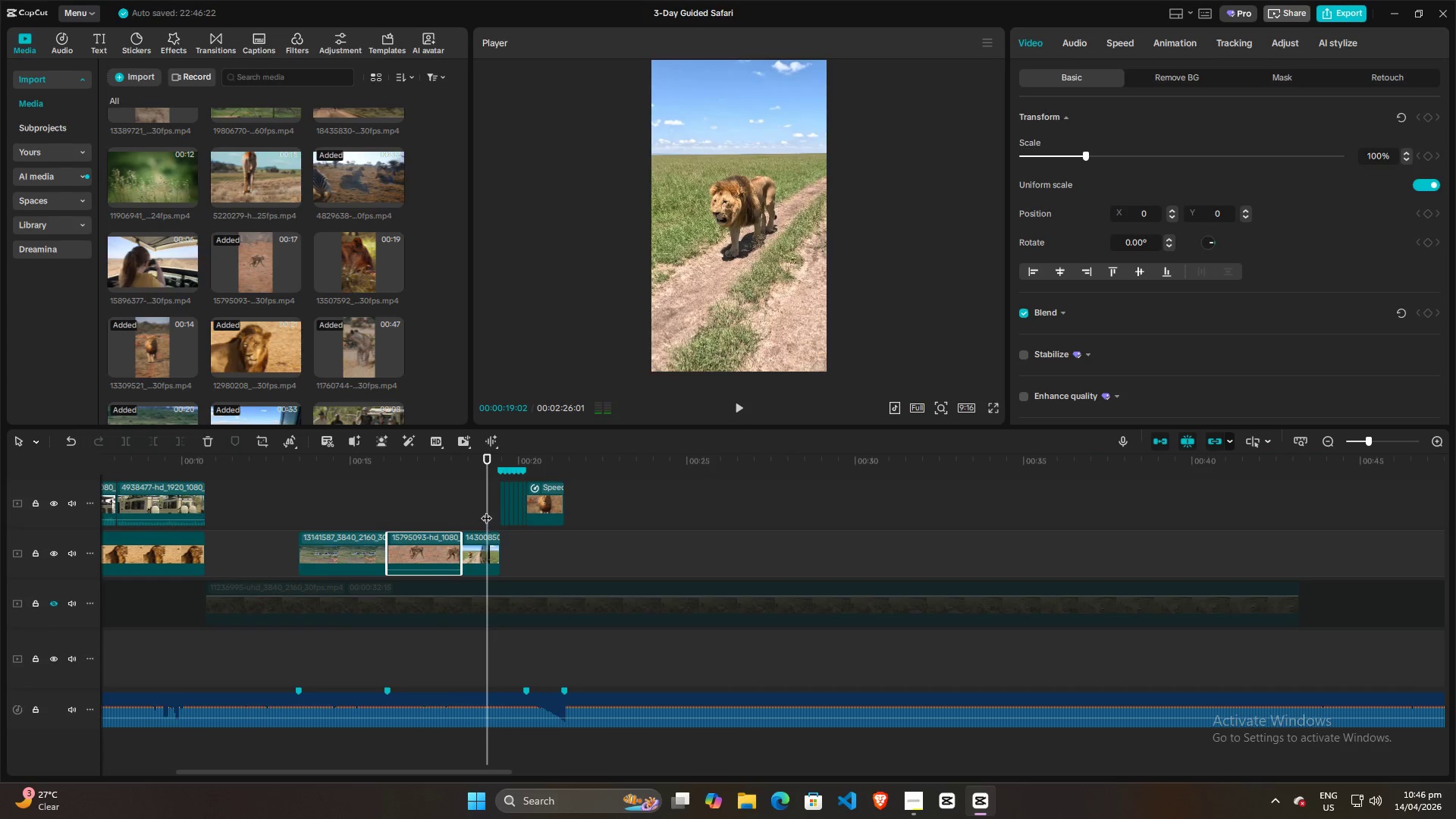 
left_click_drag(start_coordinate=[486, 510], to_coordinate=[443, 510])
 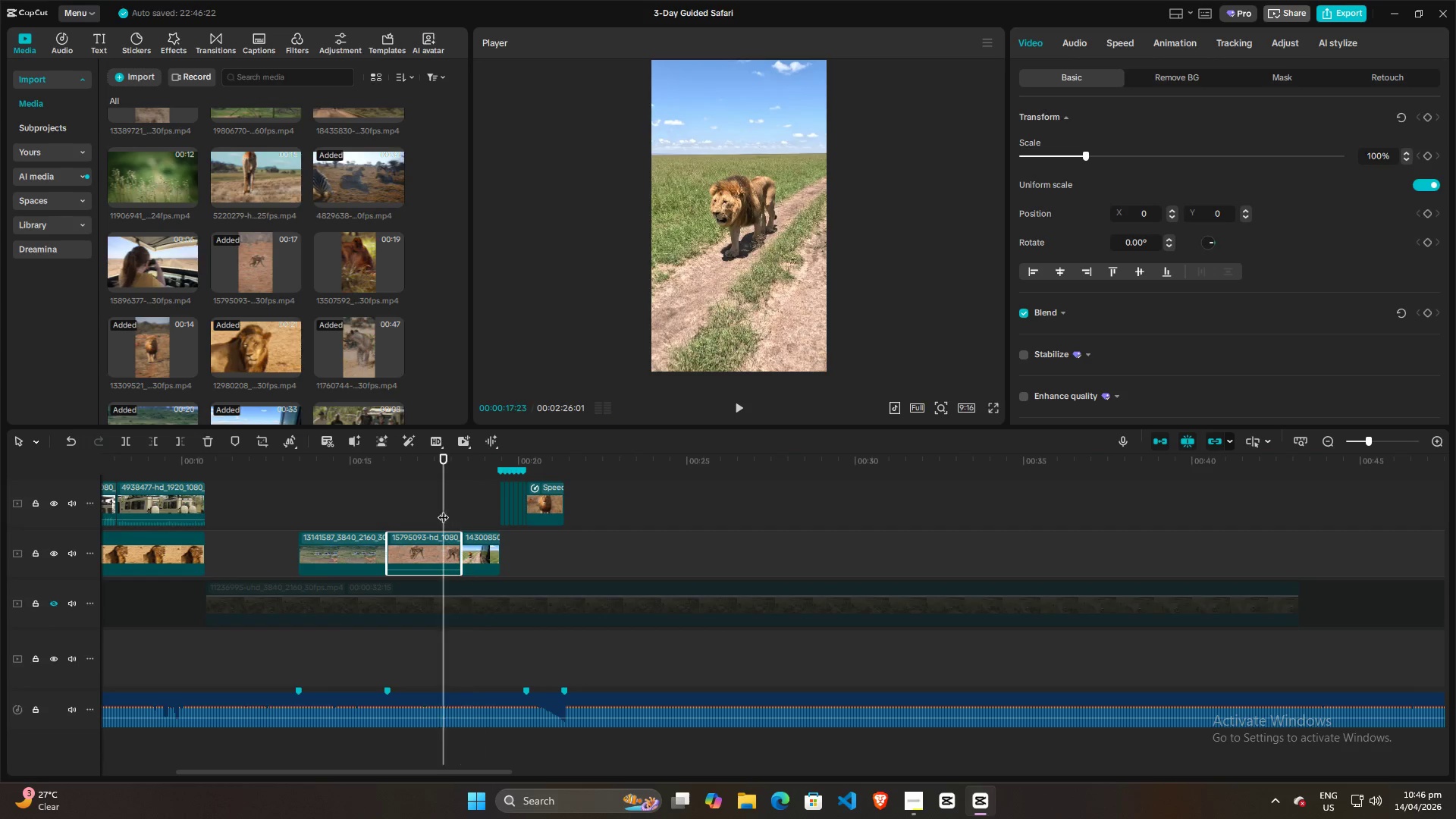 
key(Space)
 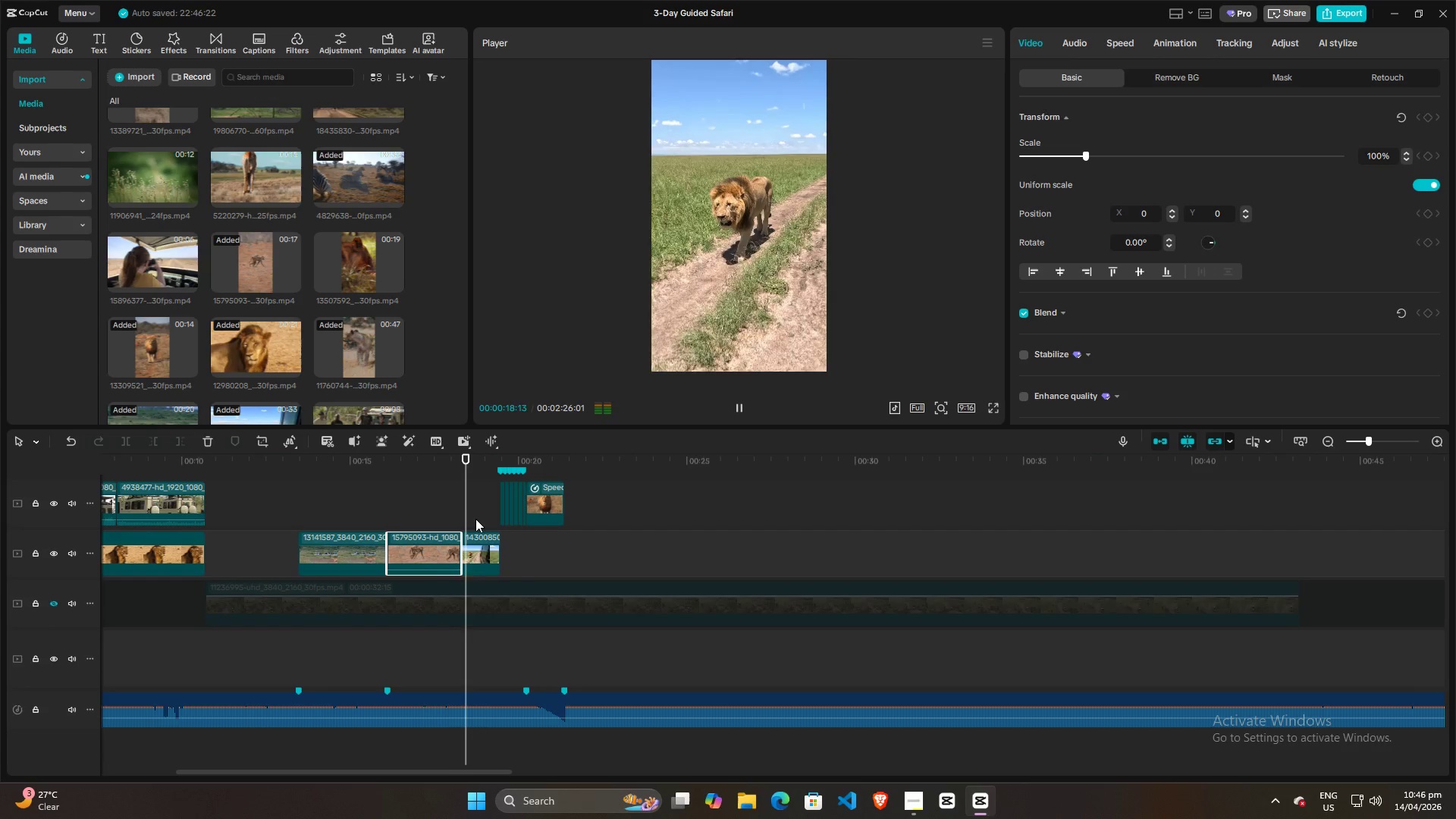 
key(Space)
 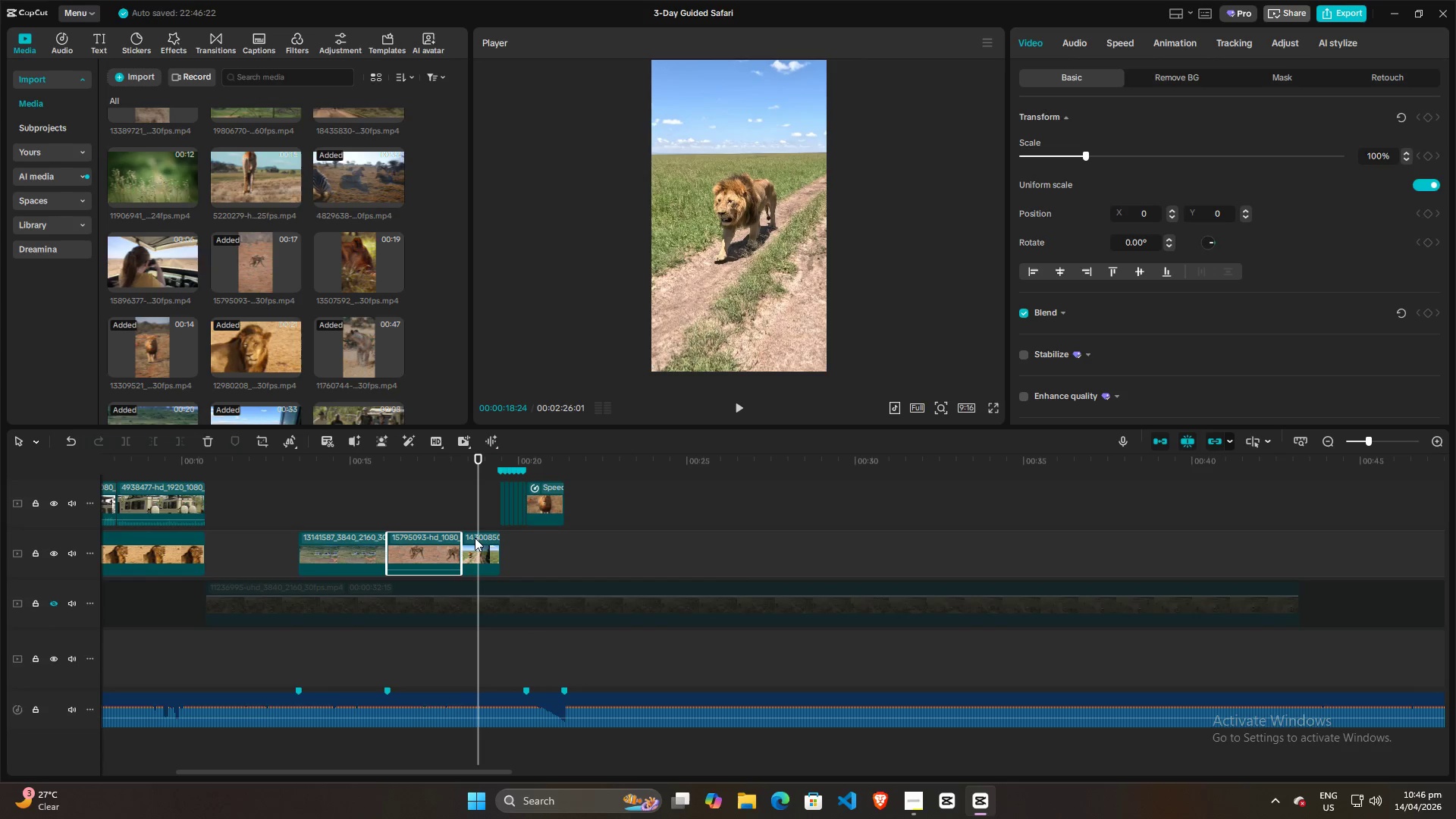 
left_click([475, 538])
 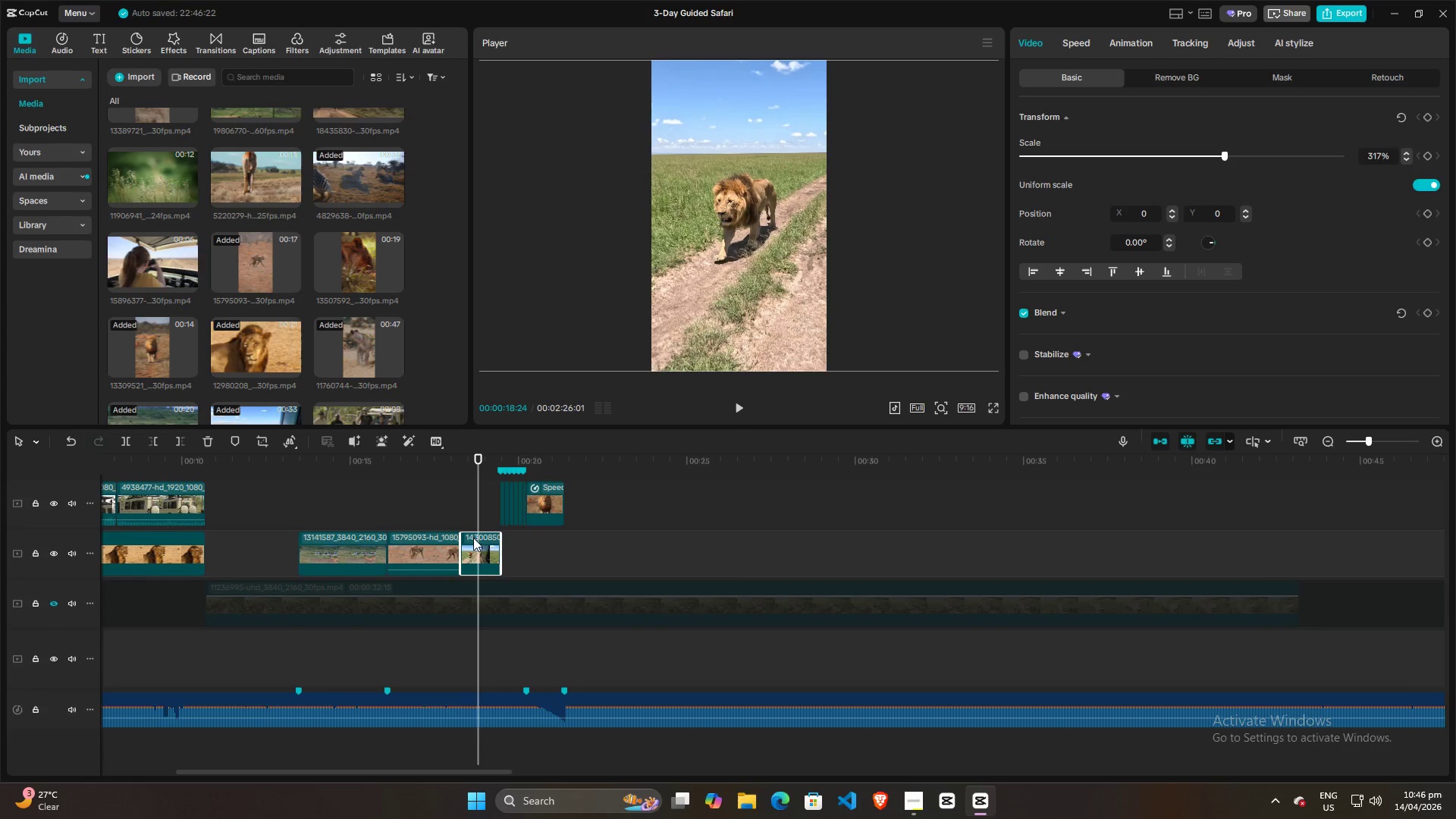 
key(M)
 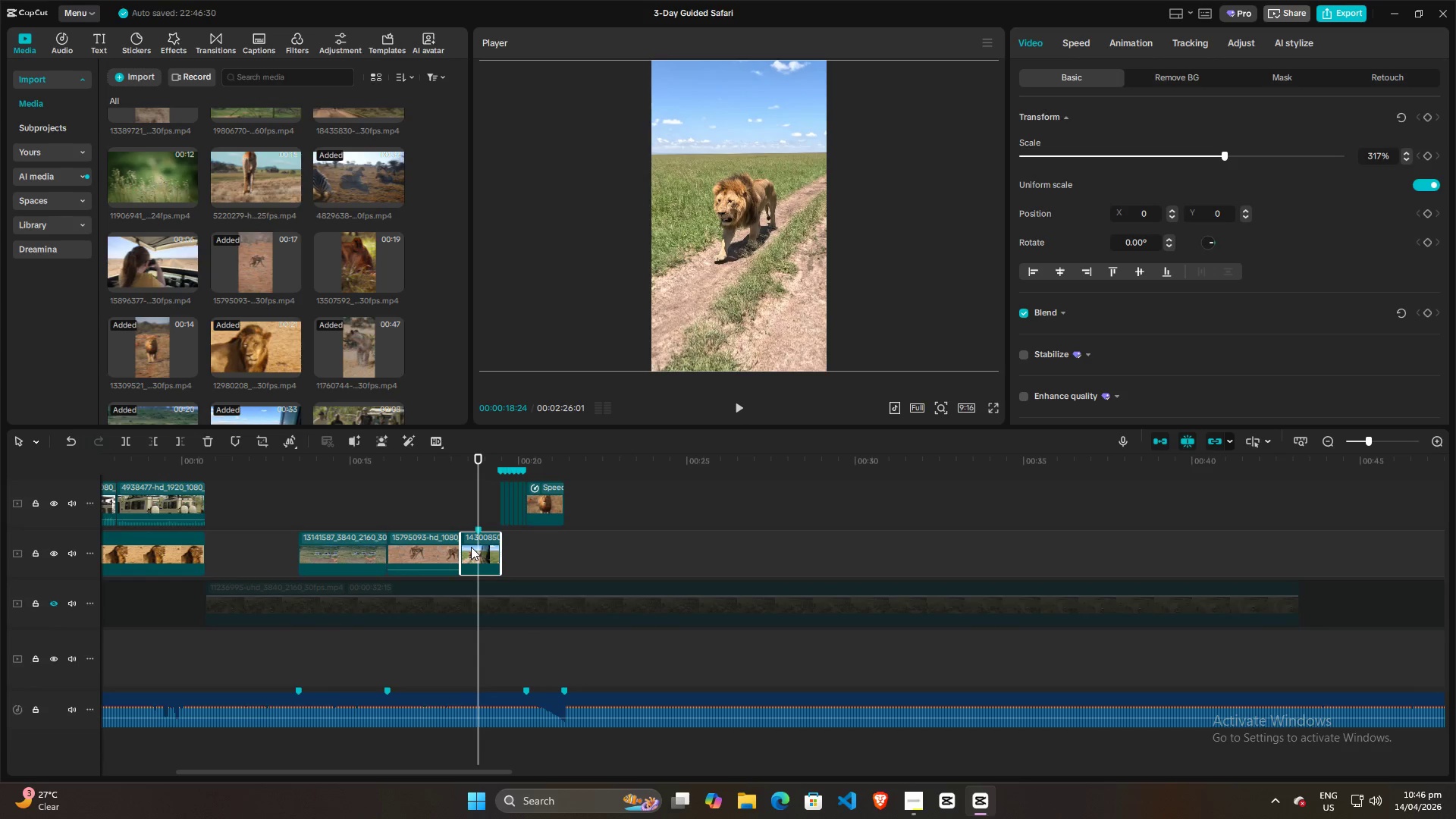 
key(Q)
 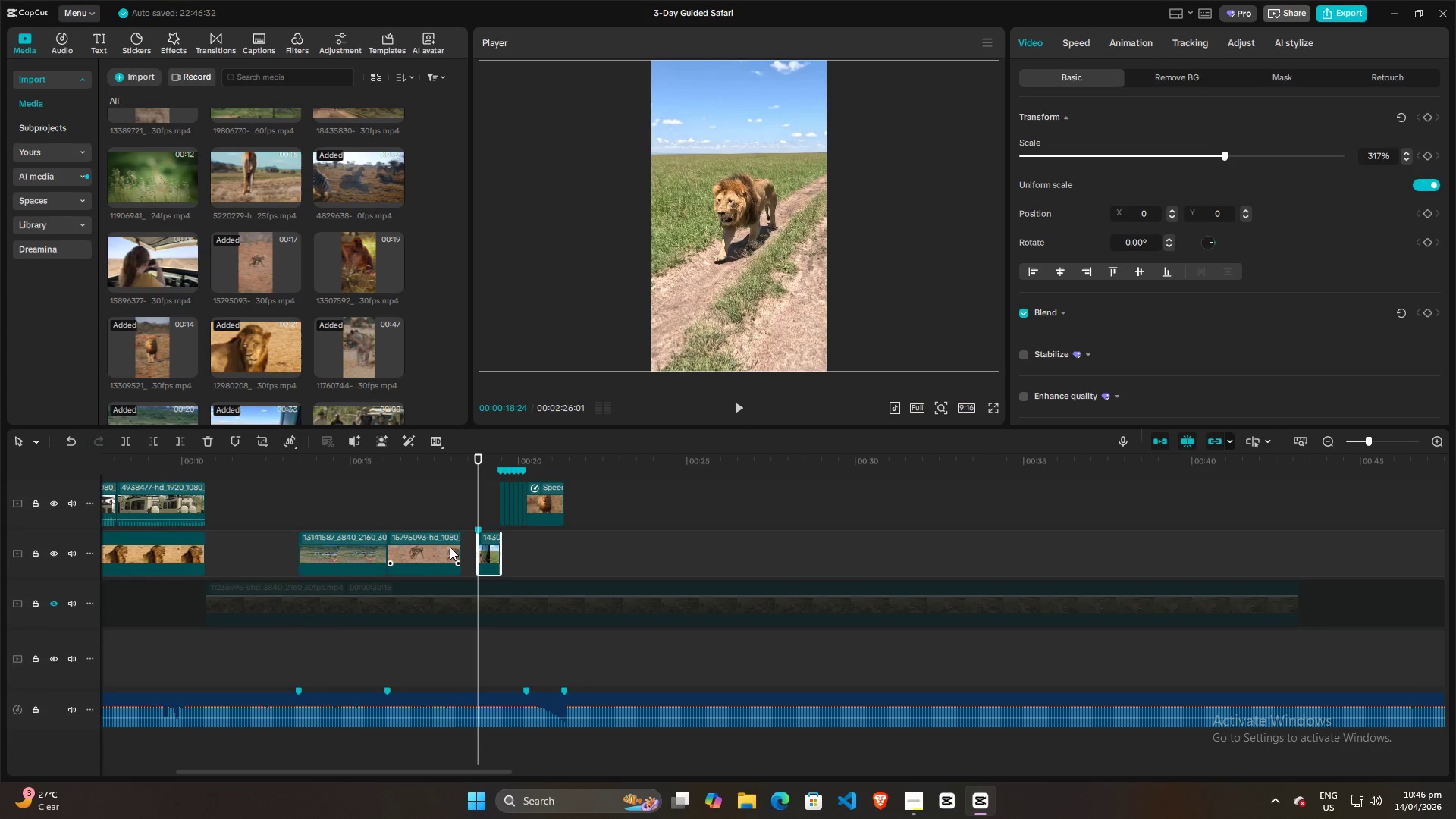 
left_click([450, 547])
 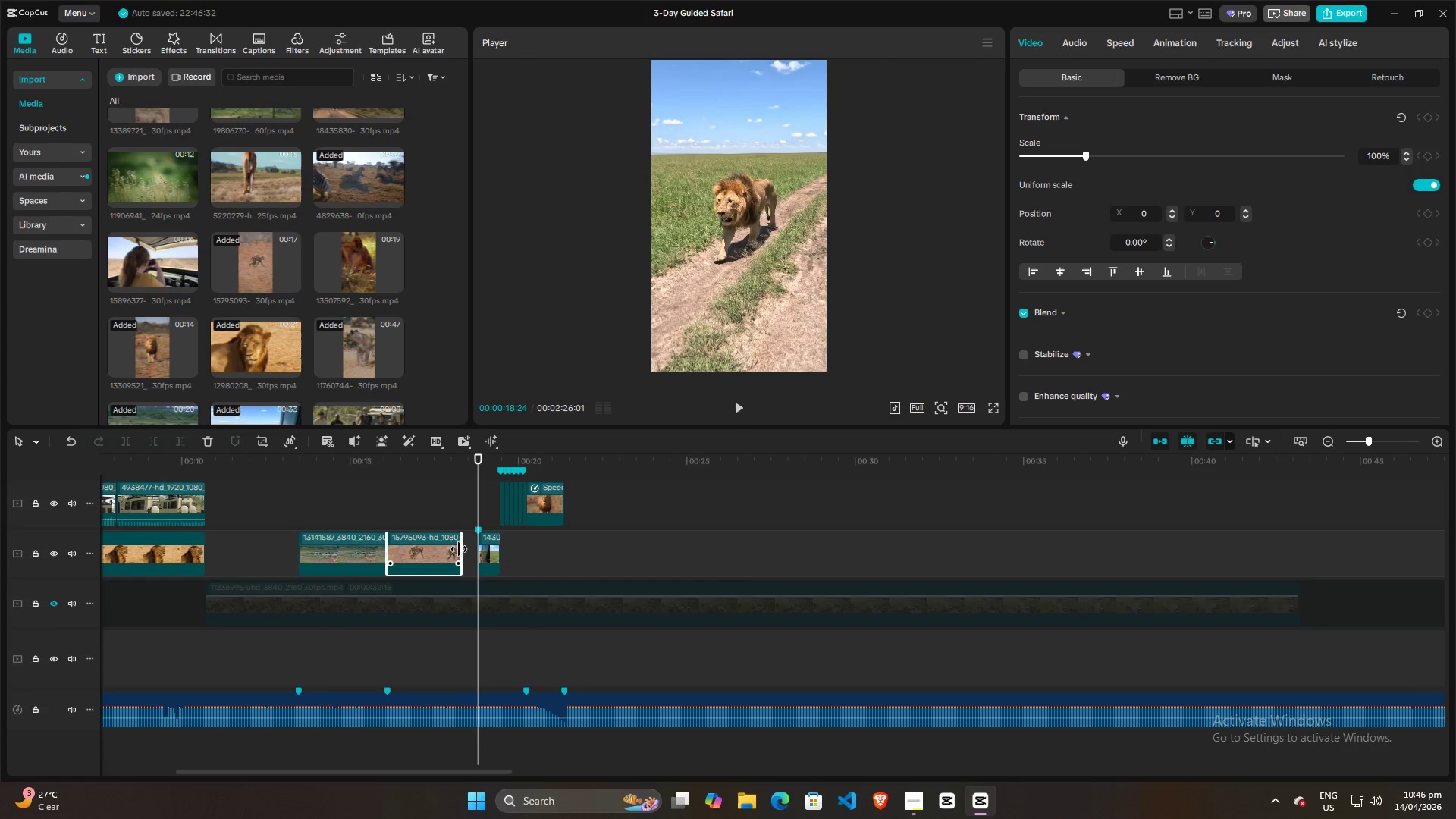 
left_click_drag(start_coordinate=[459, 549], to_coordinate=[478, 550])
 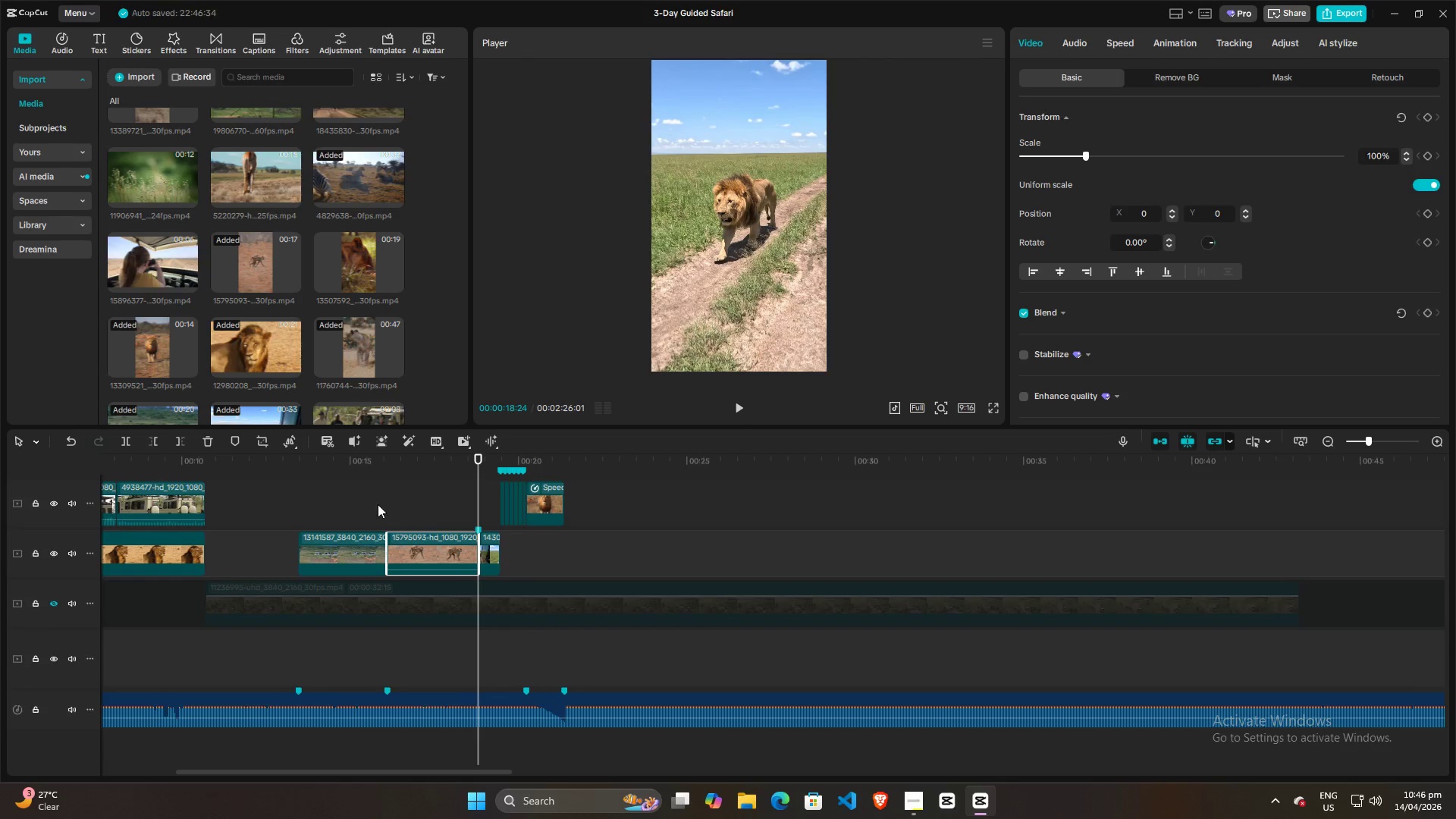 
left_click([344, 492])
 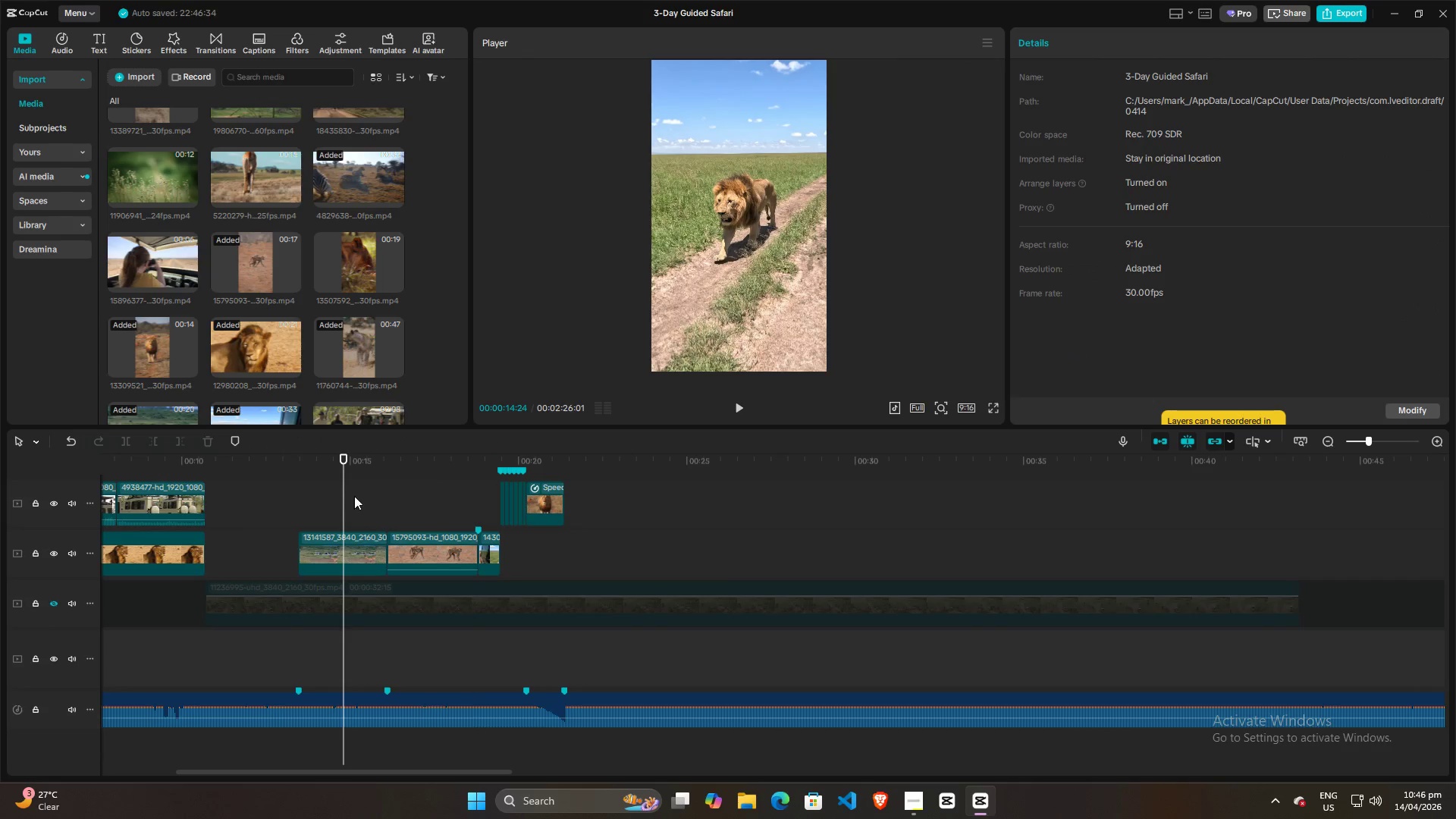 
key(Space)
 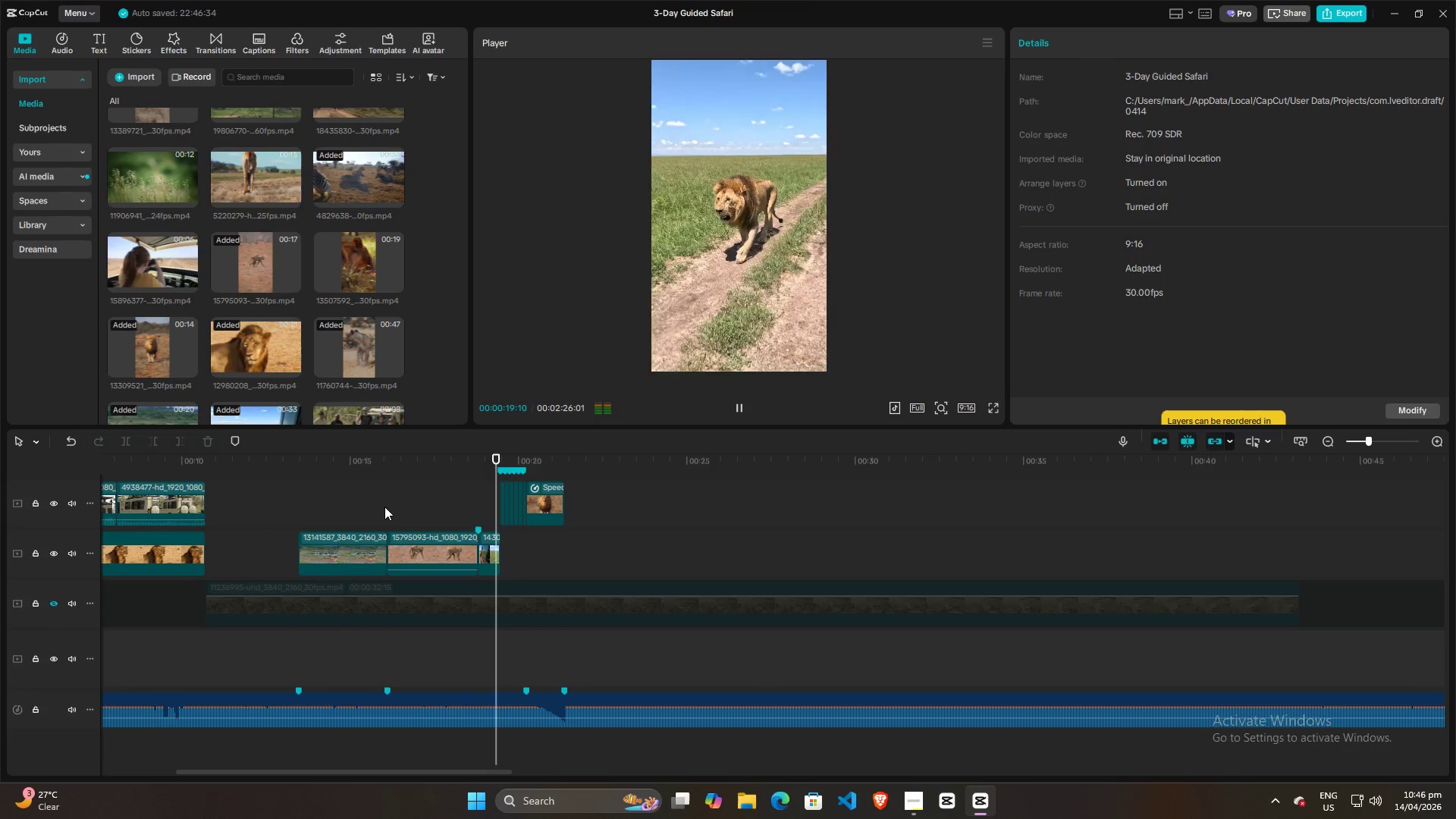 
wait(6.19)
 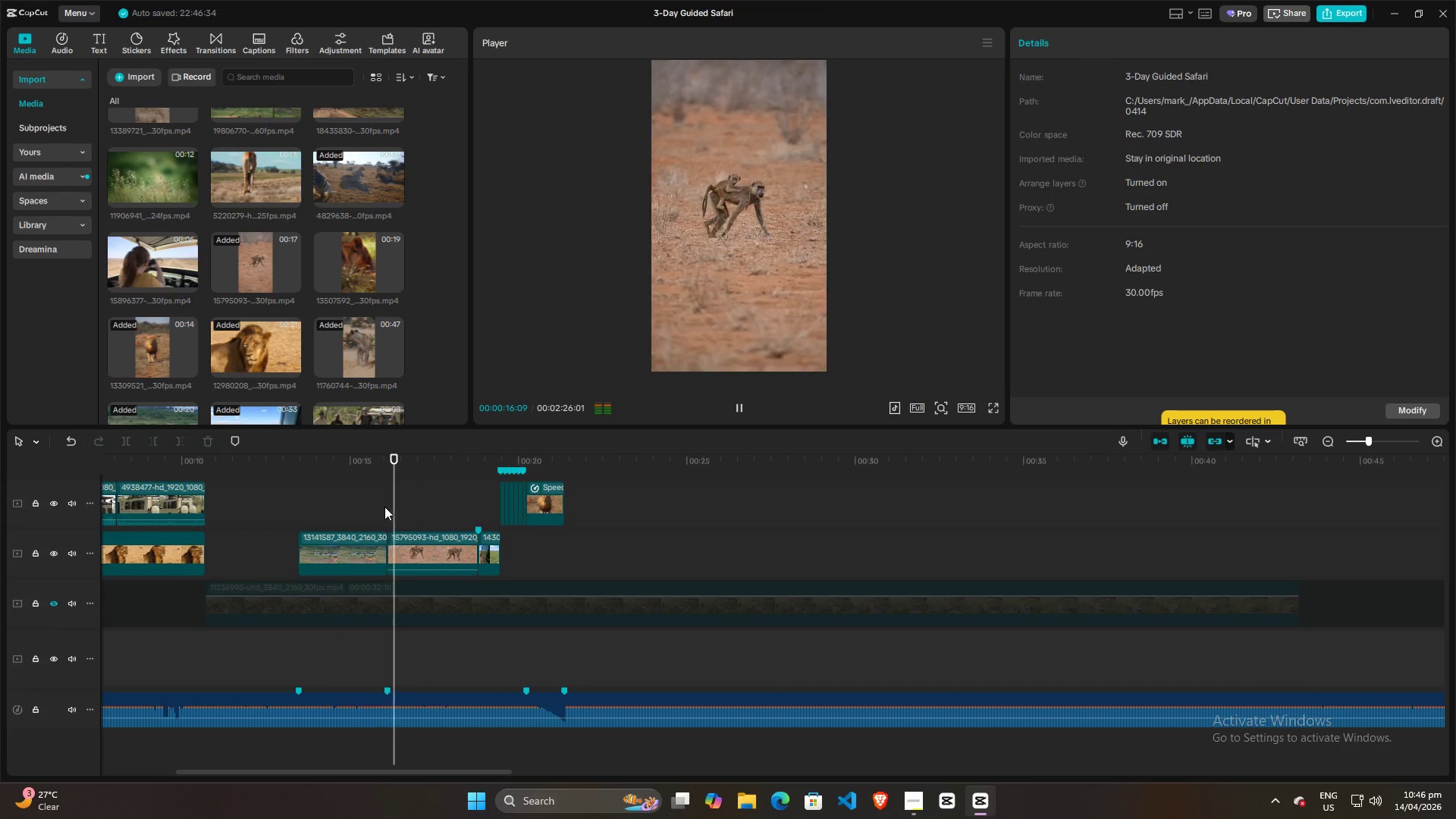 
key(Space)
 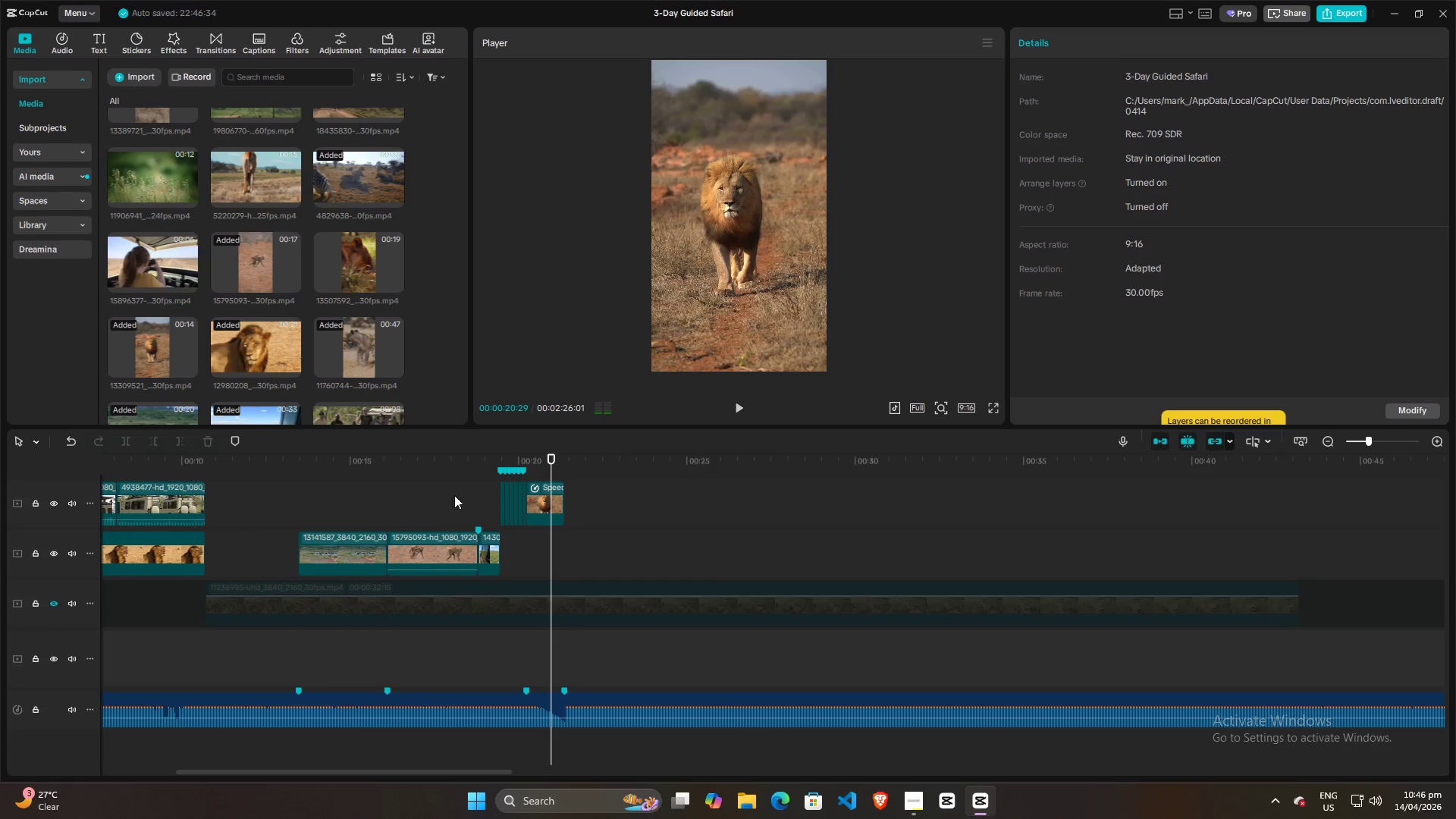 
left_click([456, 495])
 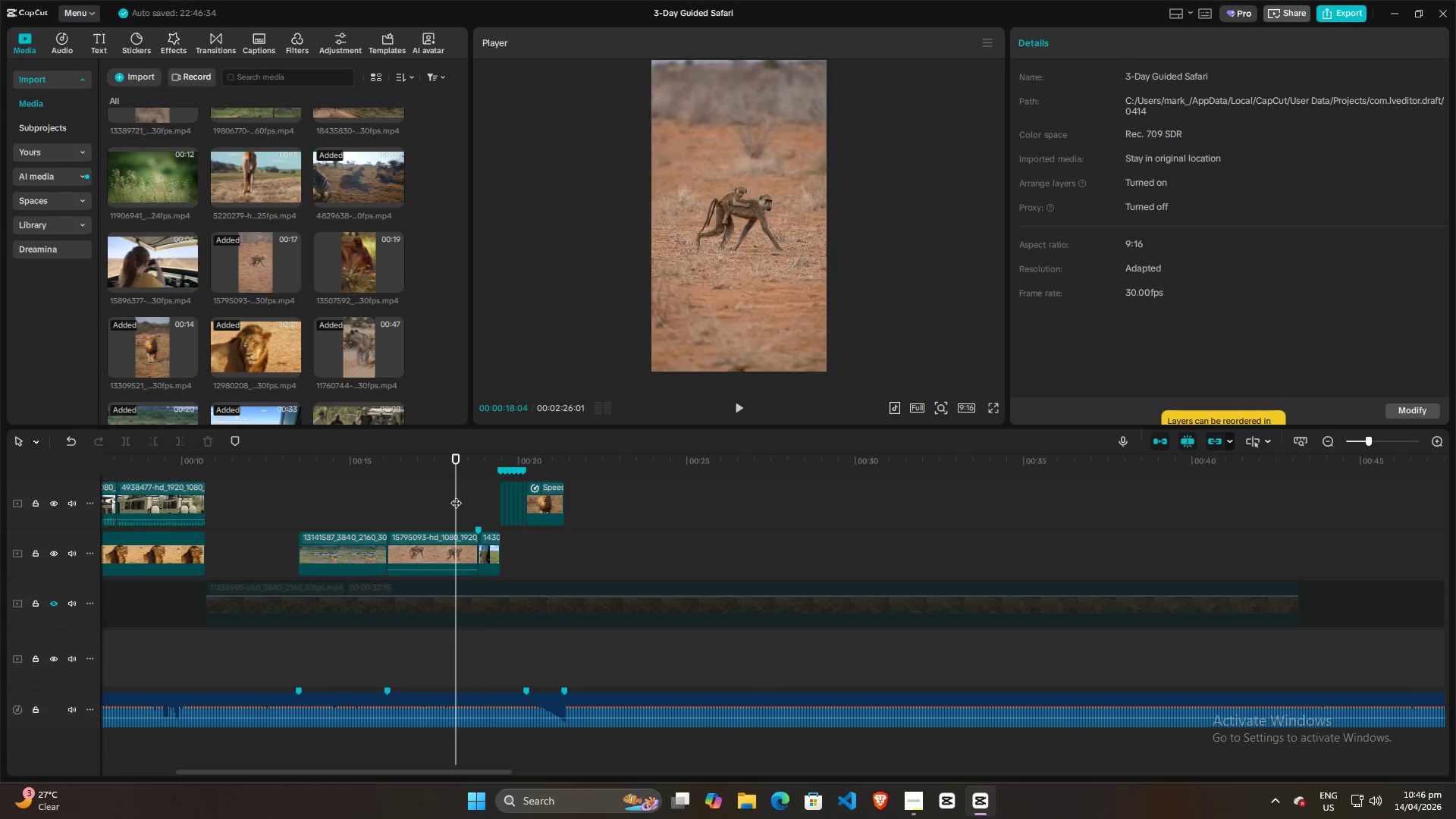 
key(Space)
 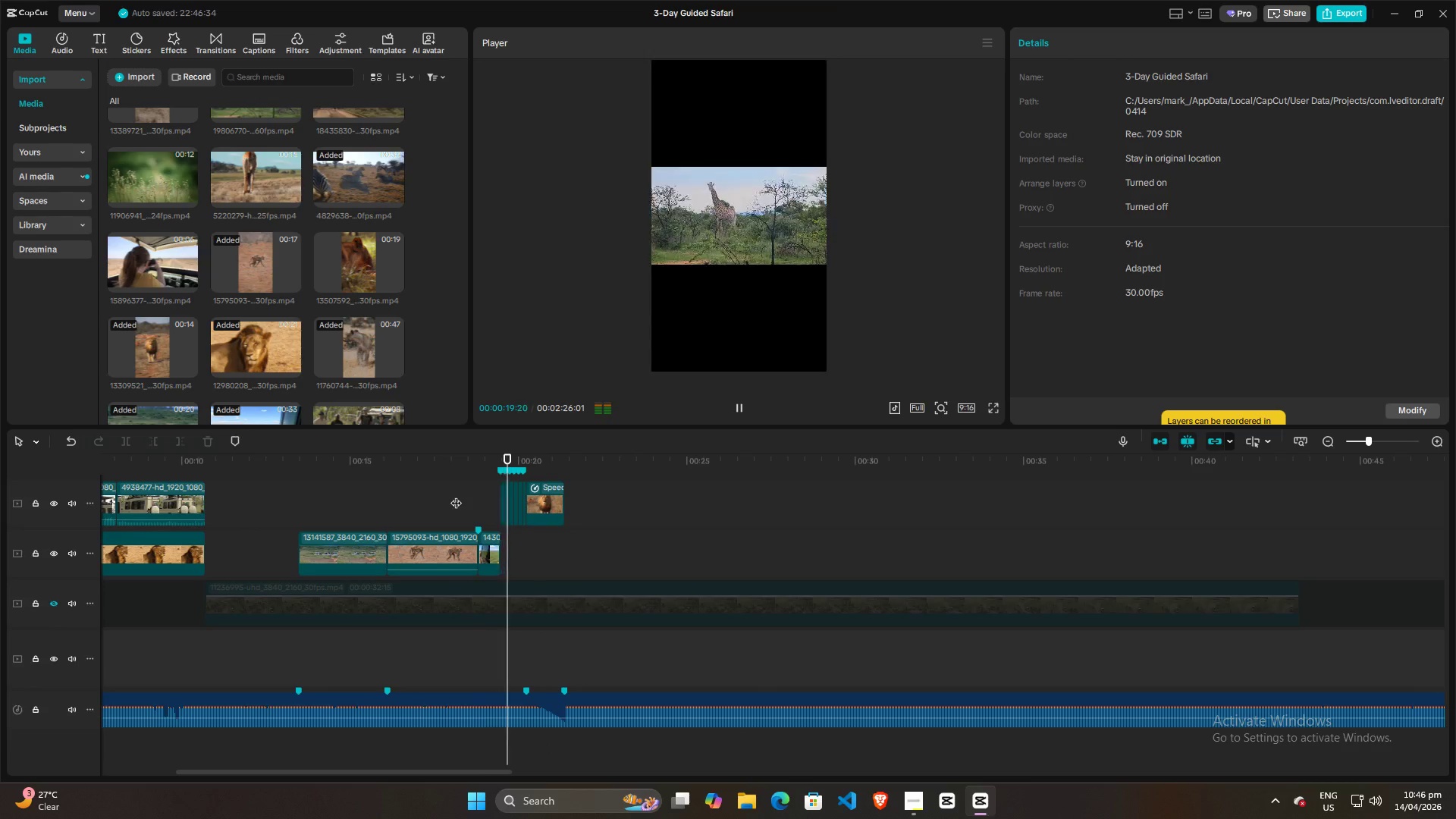 
key(Space)
 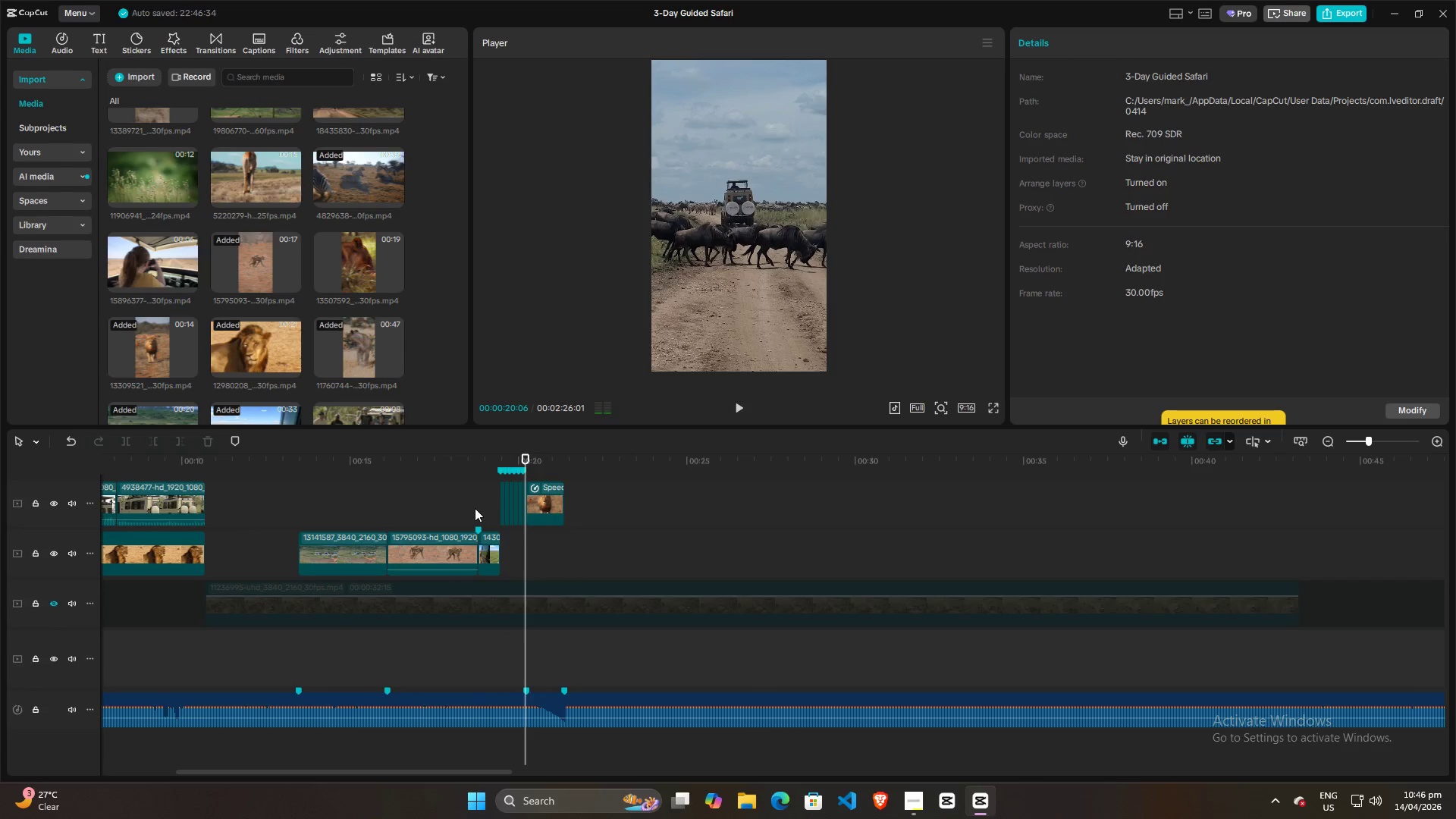 
left_click([469, 505])
 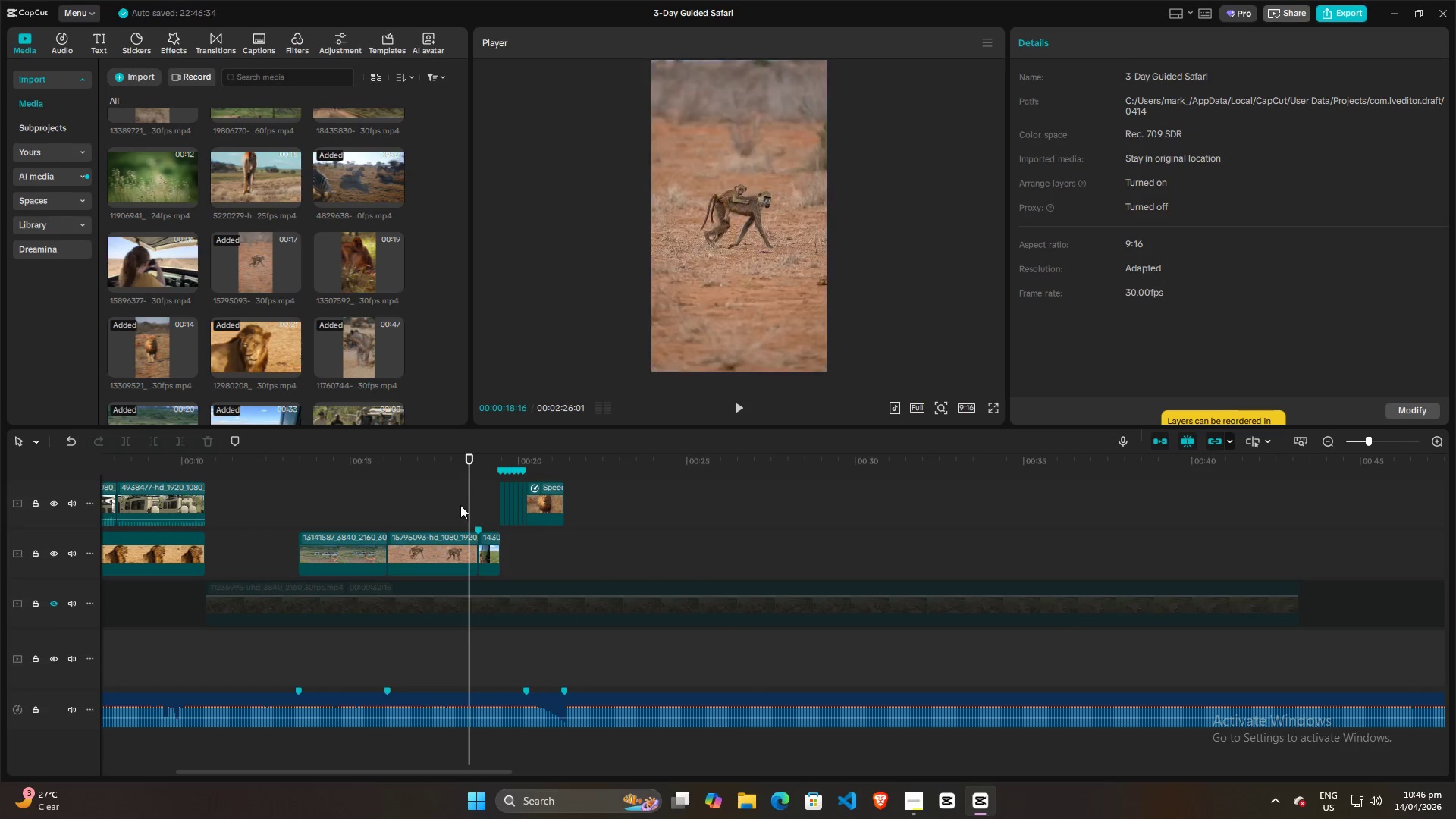 
key(Space)
 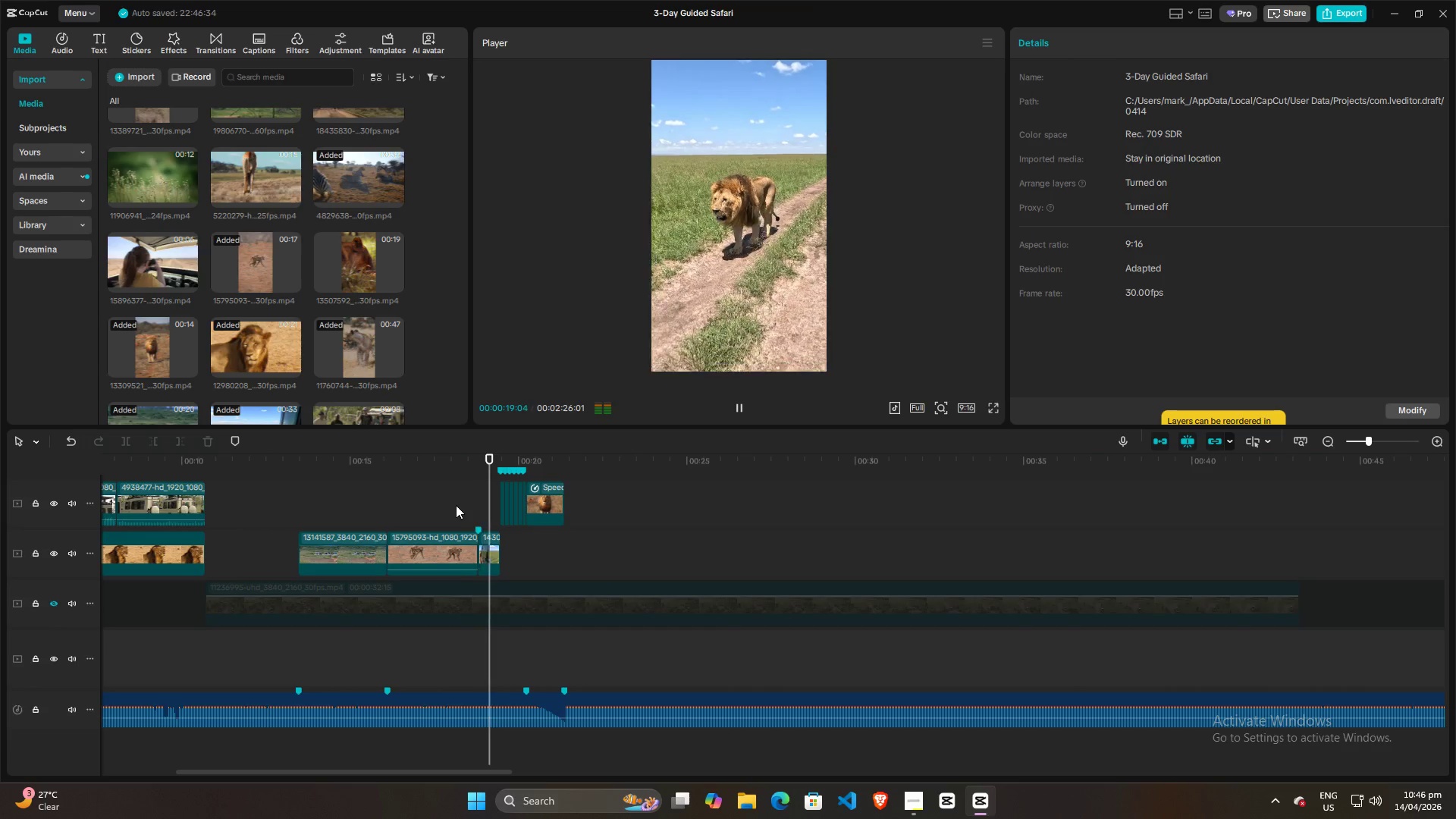 
key(Space)
 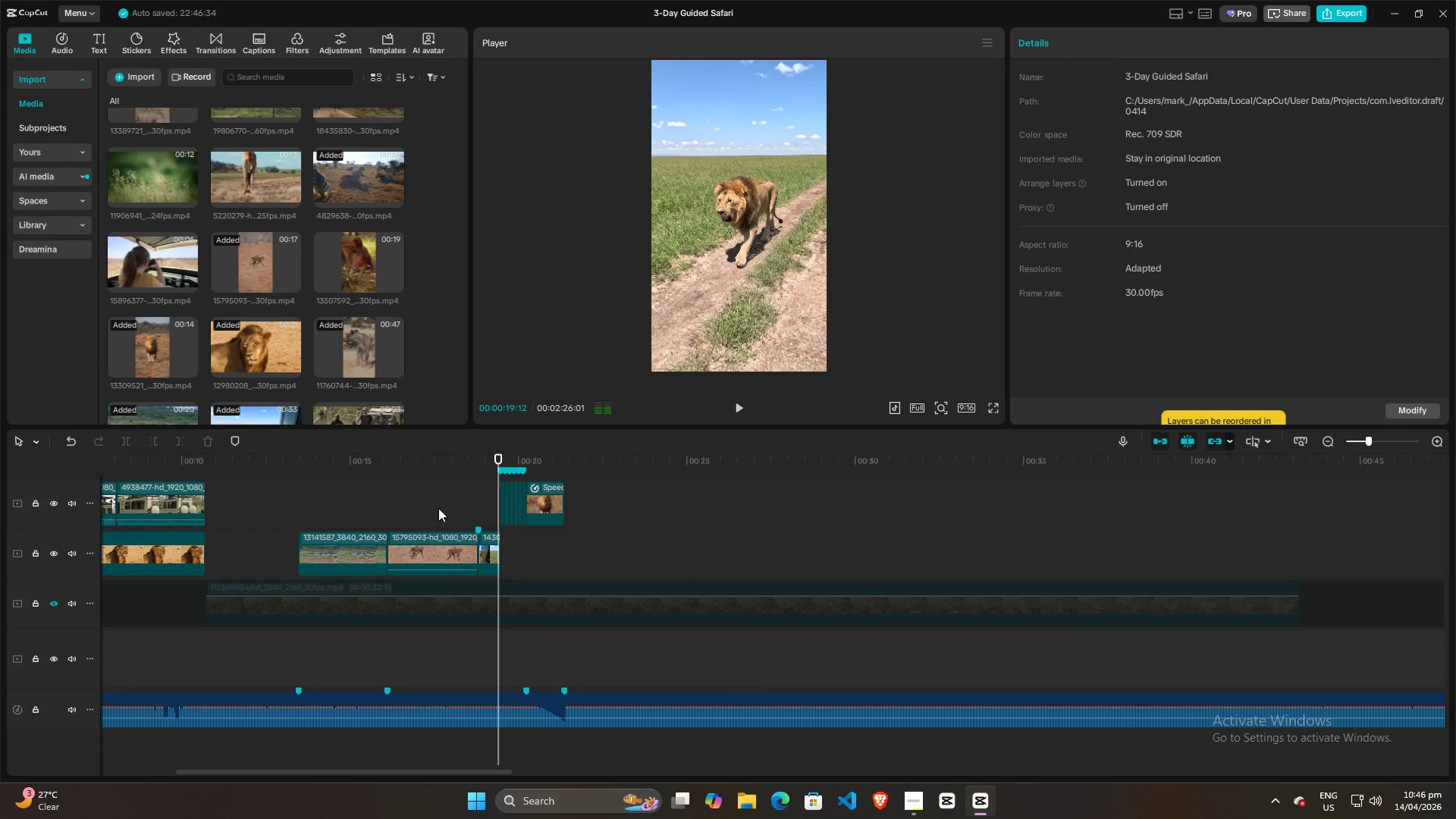 
left_click([438, 508])
 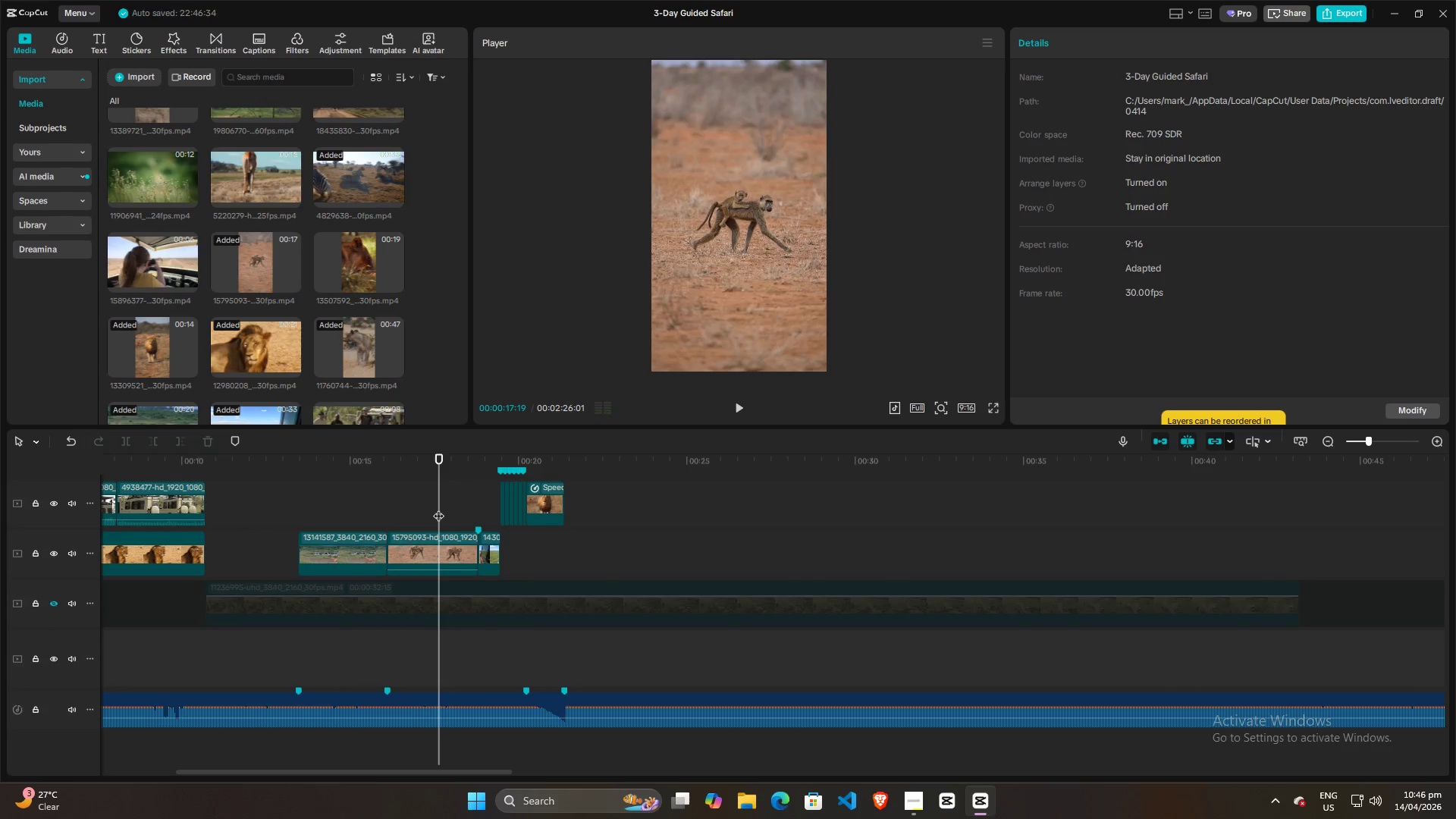 
key(Space)
 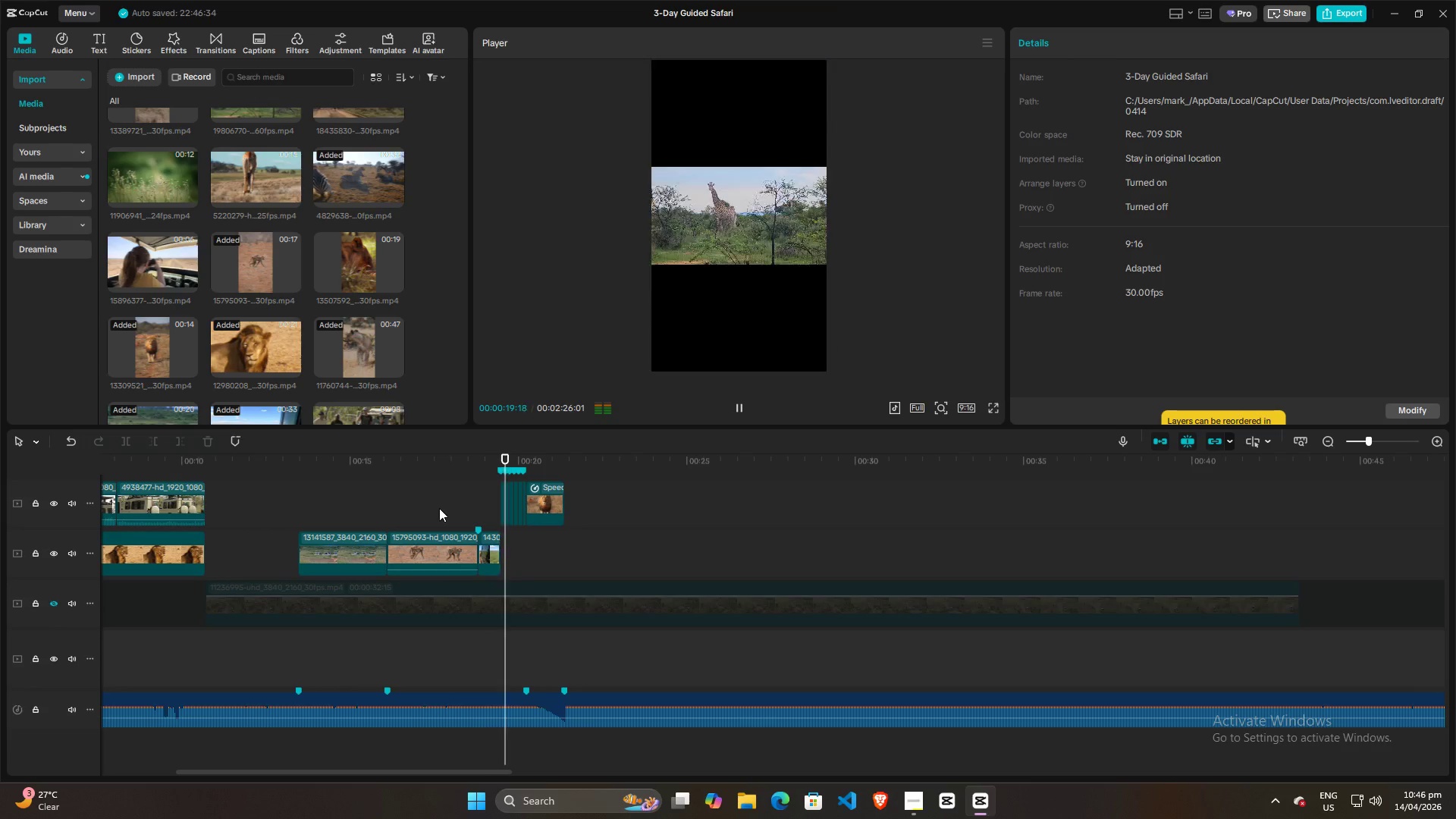 
key(Space)
 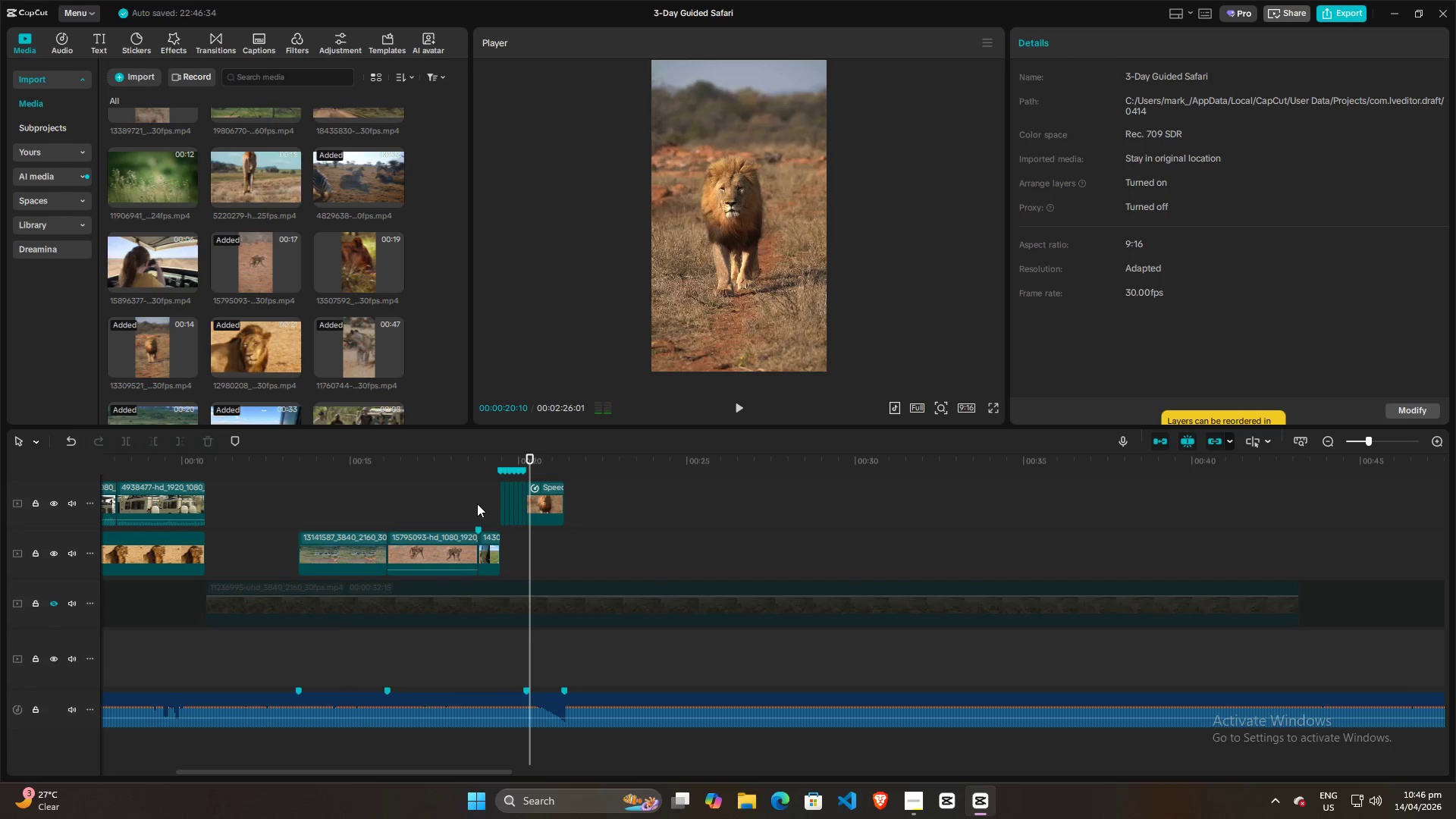 
left_click([477, 504])
 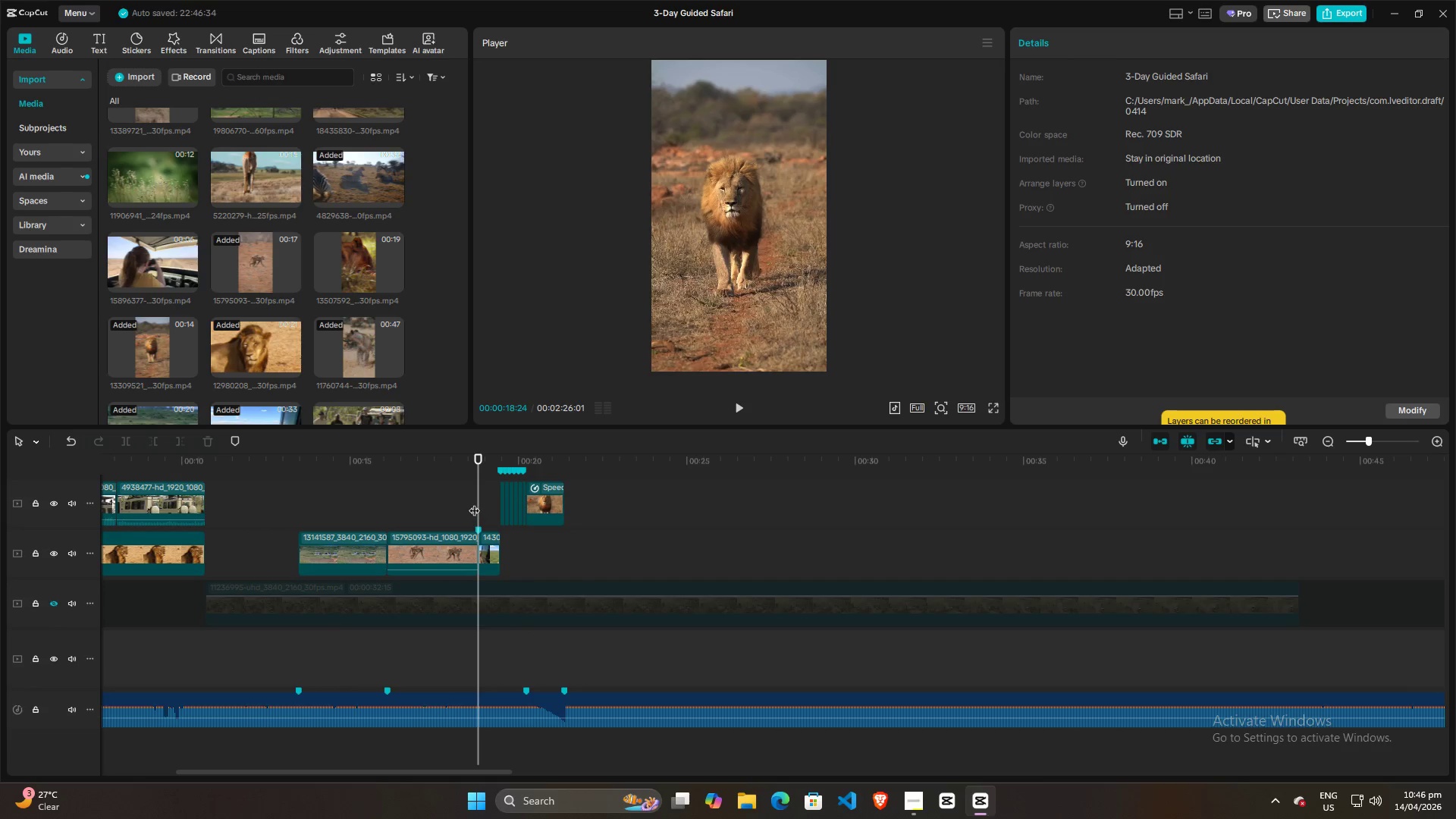 
left_click([457, 498])
 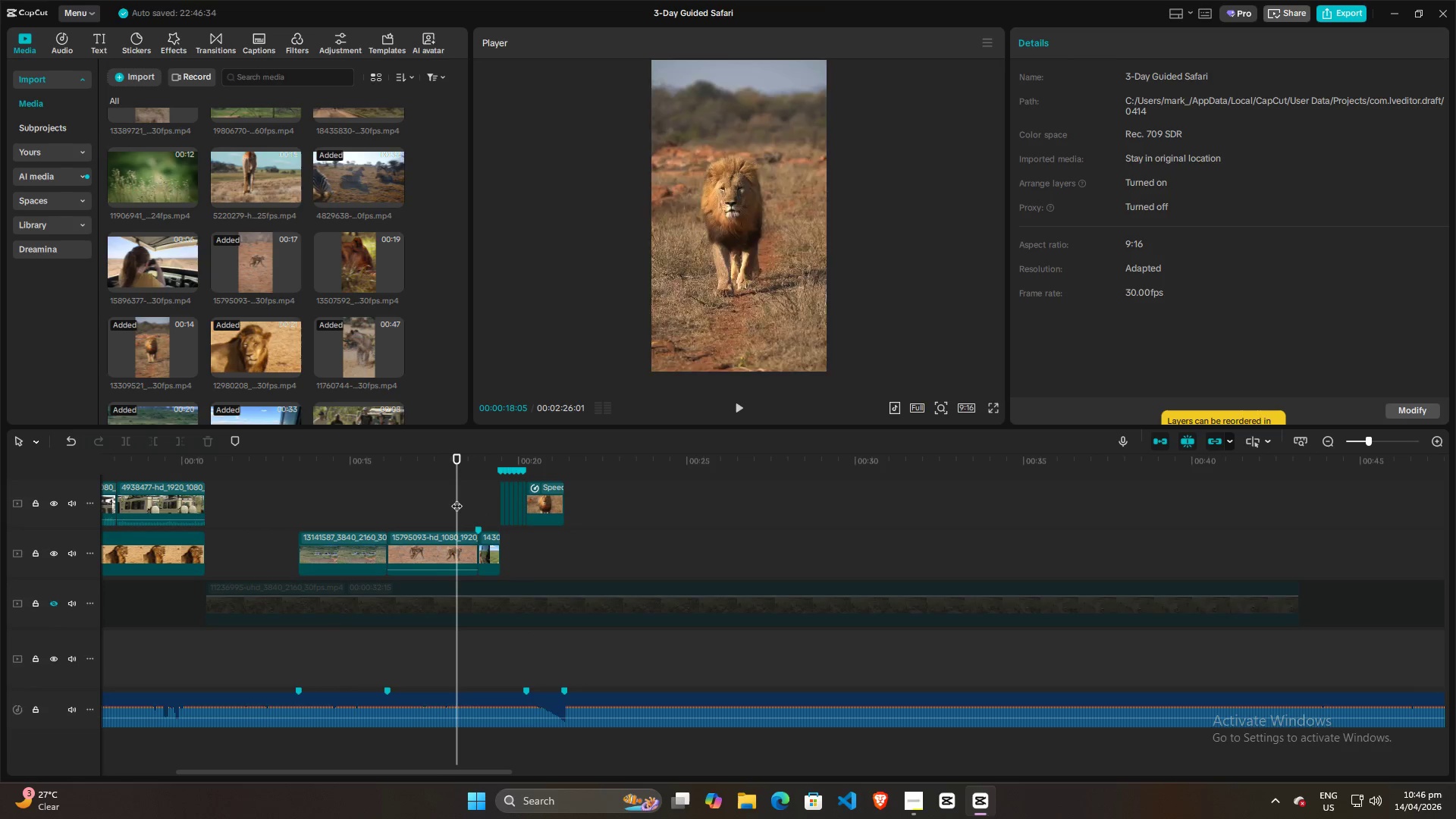 
key(Space)
 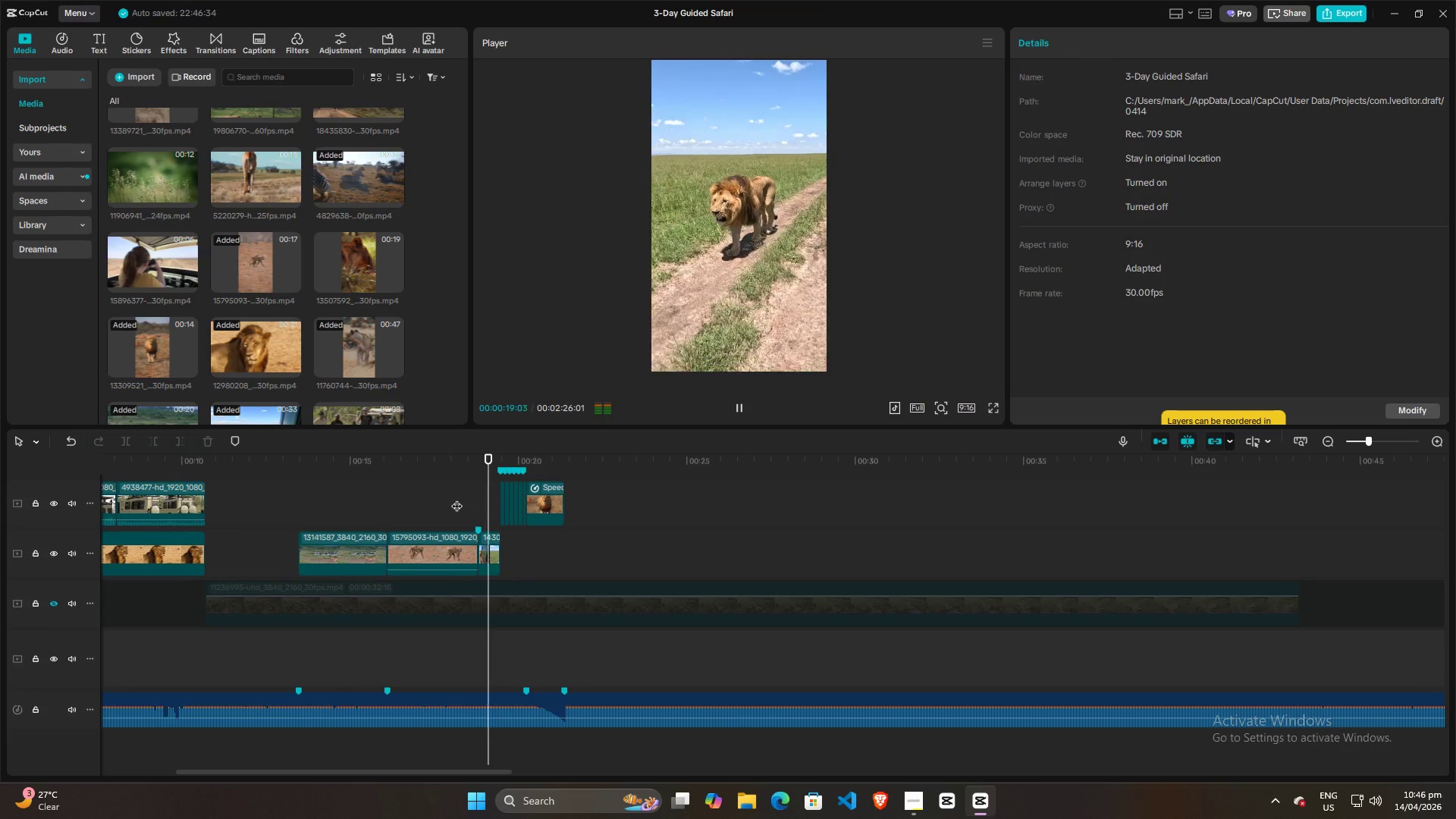 
key(Space)
 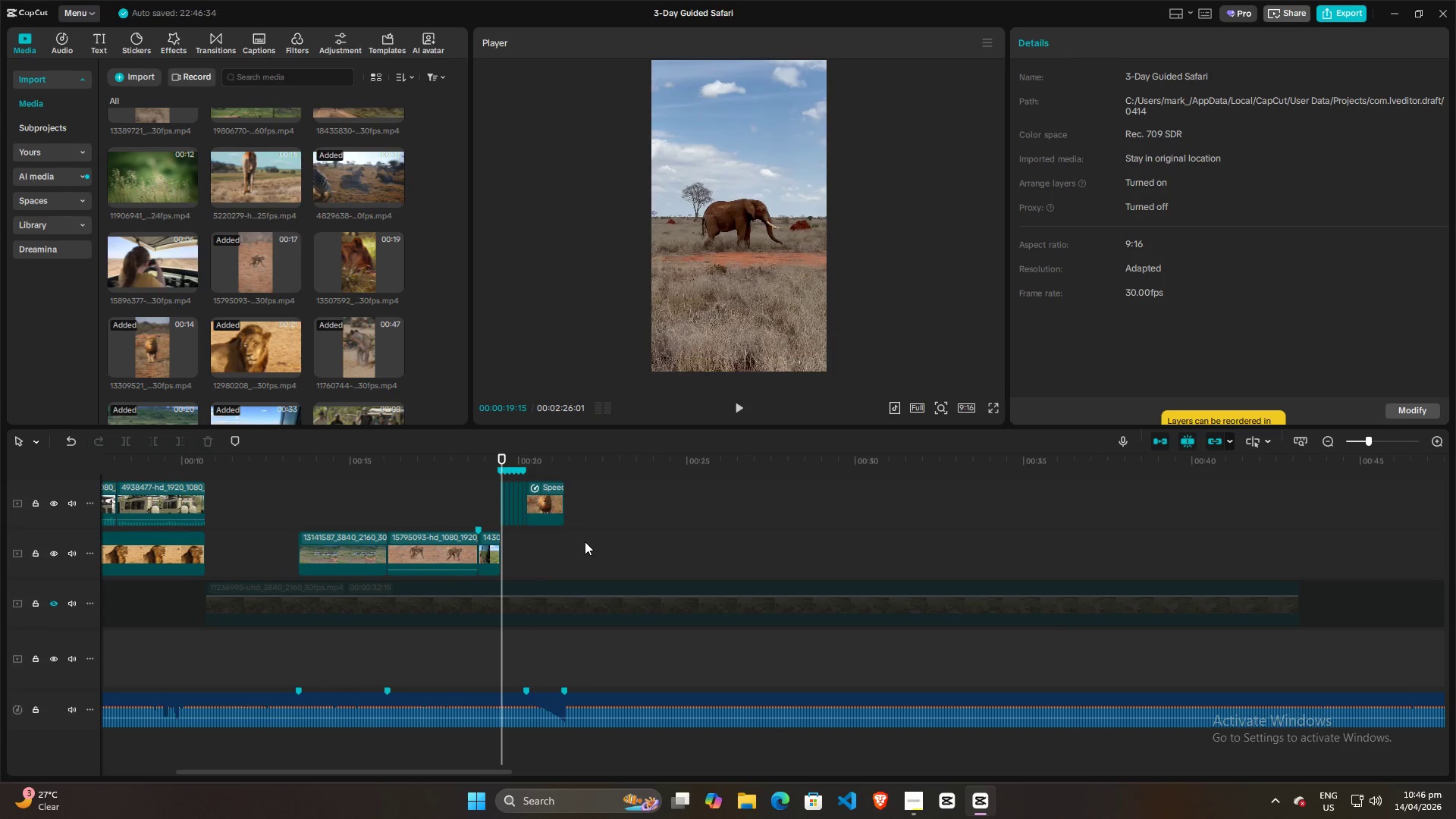 
hold_key(key=ControlLeft, duration=1.17)
 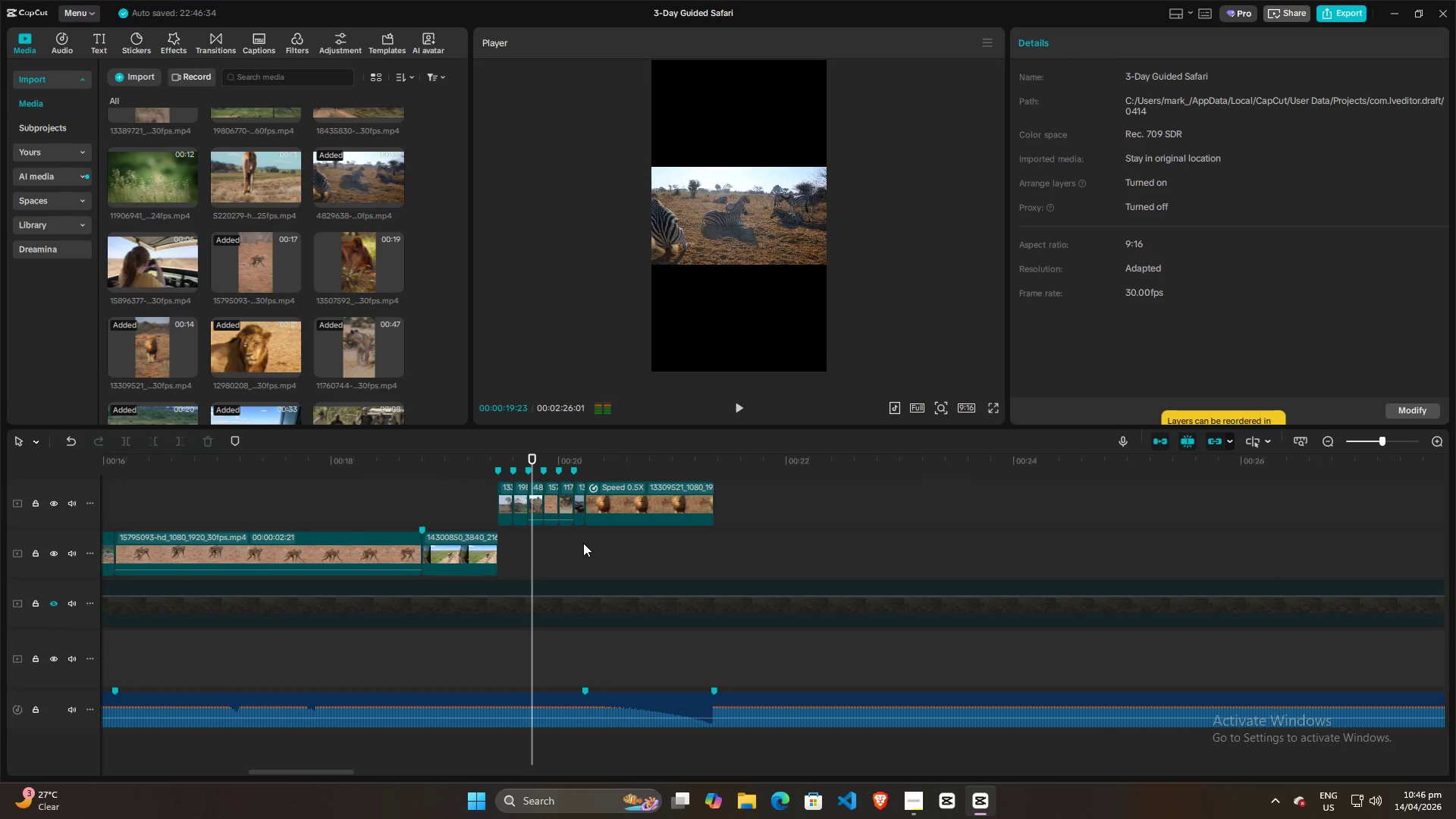 
key(Space)
 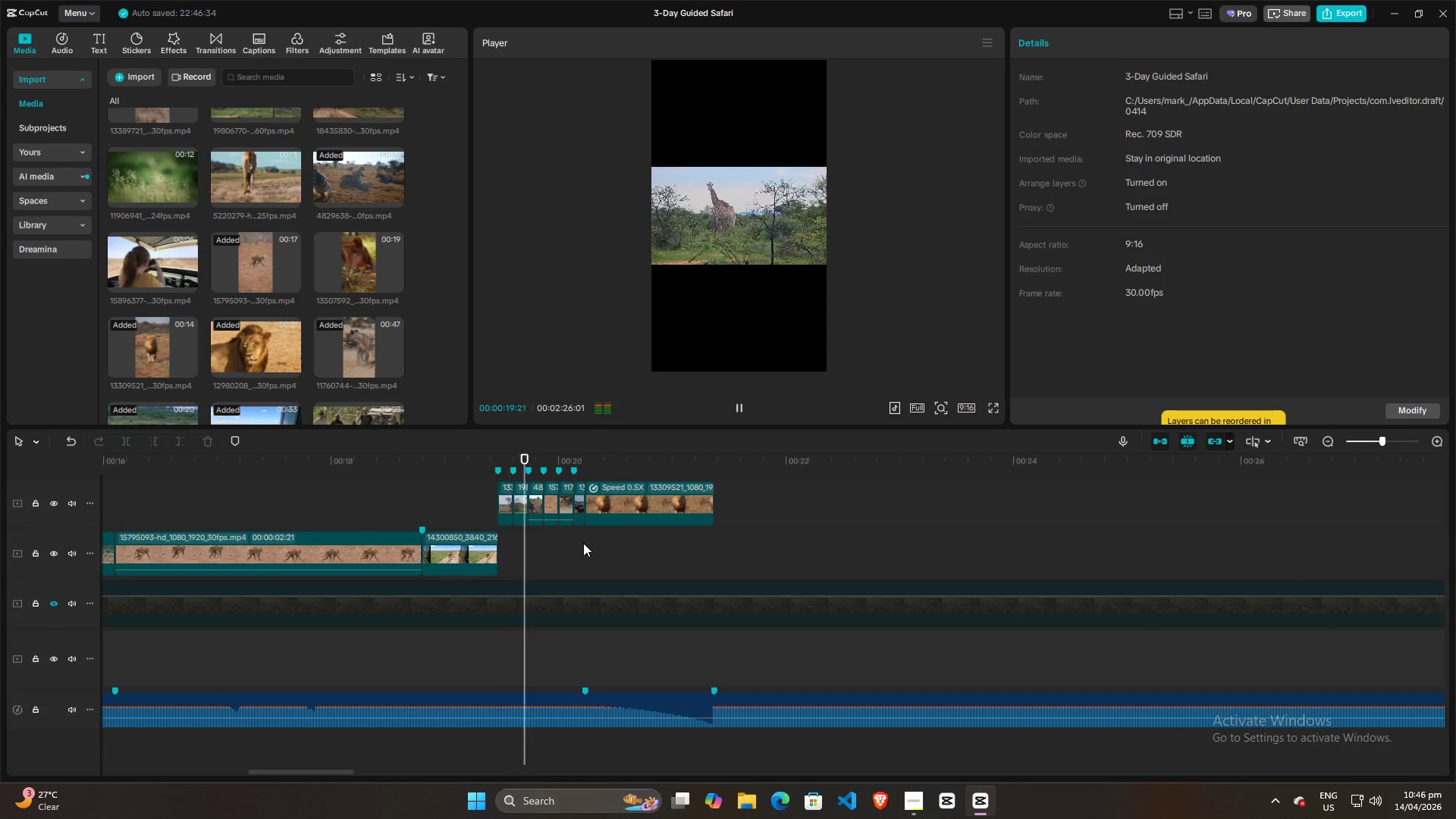 
scroll: coordinate [584, 541], scroll_direction: up, amount: 21.0
 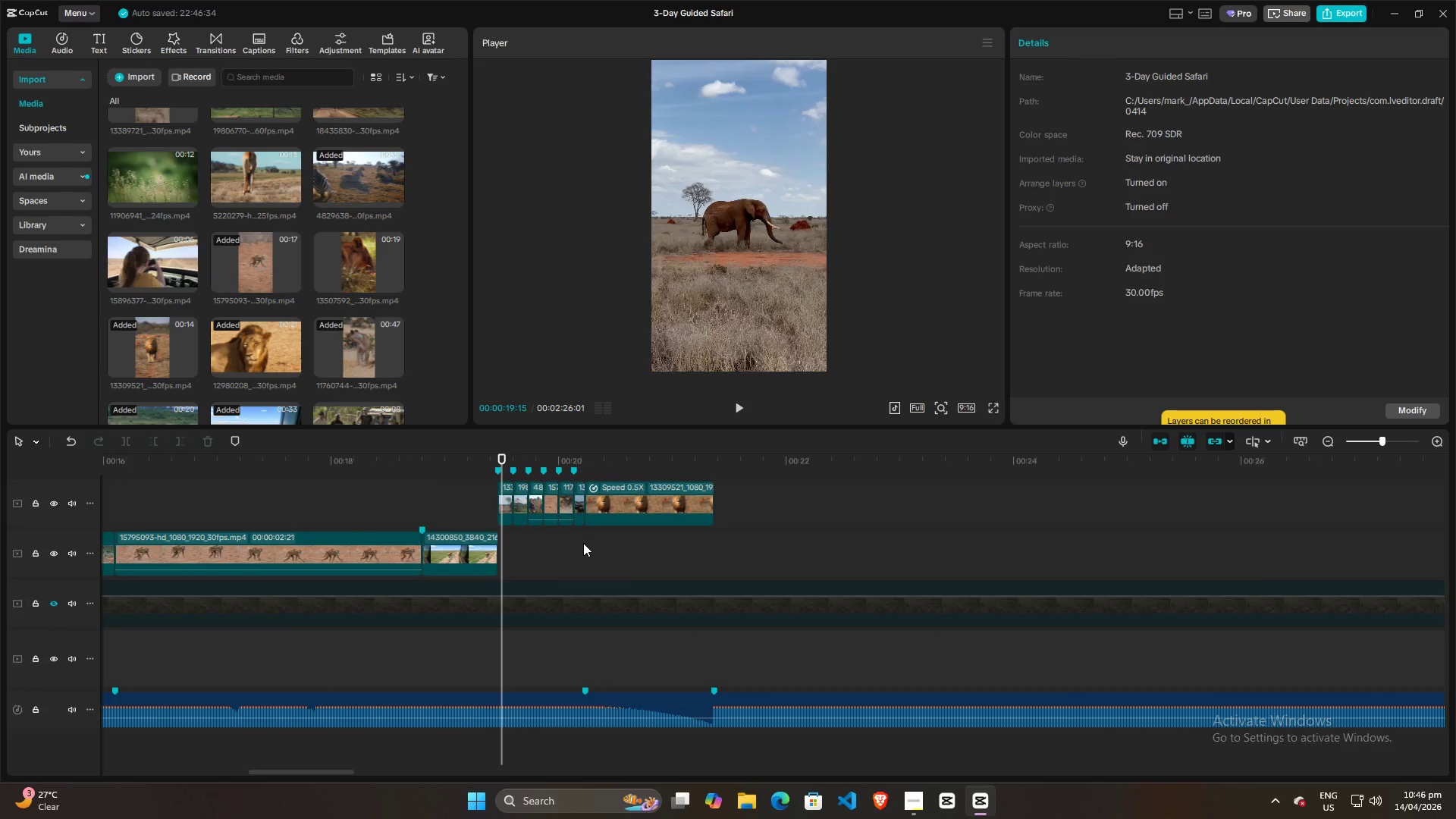 
key(Space)
 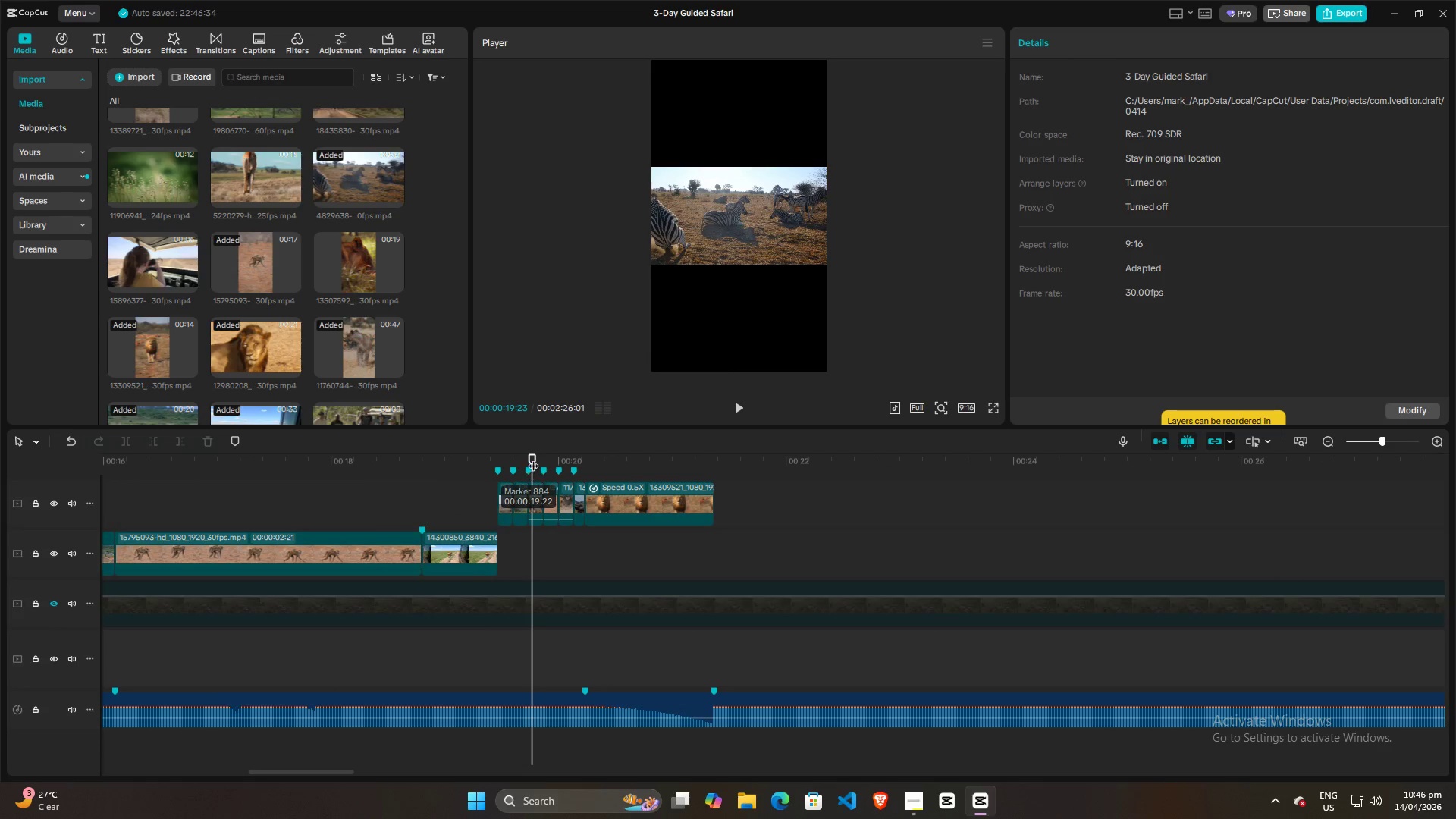 
left_click_drag(start_coordinate=[536, 454], to_coordinate=[518, 454])
 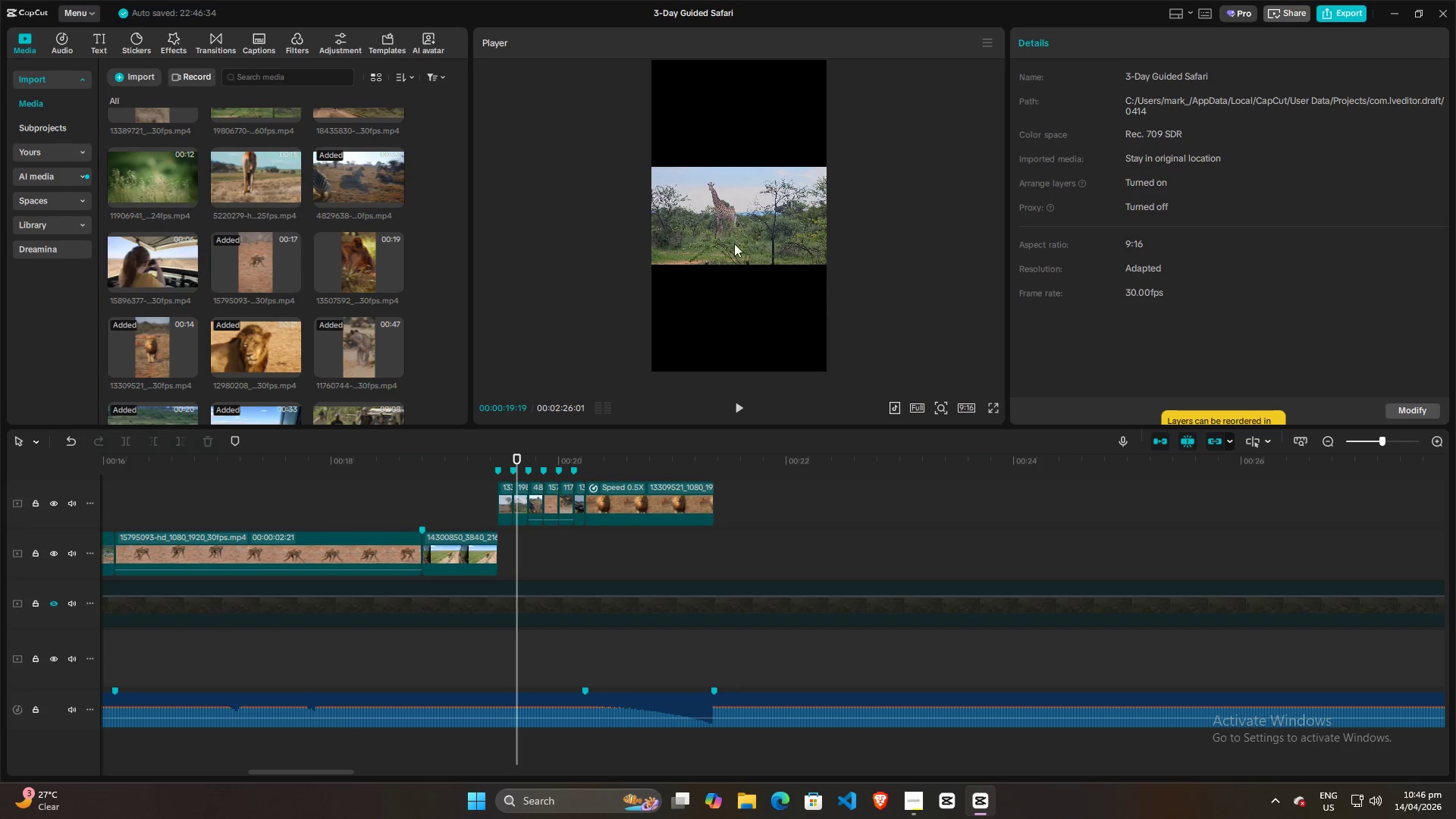 
left_click([737, 234])
 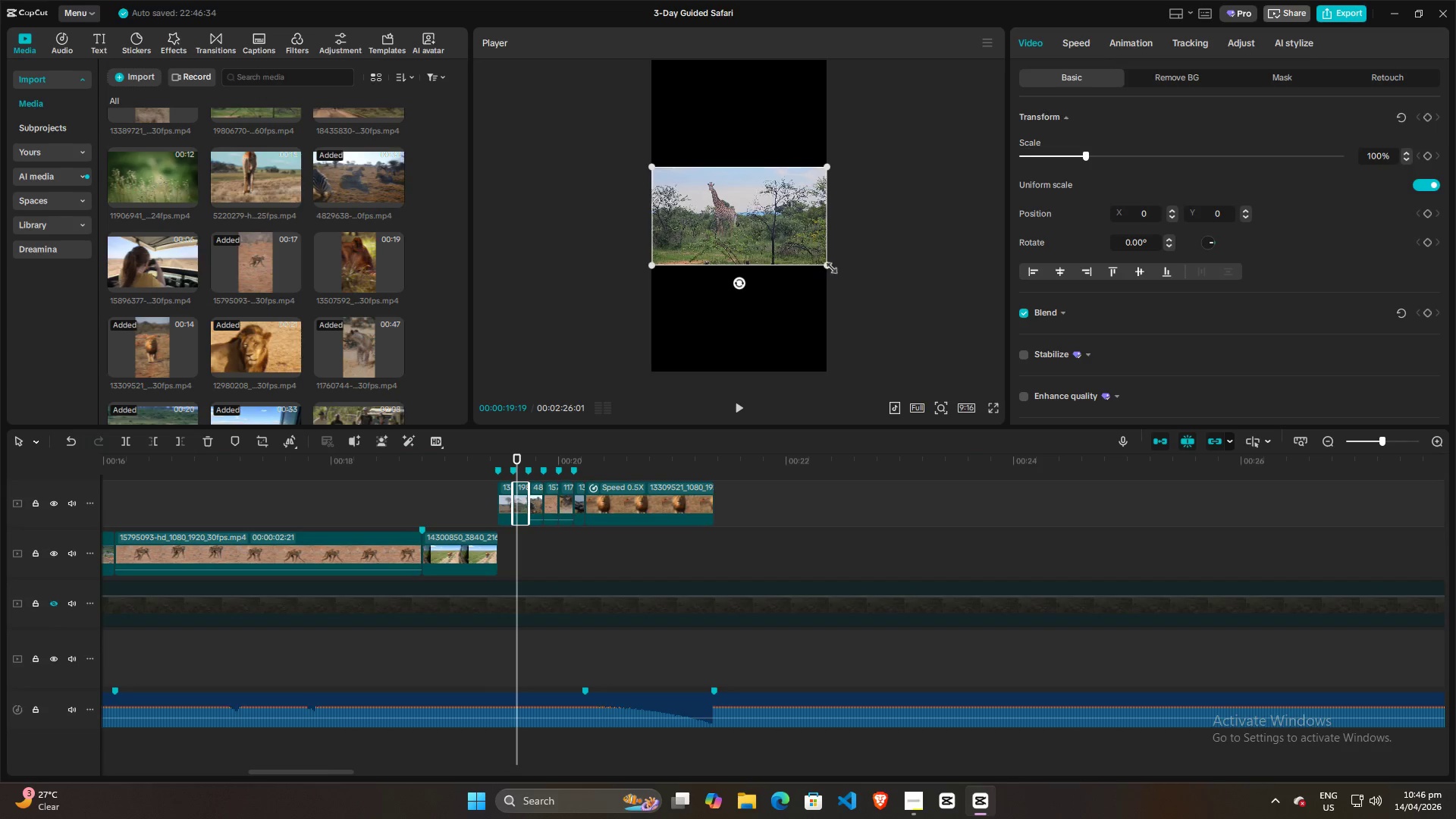 
left_click_drag(start_coordinate=[826, 265], to_coordinate=[1062, 522])
 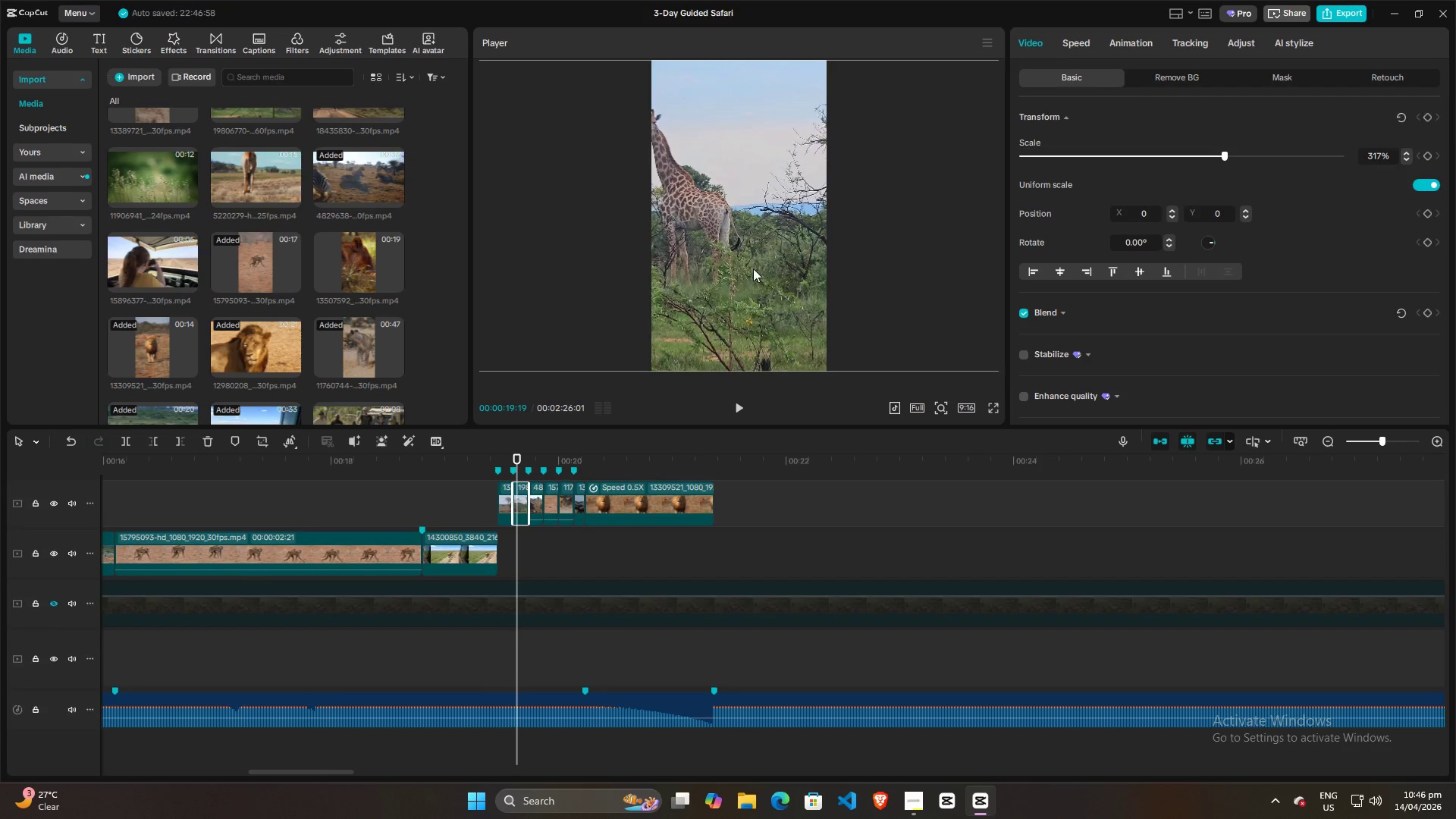 
left_click_drag(start_coordinate=[753, 268], to_coordinate=[830, 266])
 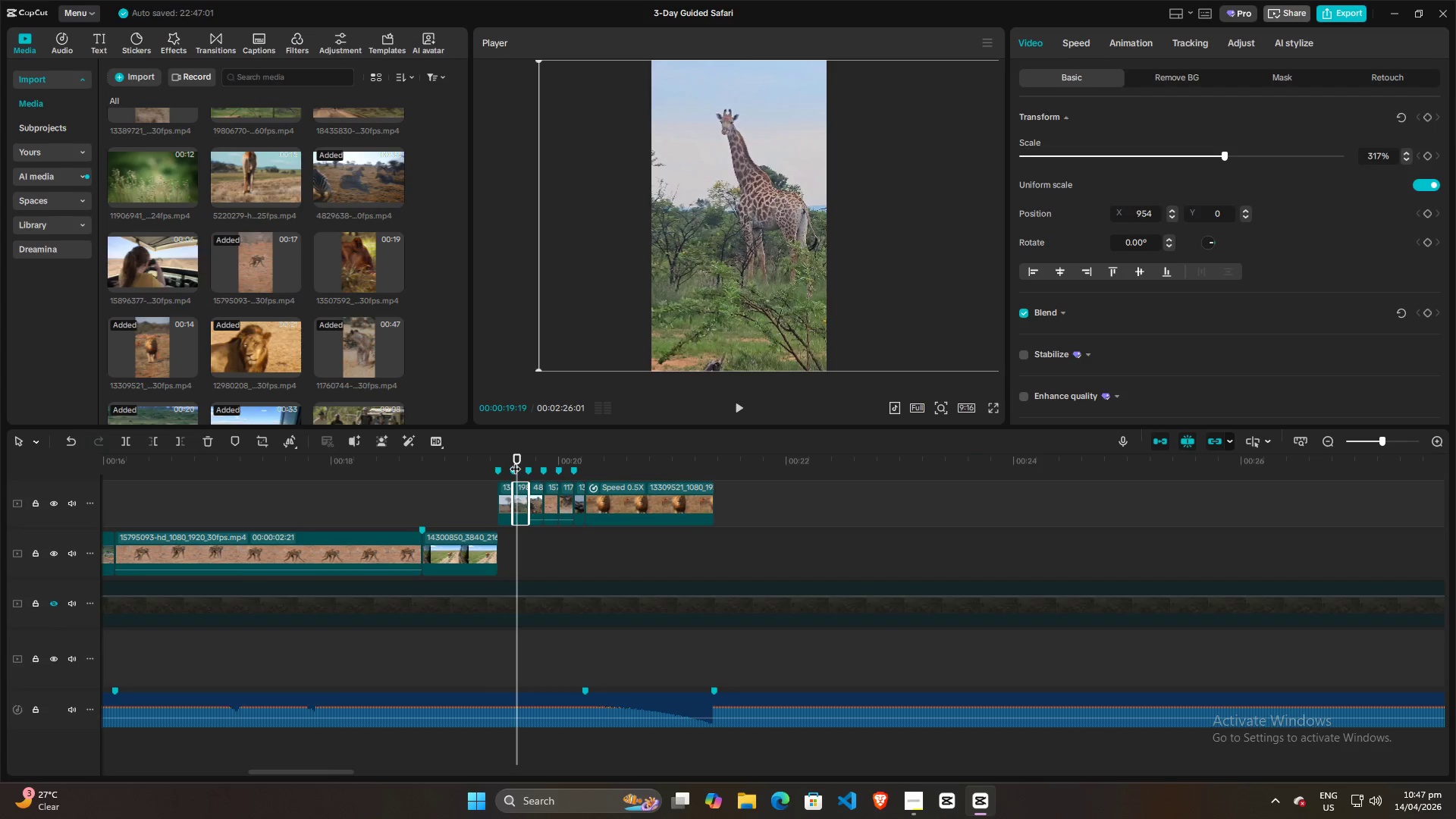 
left_click_drag(start_coordinate=[515, 457], to_coordinate=[537, 455])
 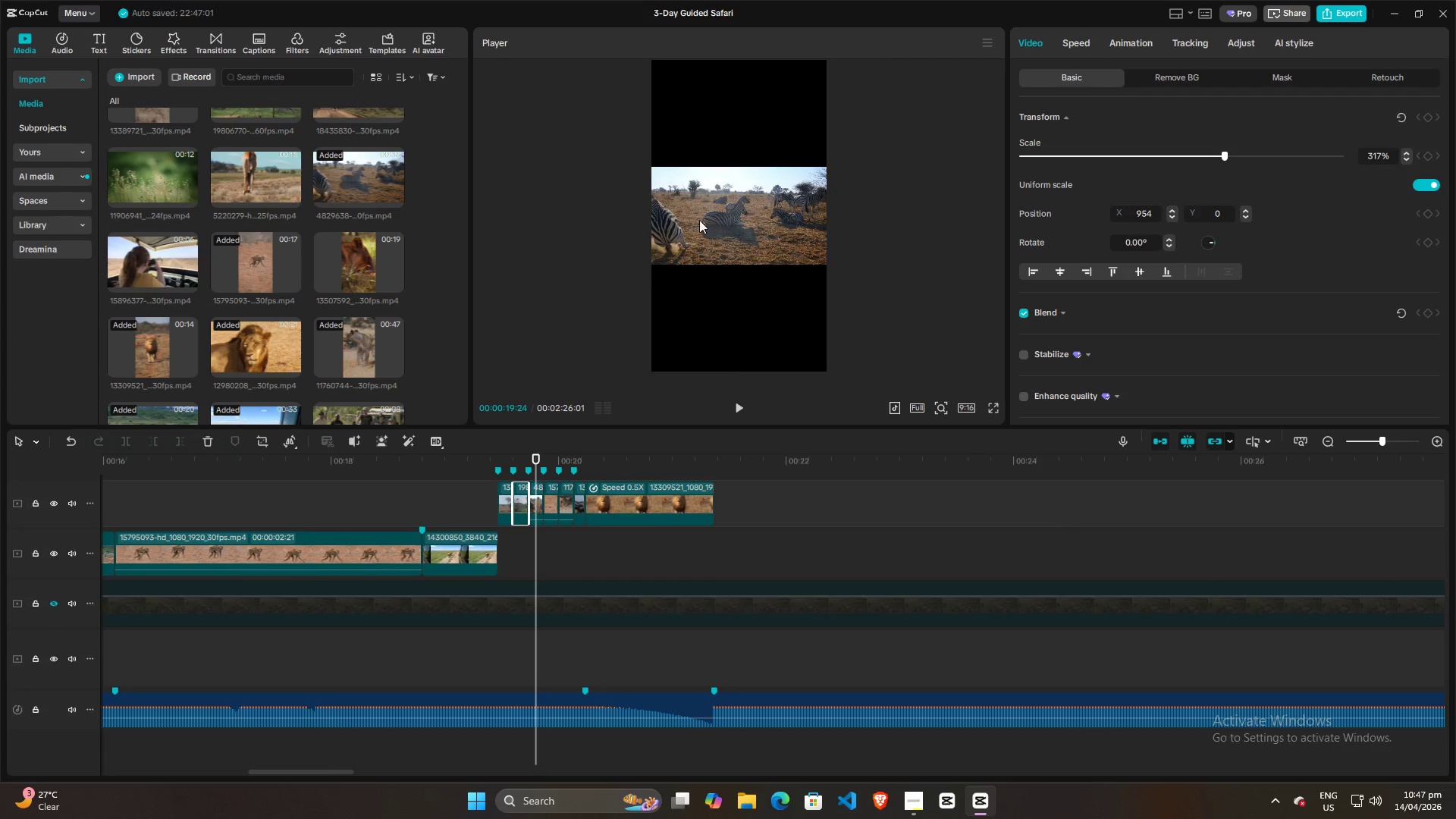 
left_click([739, 197])
 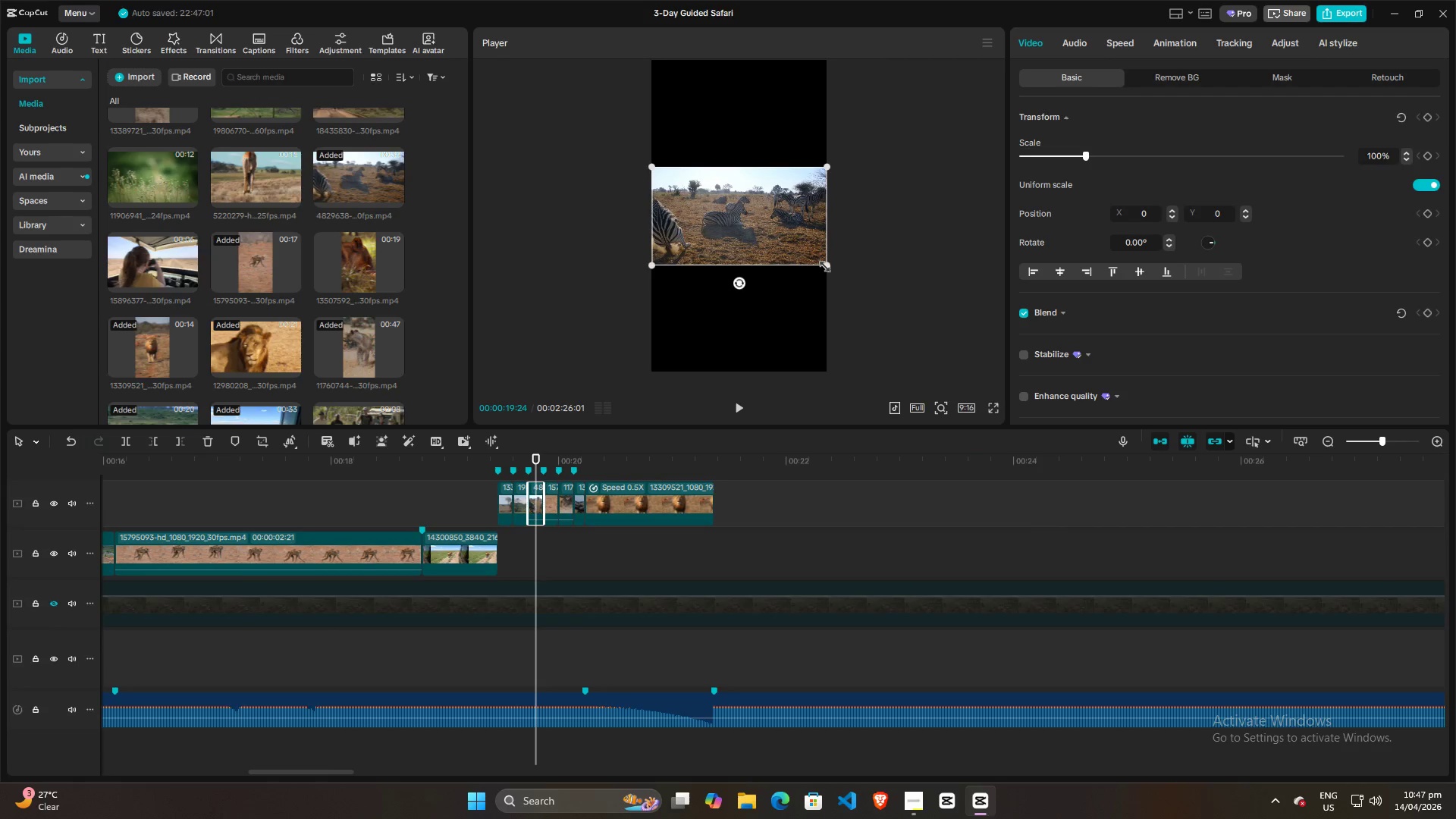 
left_click_drag(start_coordinate=[821, 264], to_coordinate=[1067, 459])
 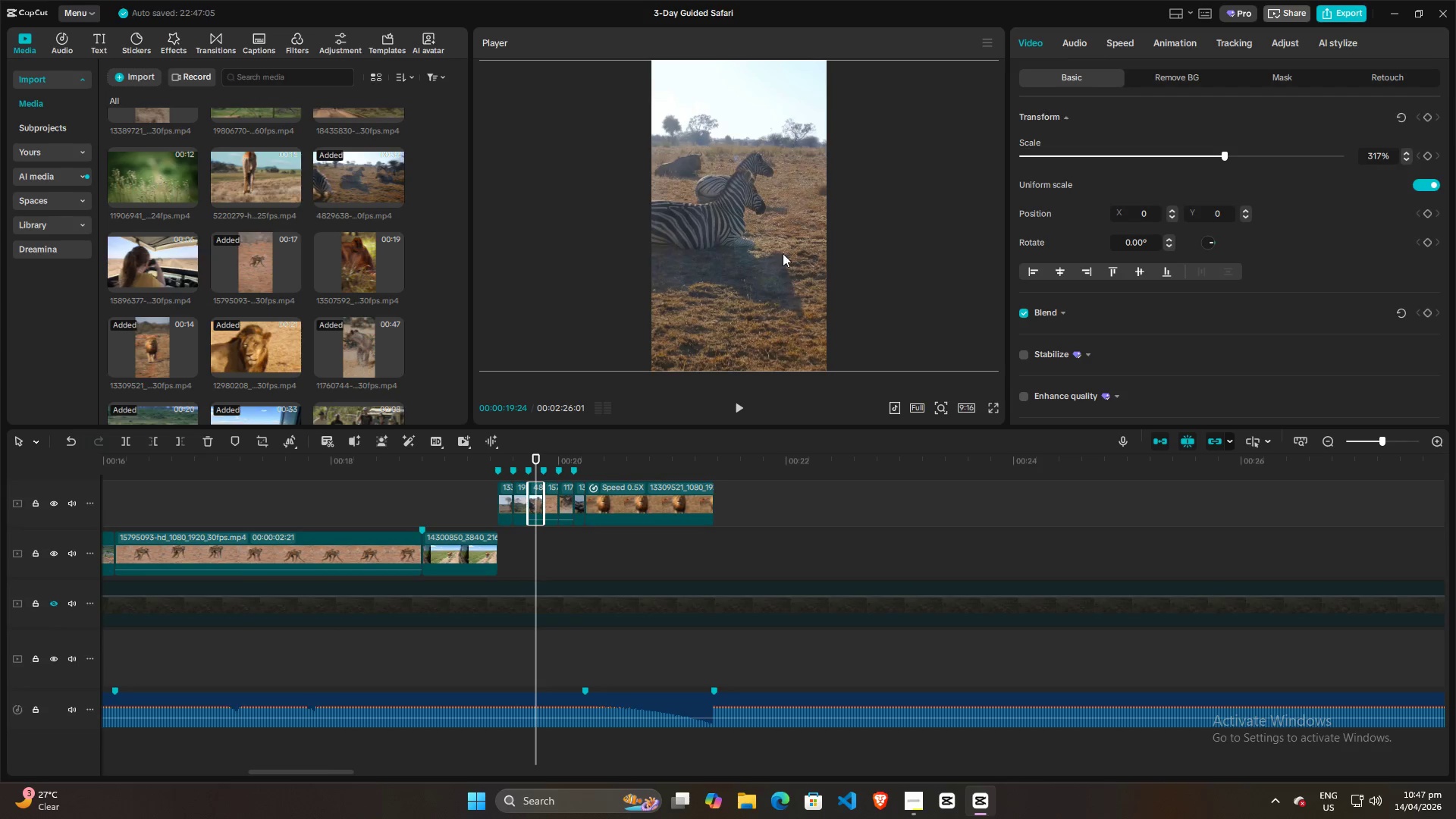 
left_click_drag(start_coordinate=[739, 240], to_coordinate=[770, 239])
 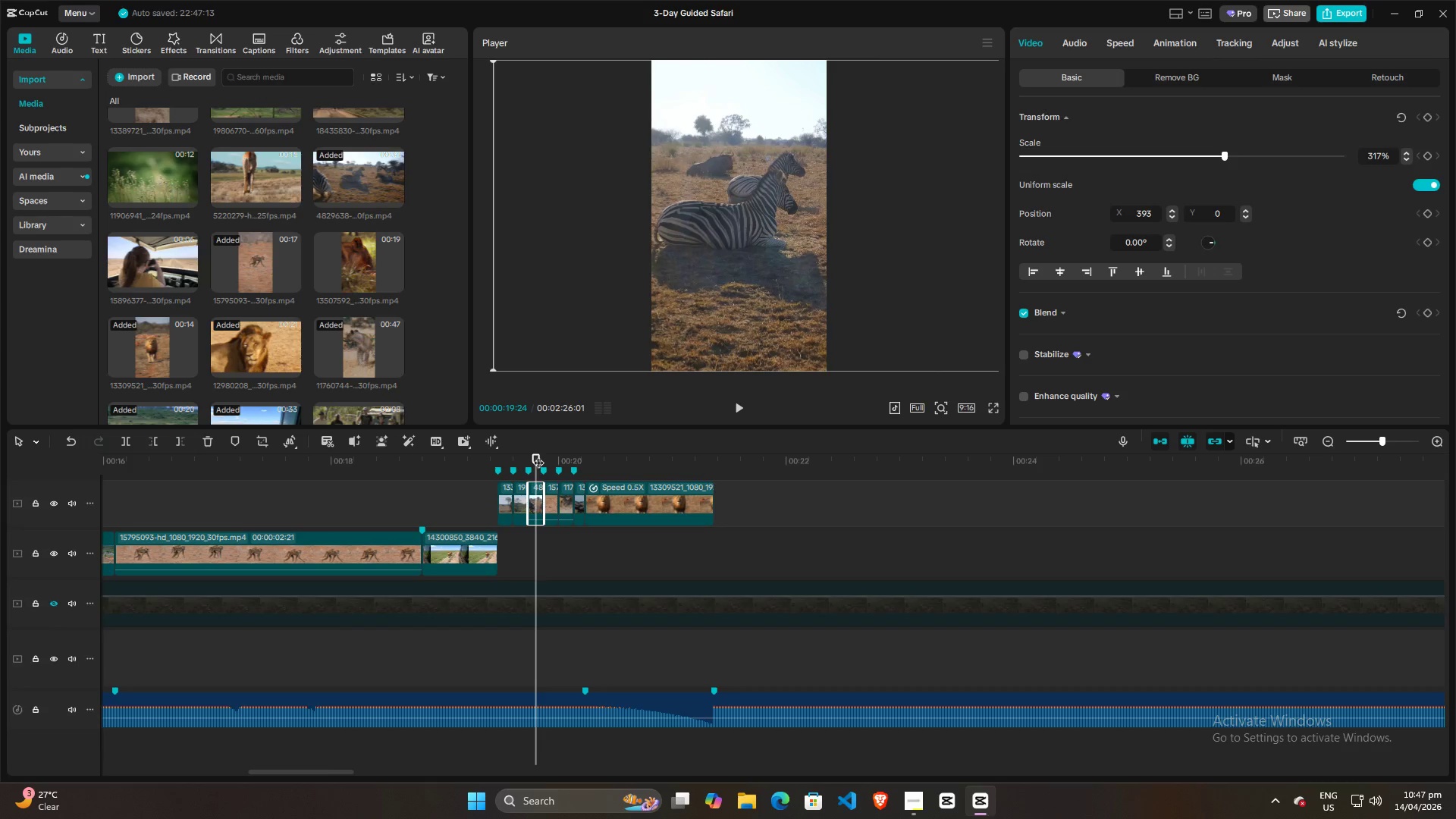 
left_click_drag(start_coordinate=[537, 456], to_coordinate=[550, 455])
 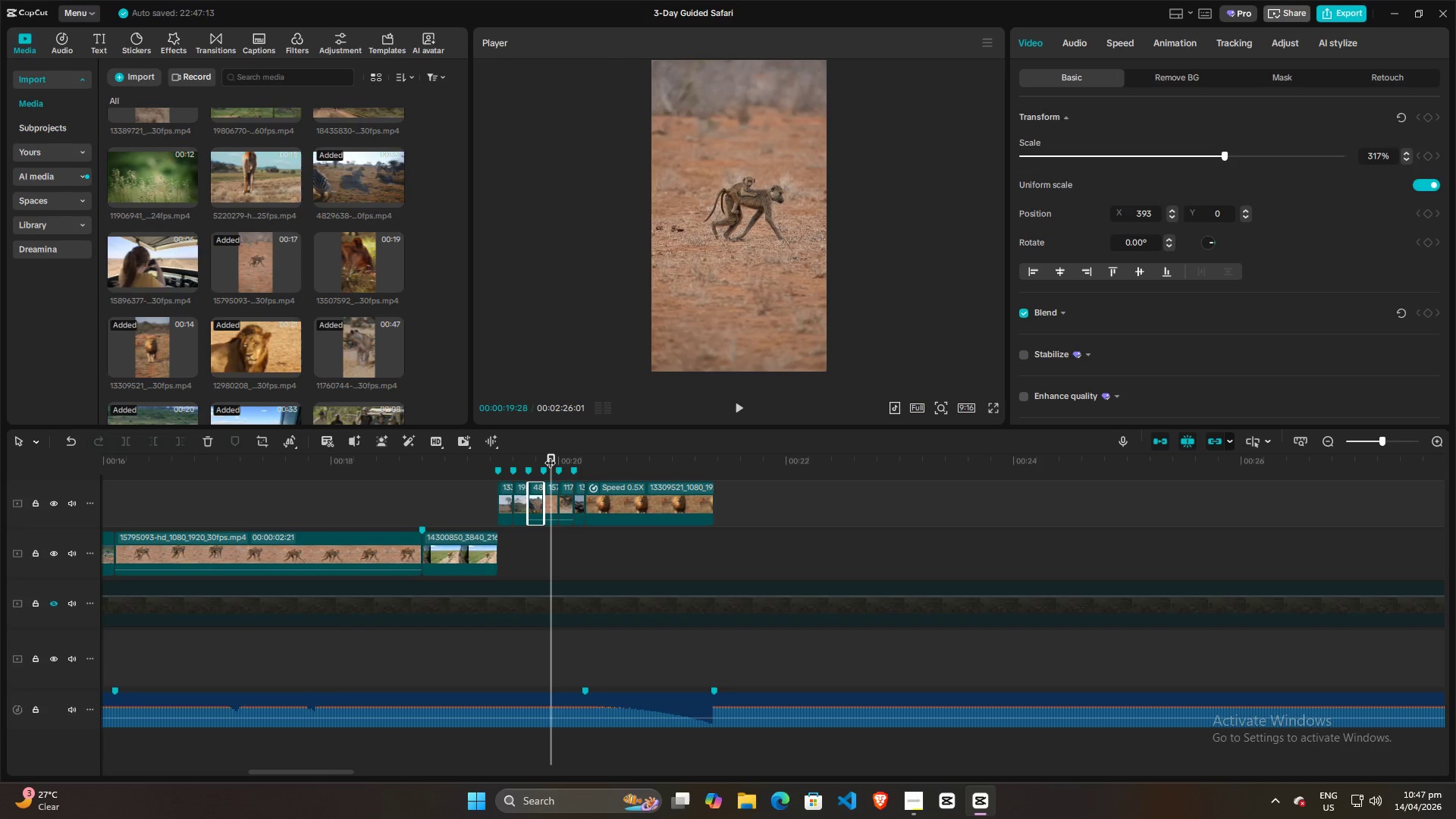 
left_click_drag(start_coordinate=[550, 455], to_coordinate=[564, 453])
 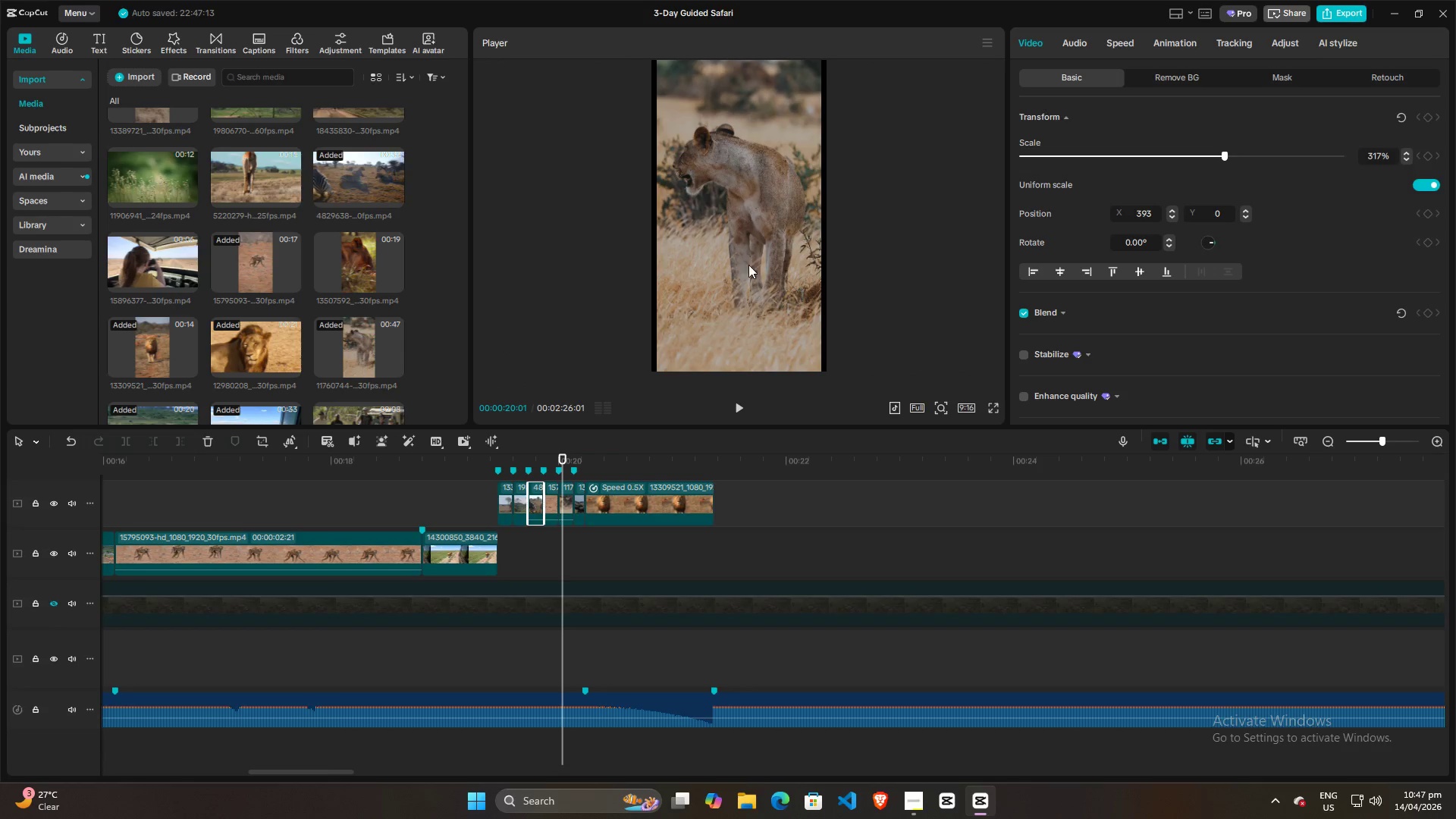 
left_click([749, 262])
 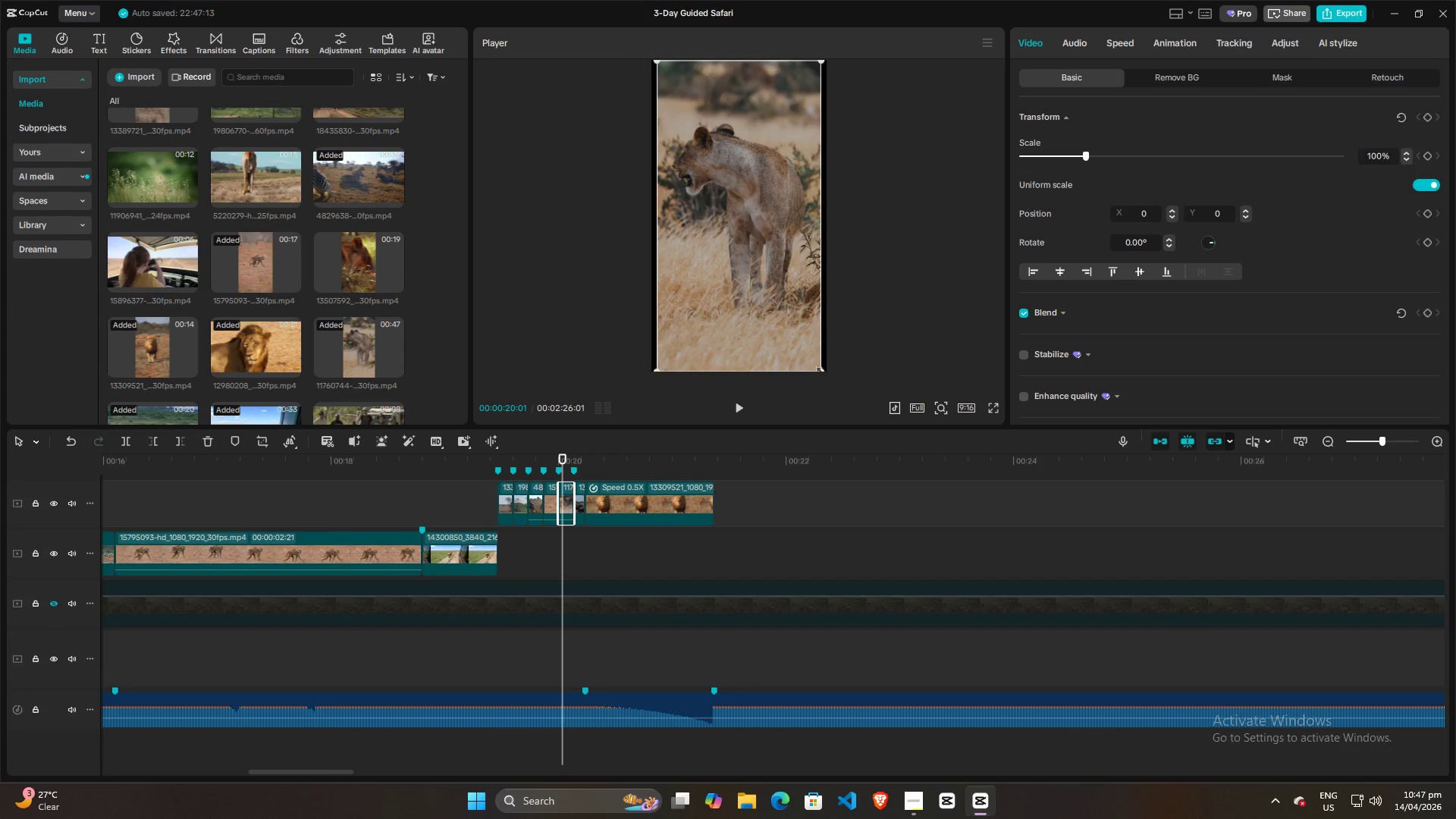 
left_click_drag(start_coordinate=[818, 371], to_coordinate=[830, 375])
 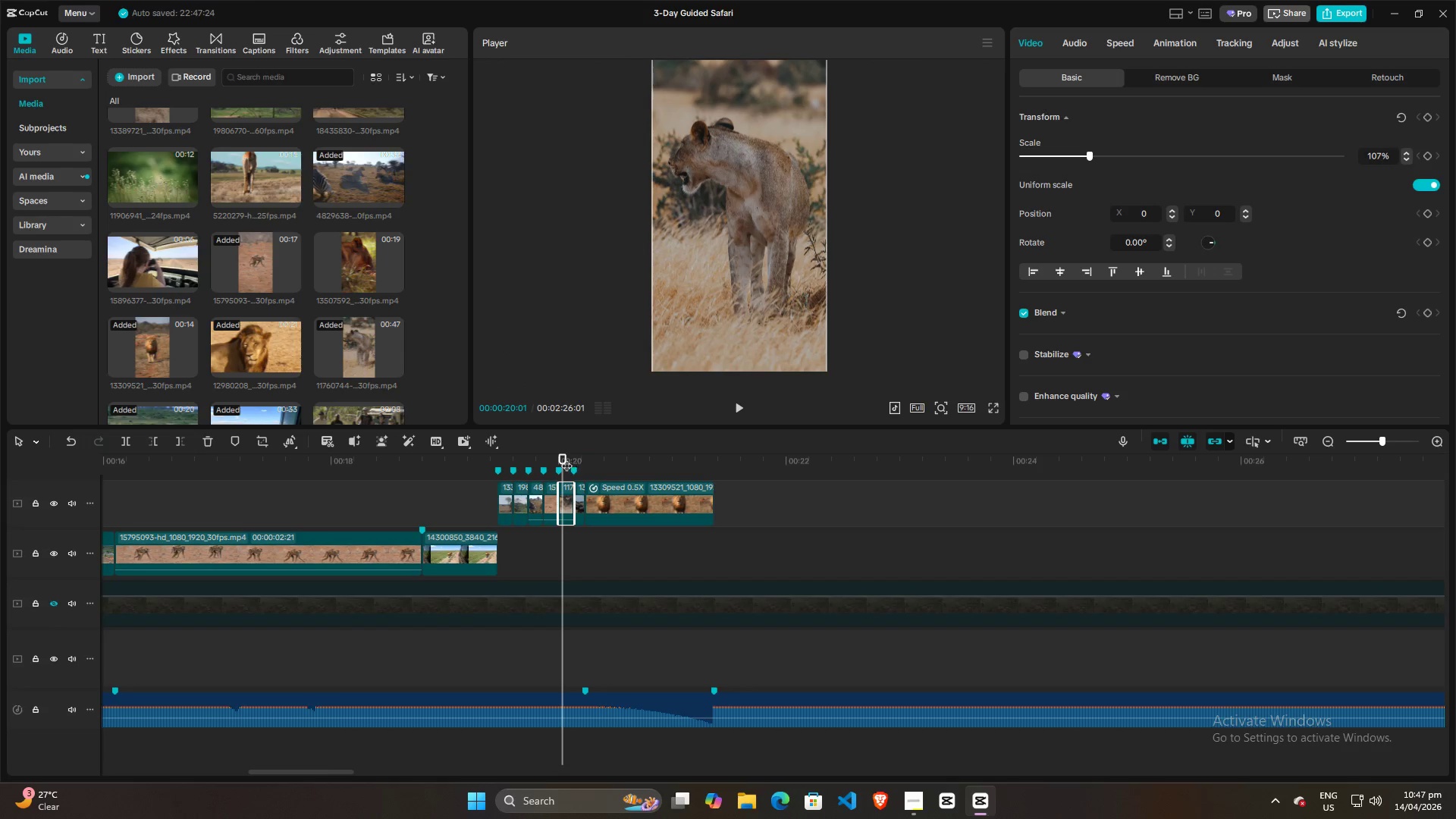 
left_click_drag(start_coordinate=[565, 458], to_coordinate=[408, 457])
 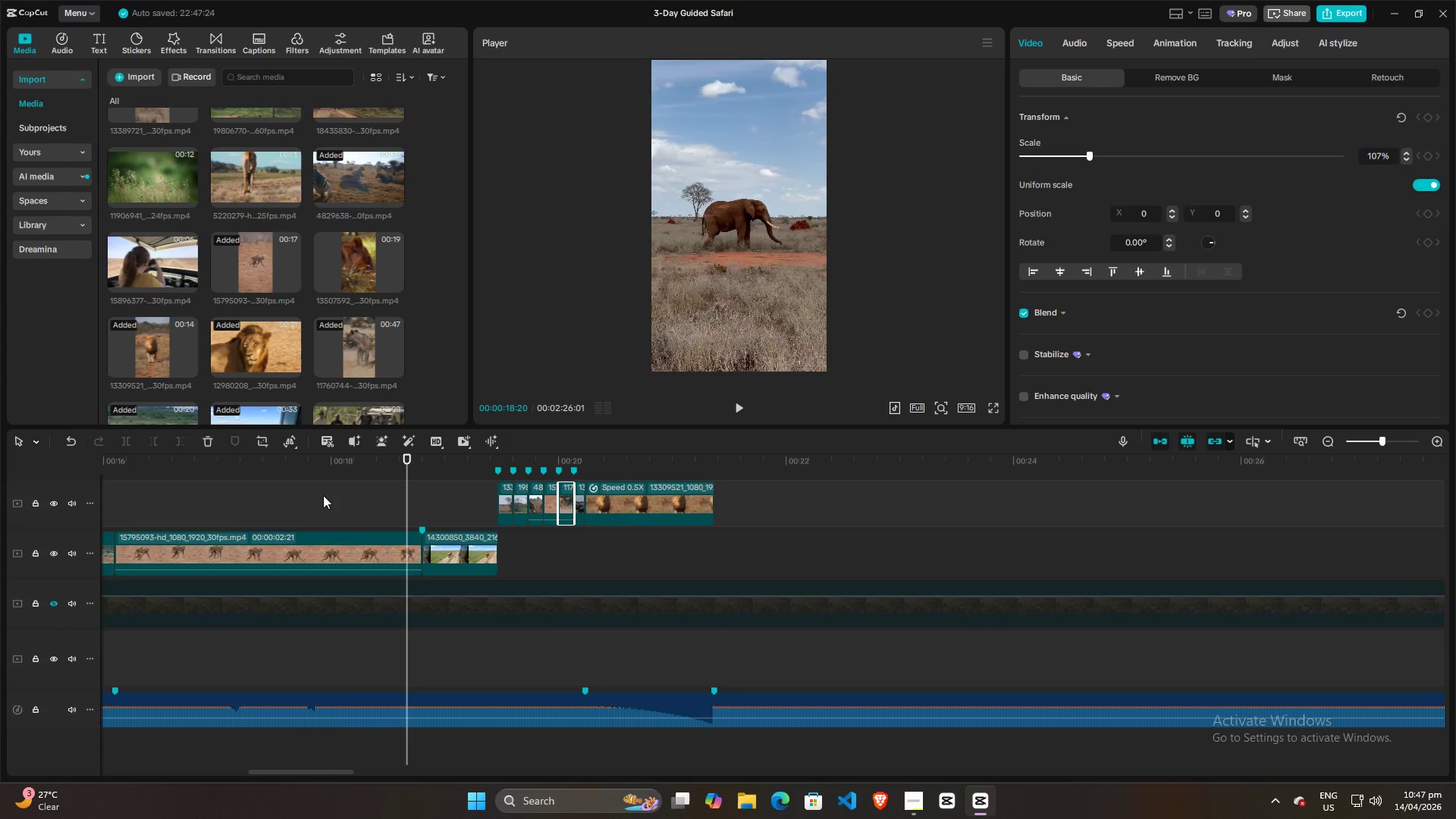 
left_click([318, 503])
 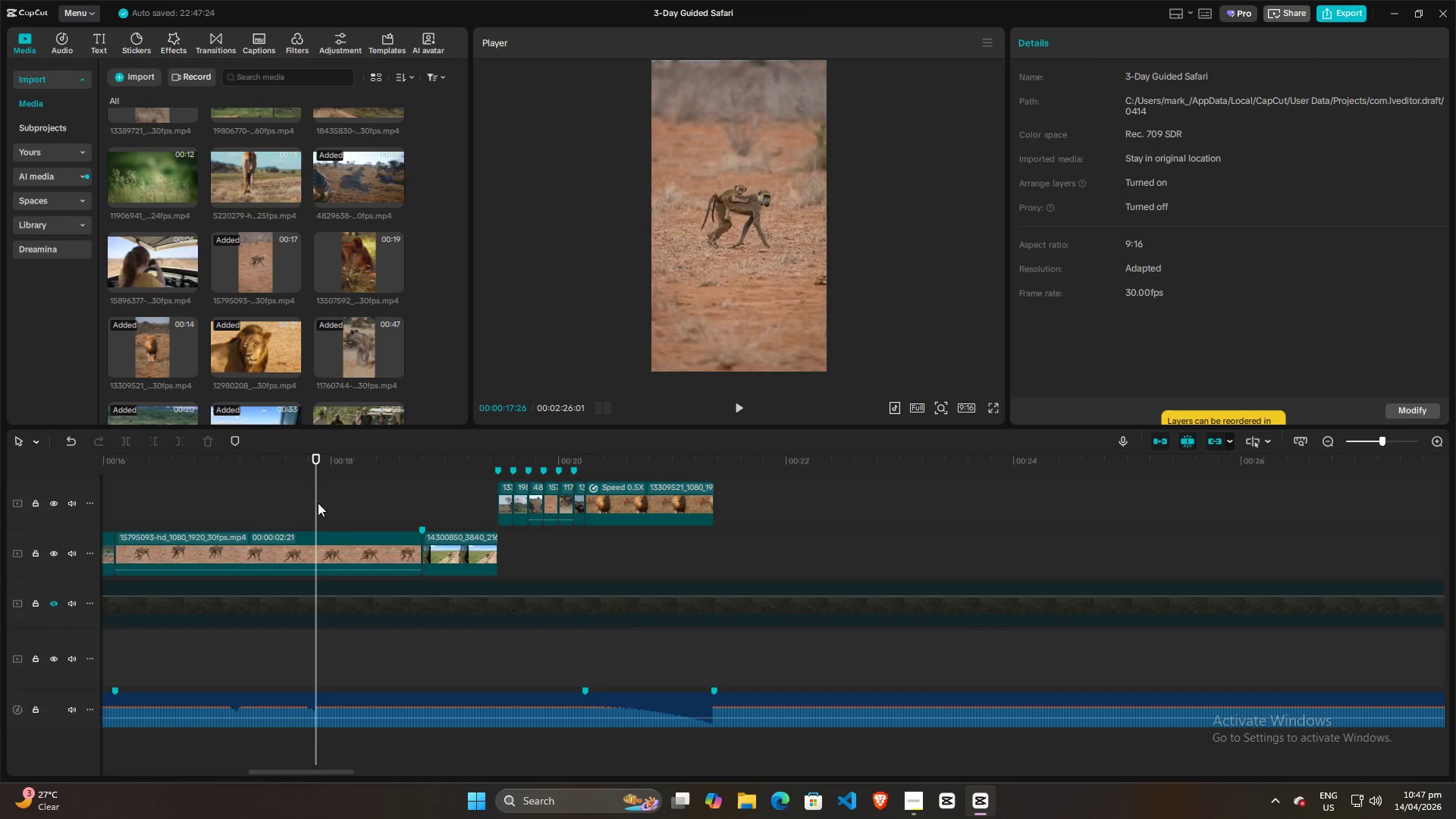 
hold_key(key=ControlLeft, duration=1.52)
 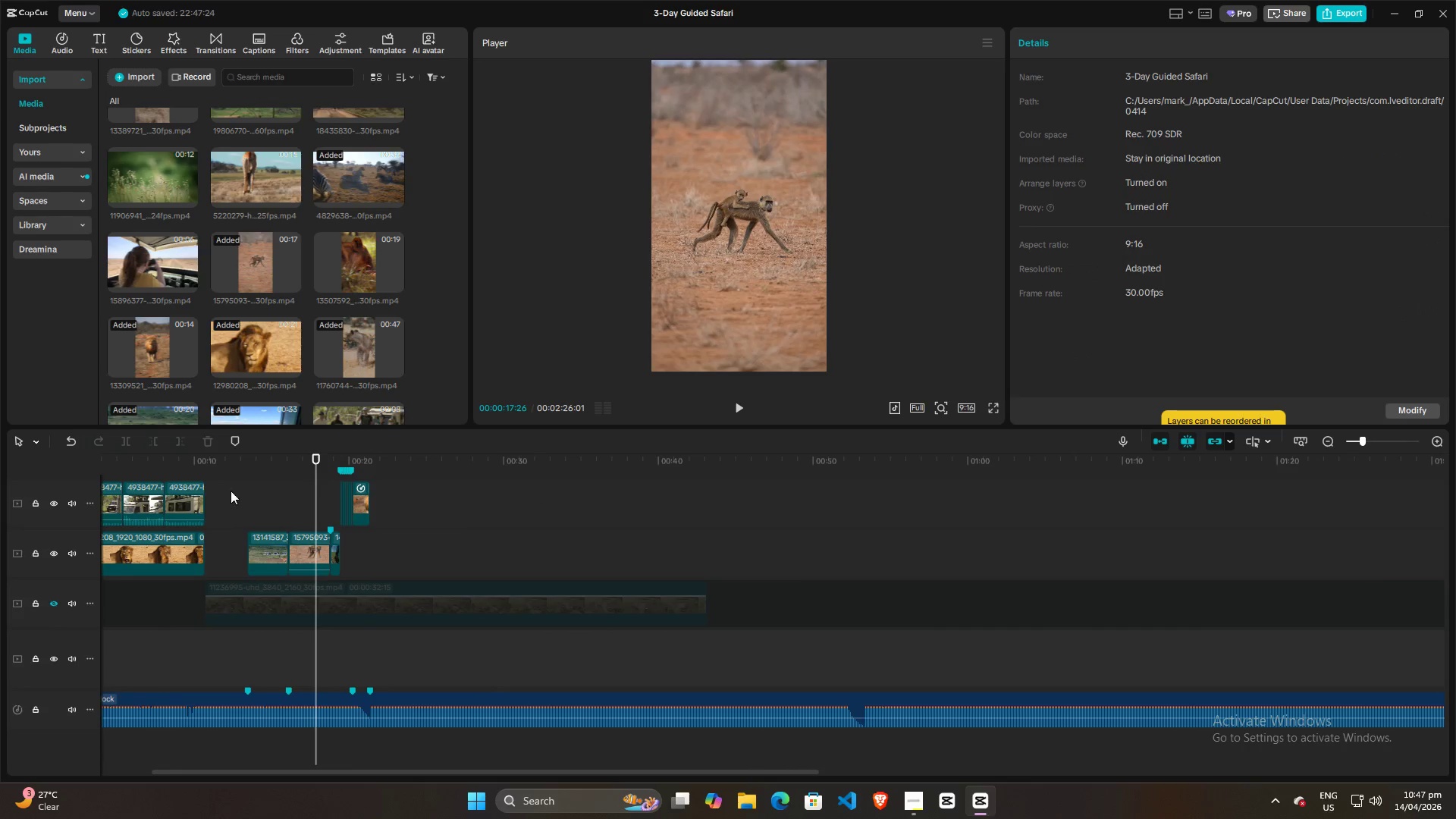 
key(Control+ControlLeft)
 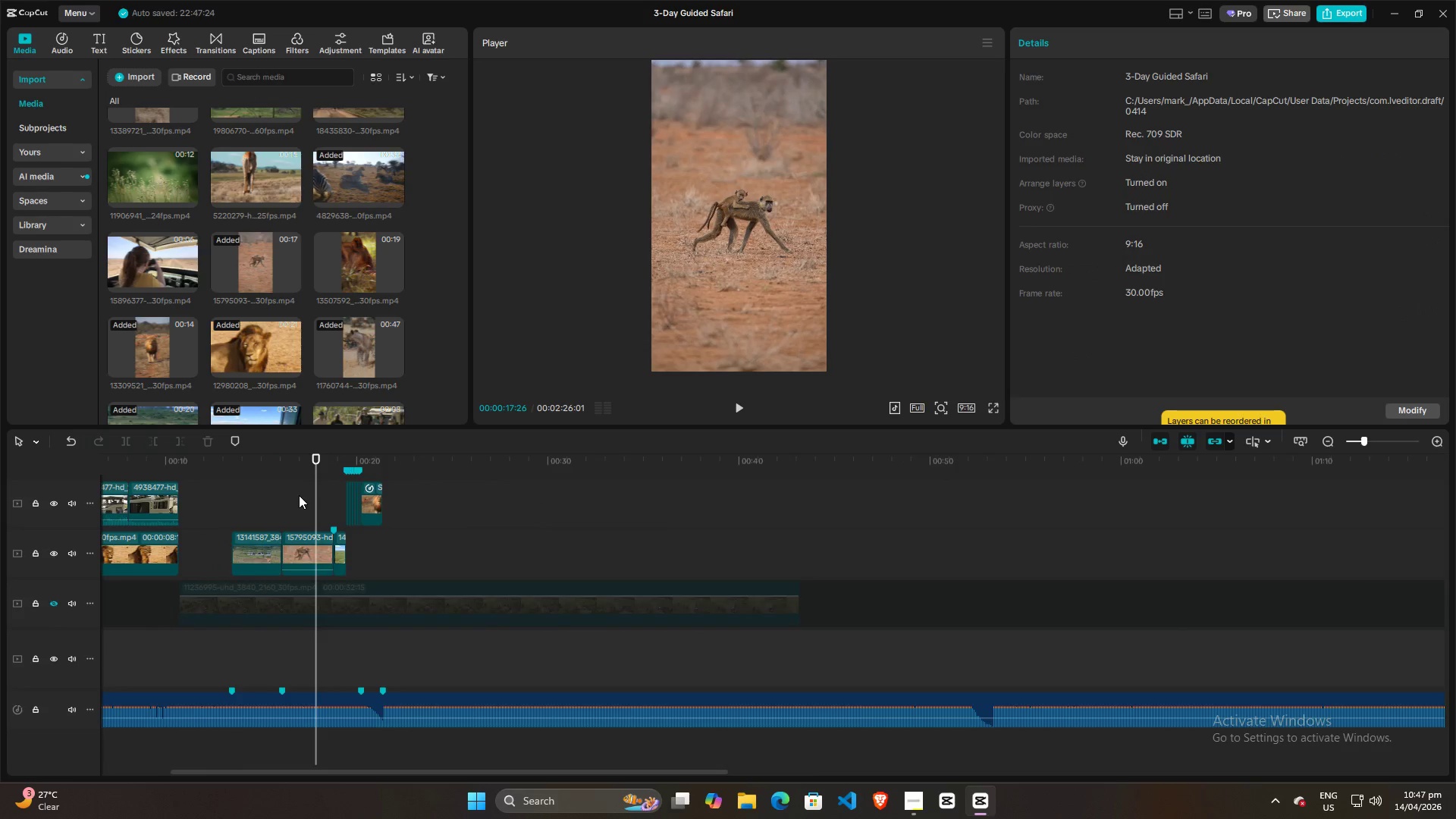 
key(Control+ControlLeft)
 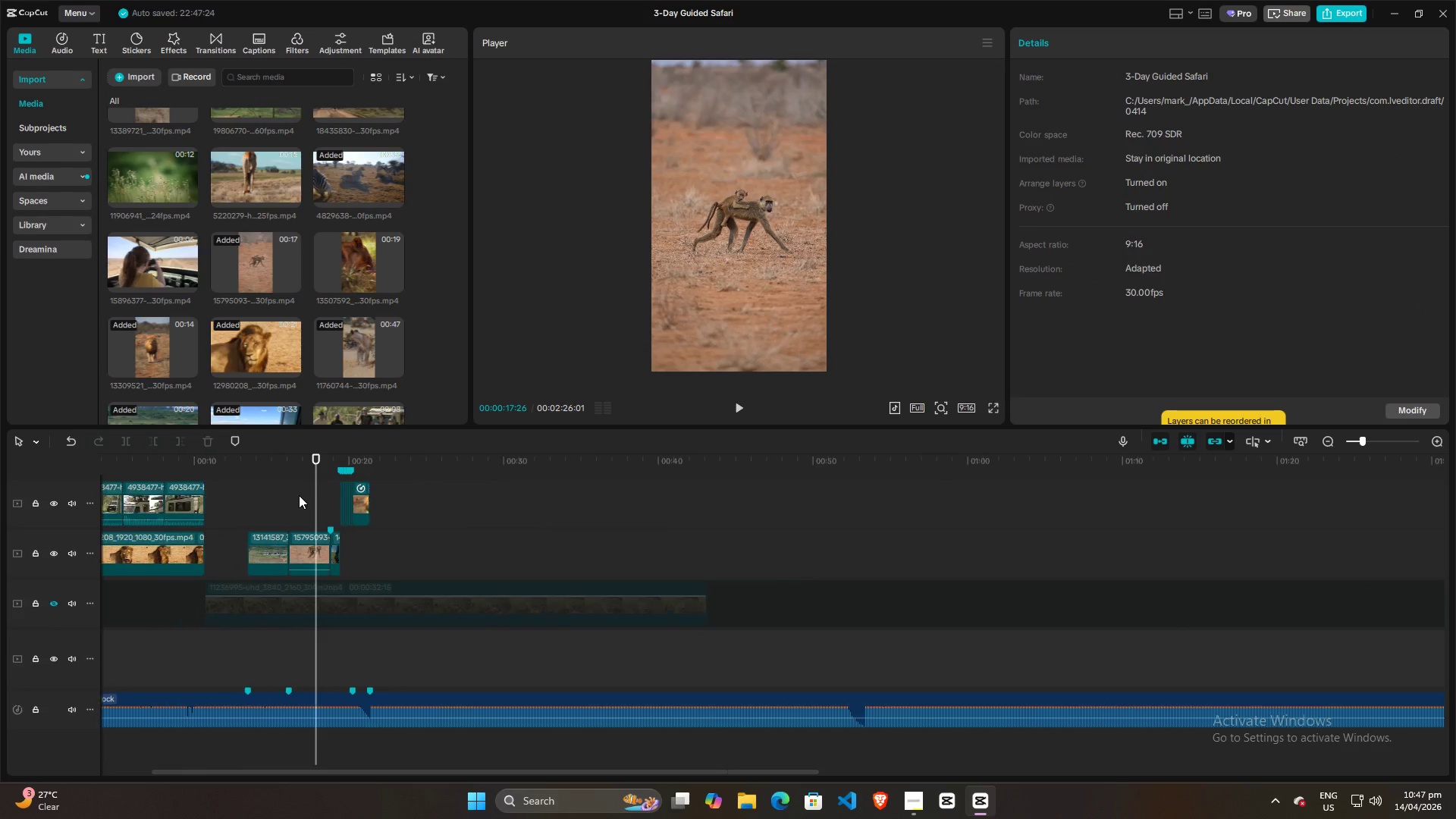 
key(Control+ControlLeft)
 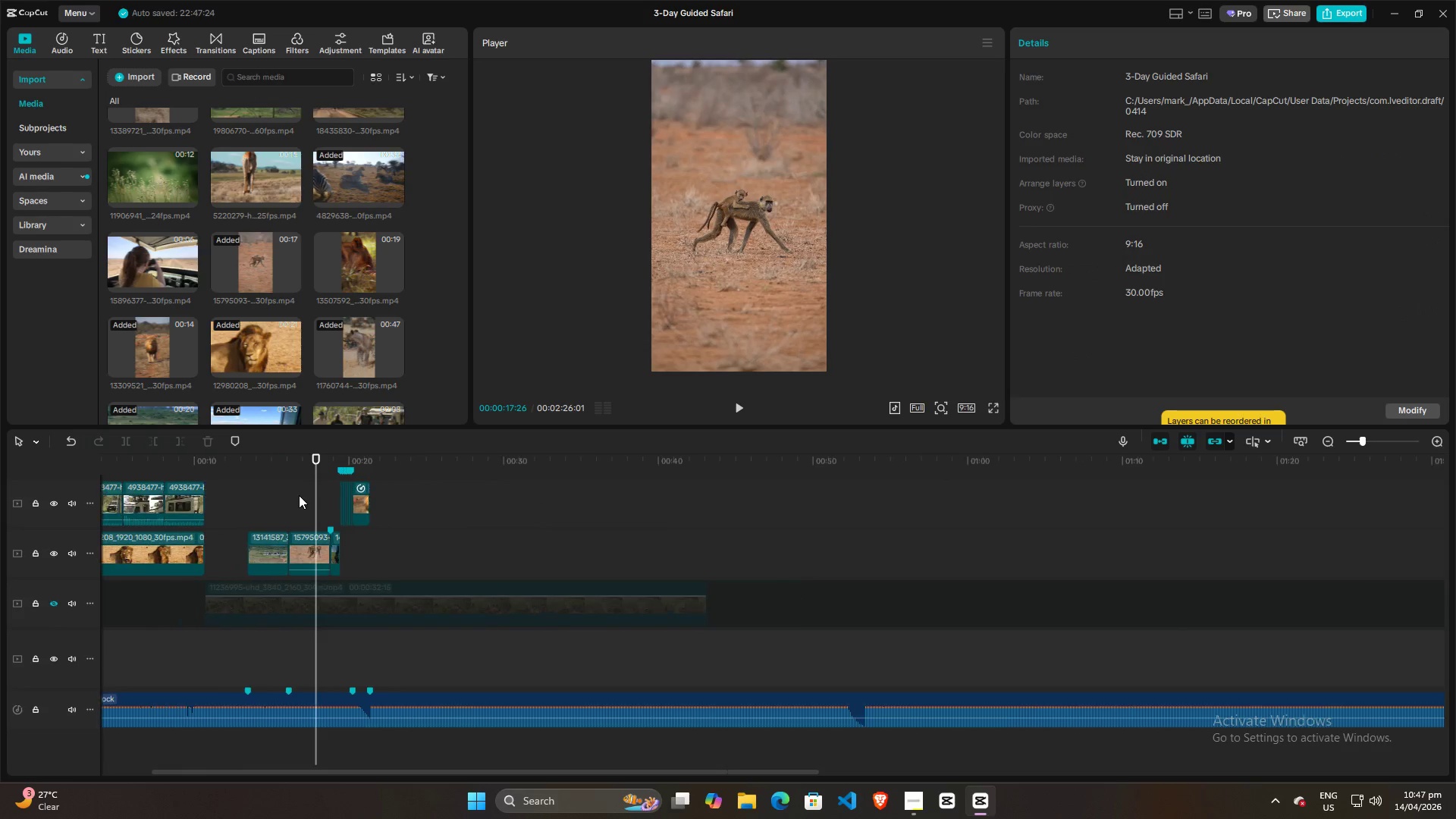 
key(Control+ControlLeft)
 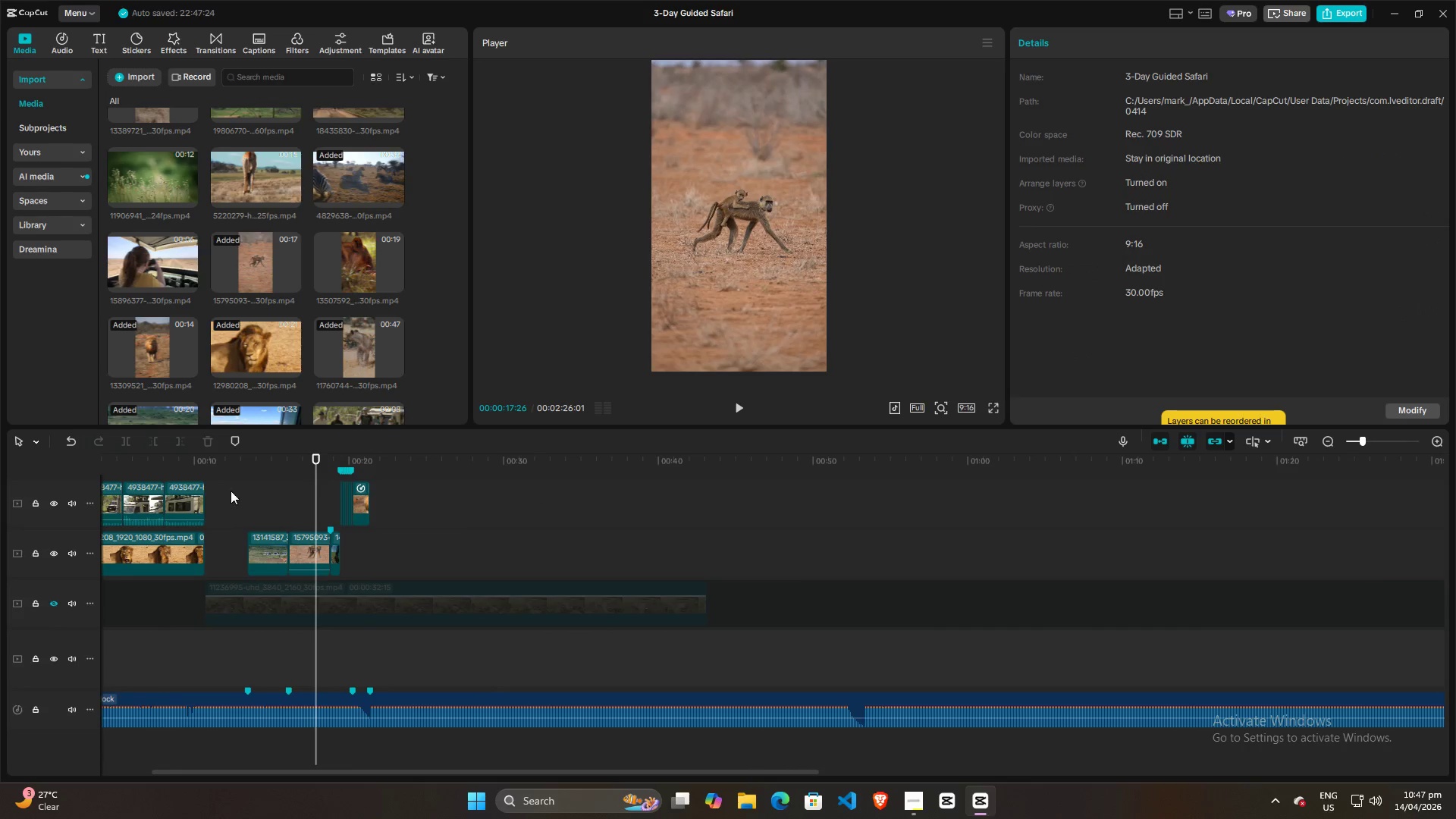 
scroll: coordinate [299, 495], scroll_direction: down, amount: 29.0
 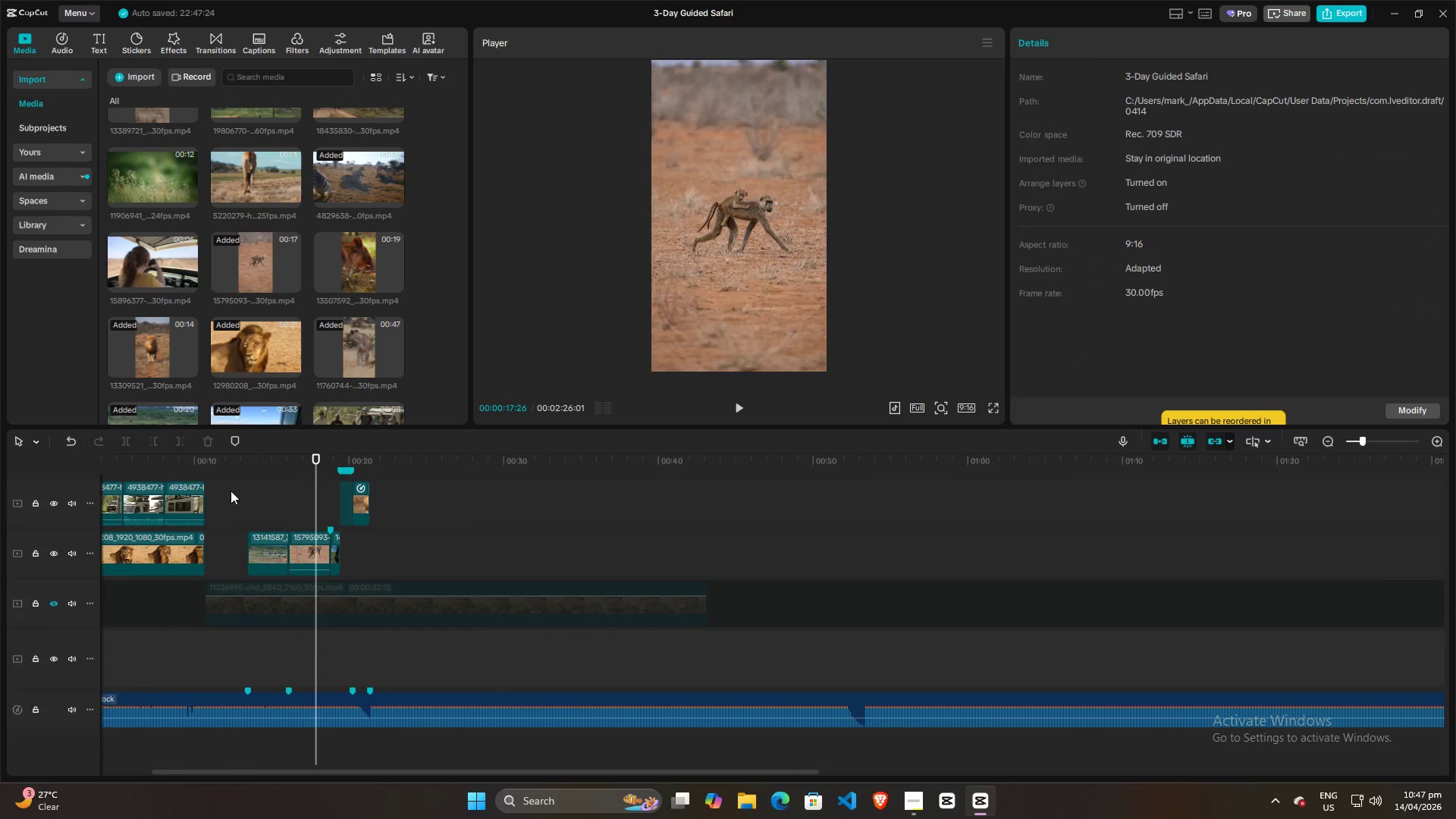 
left_click([231, 491])
 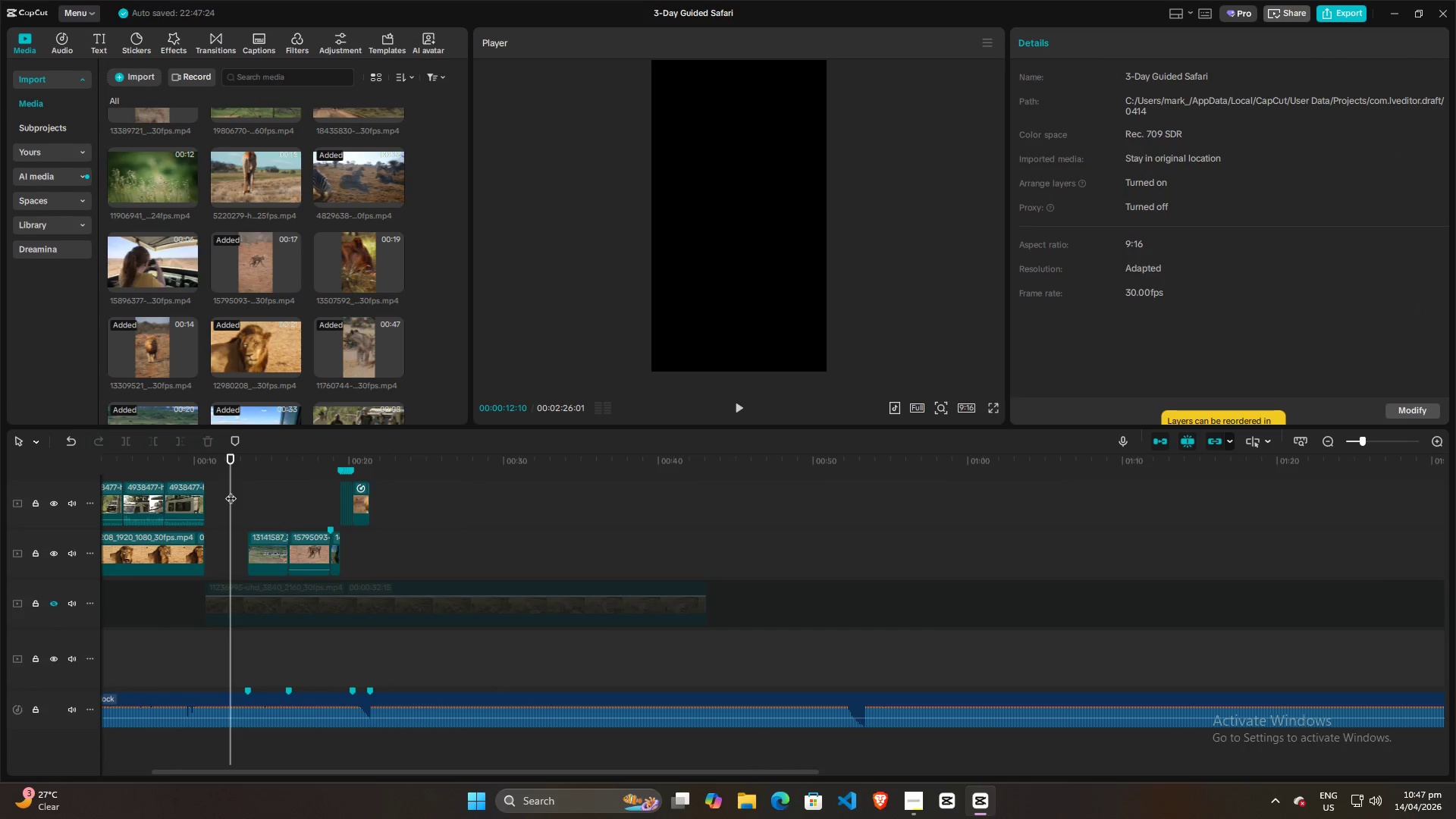 
key(Space)
 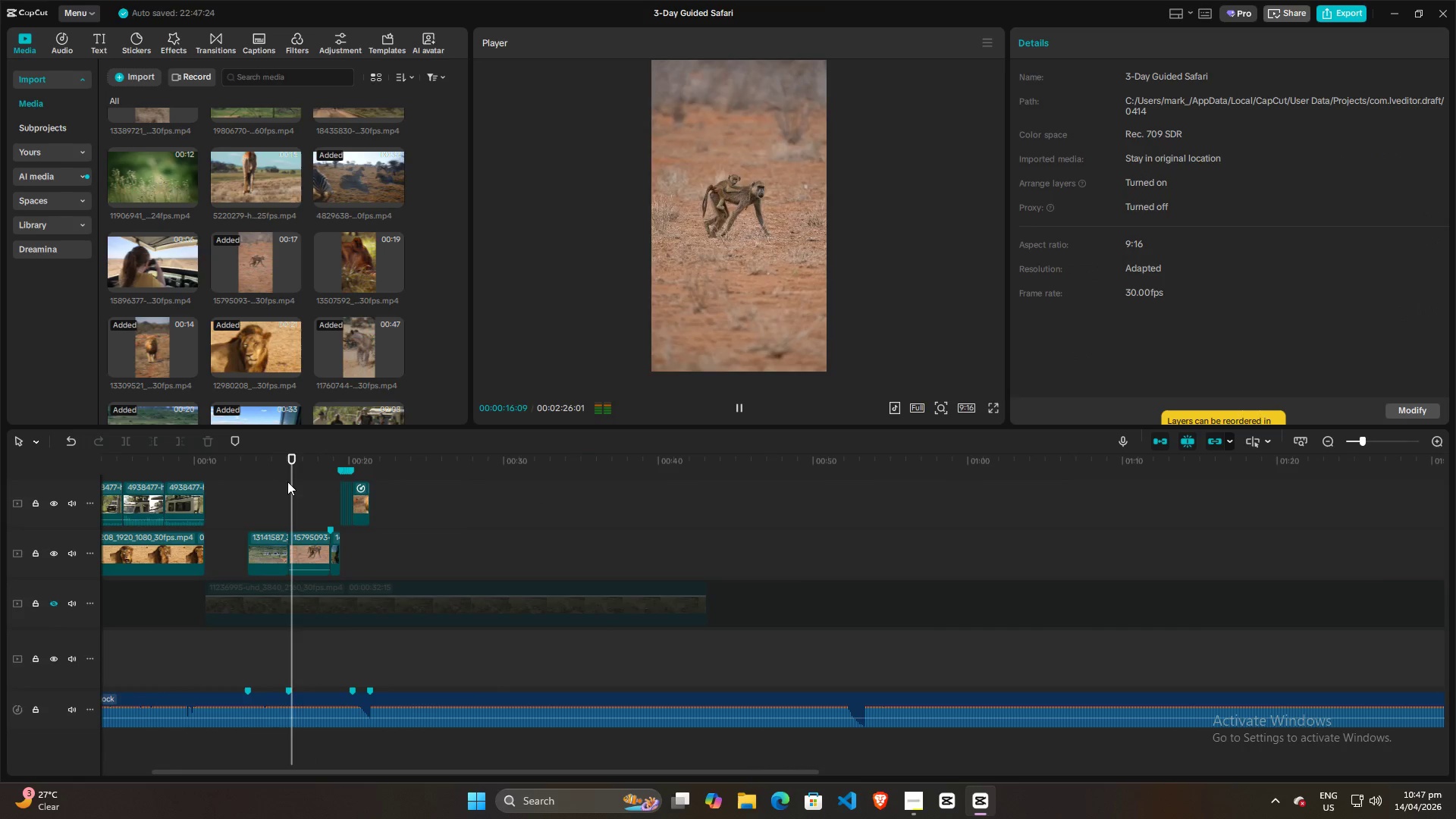 
wait(8.98)
 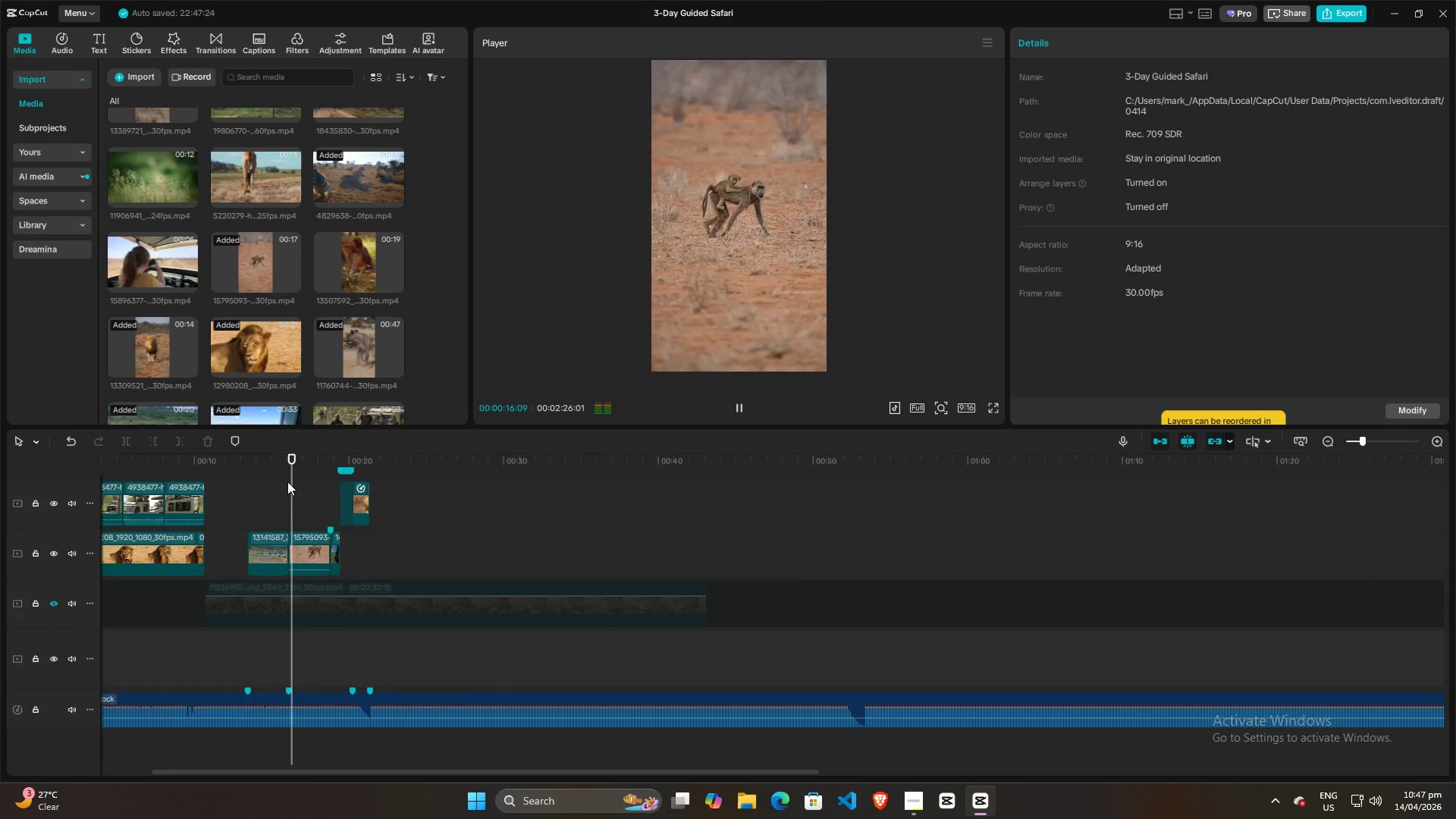 
key(Space)
 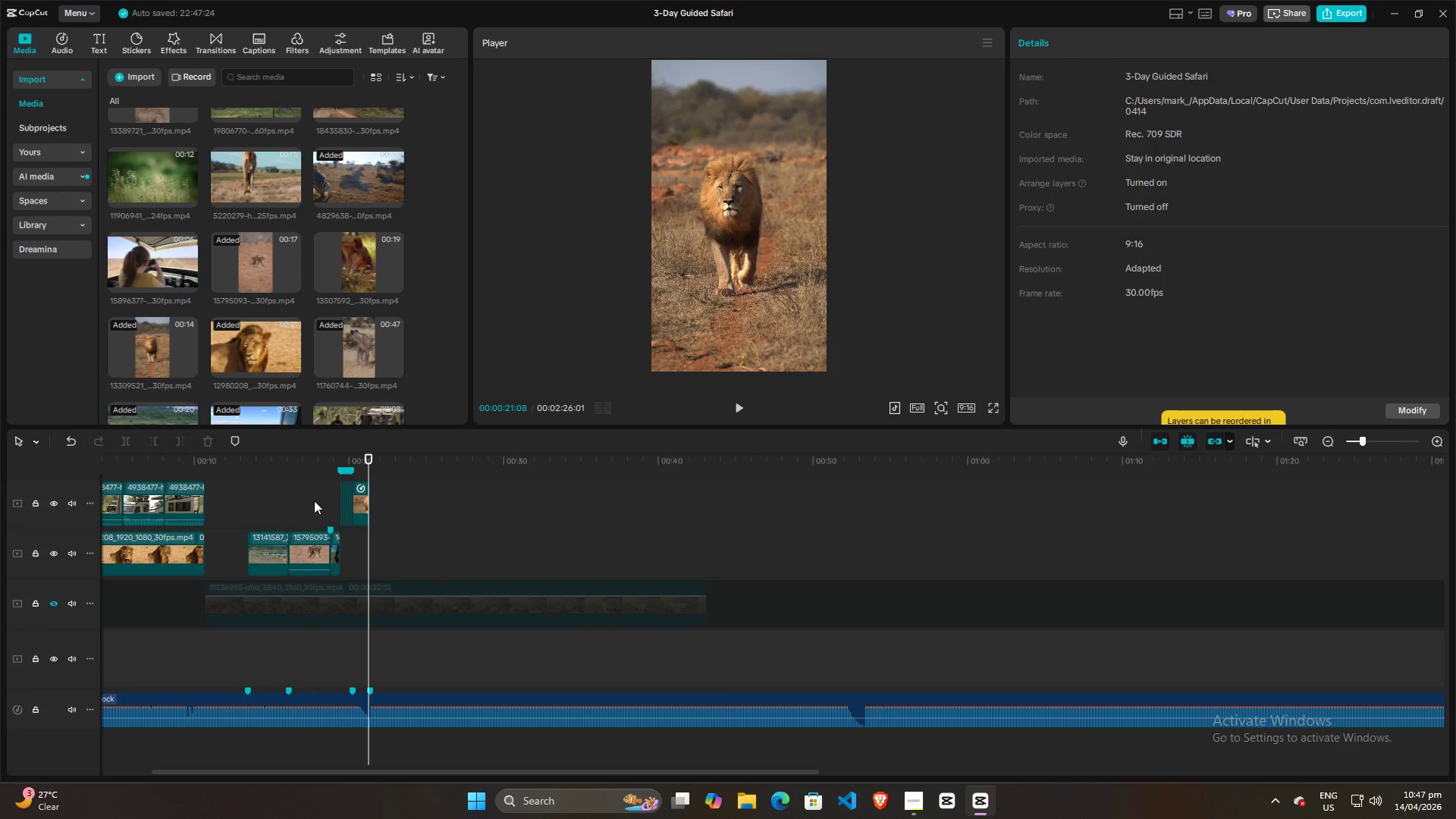 
left_click([301, 496])
 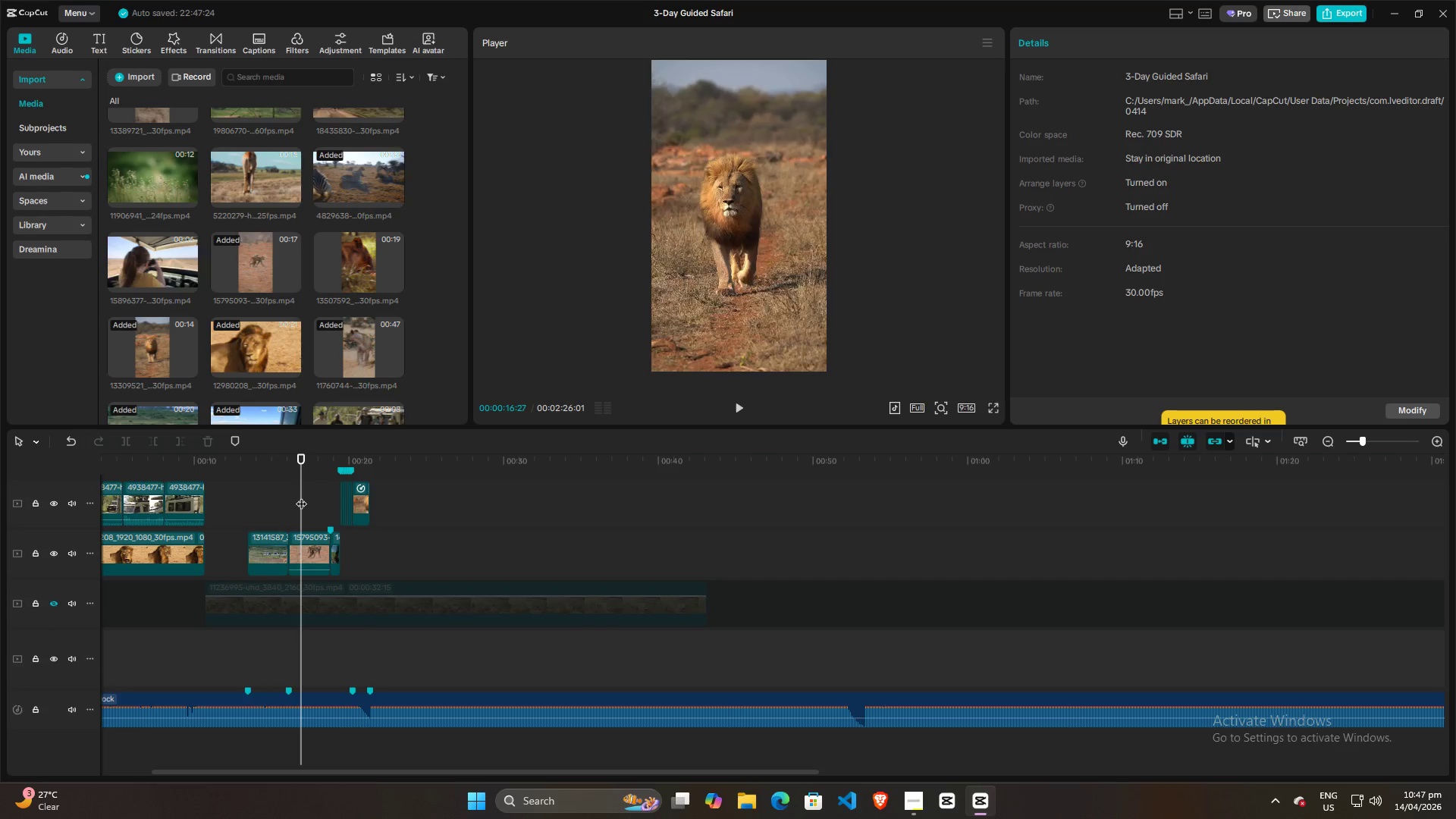 
key(Space)
 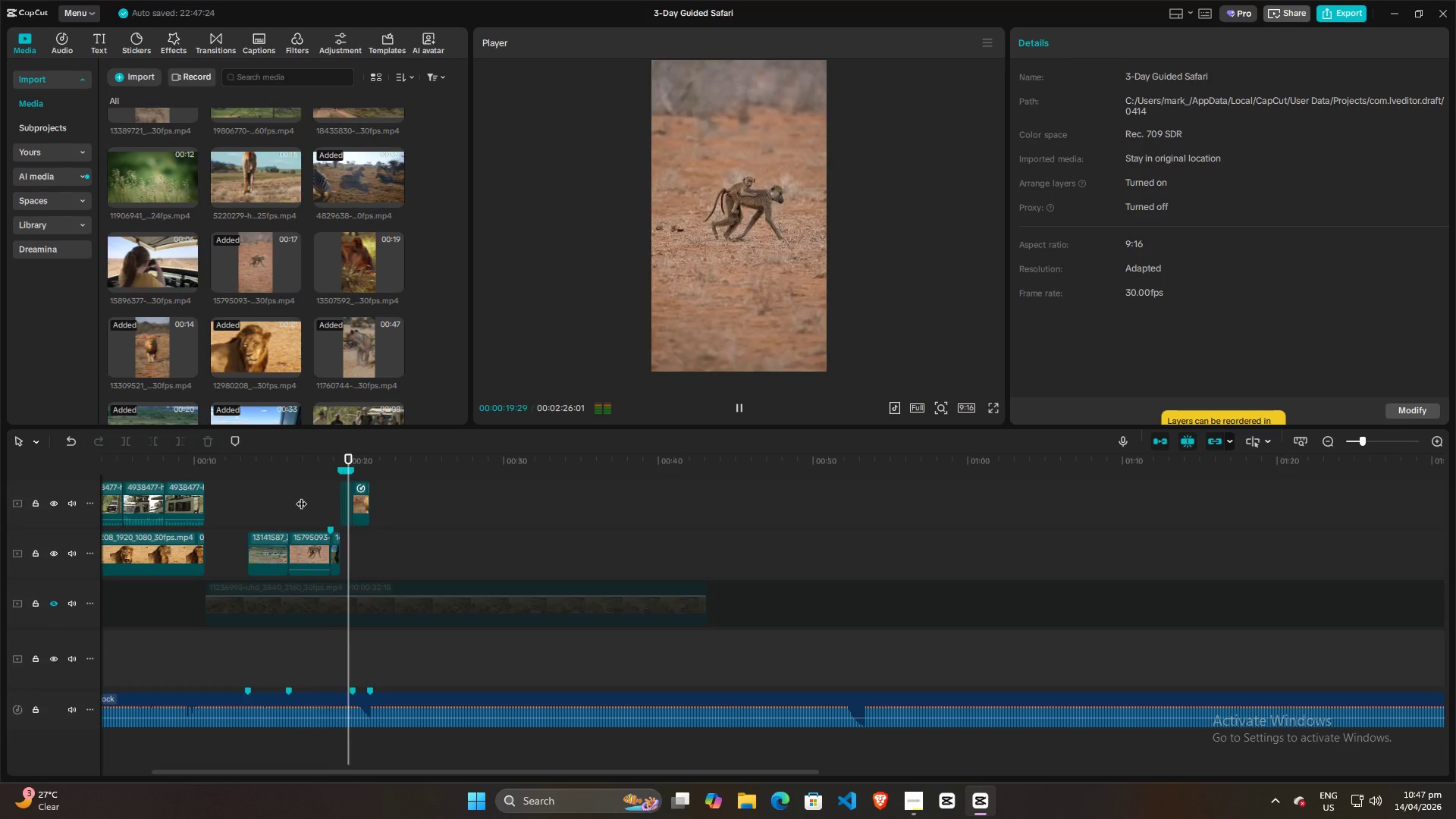 
key(Space)
 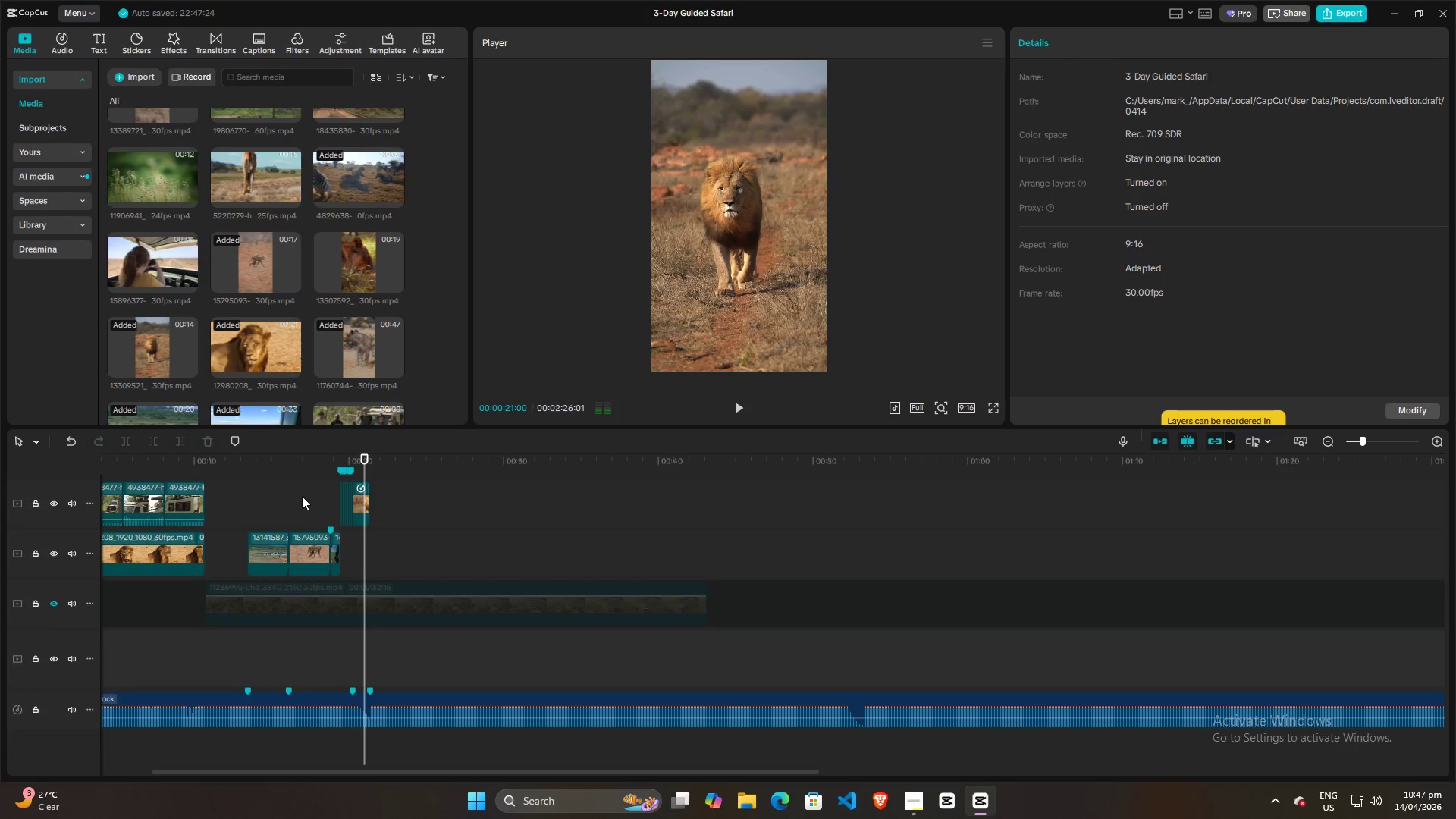 
left_click([302, 496])
 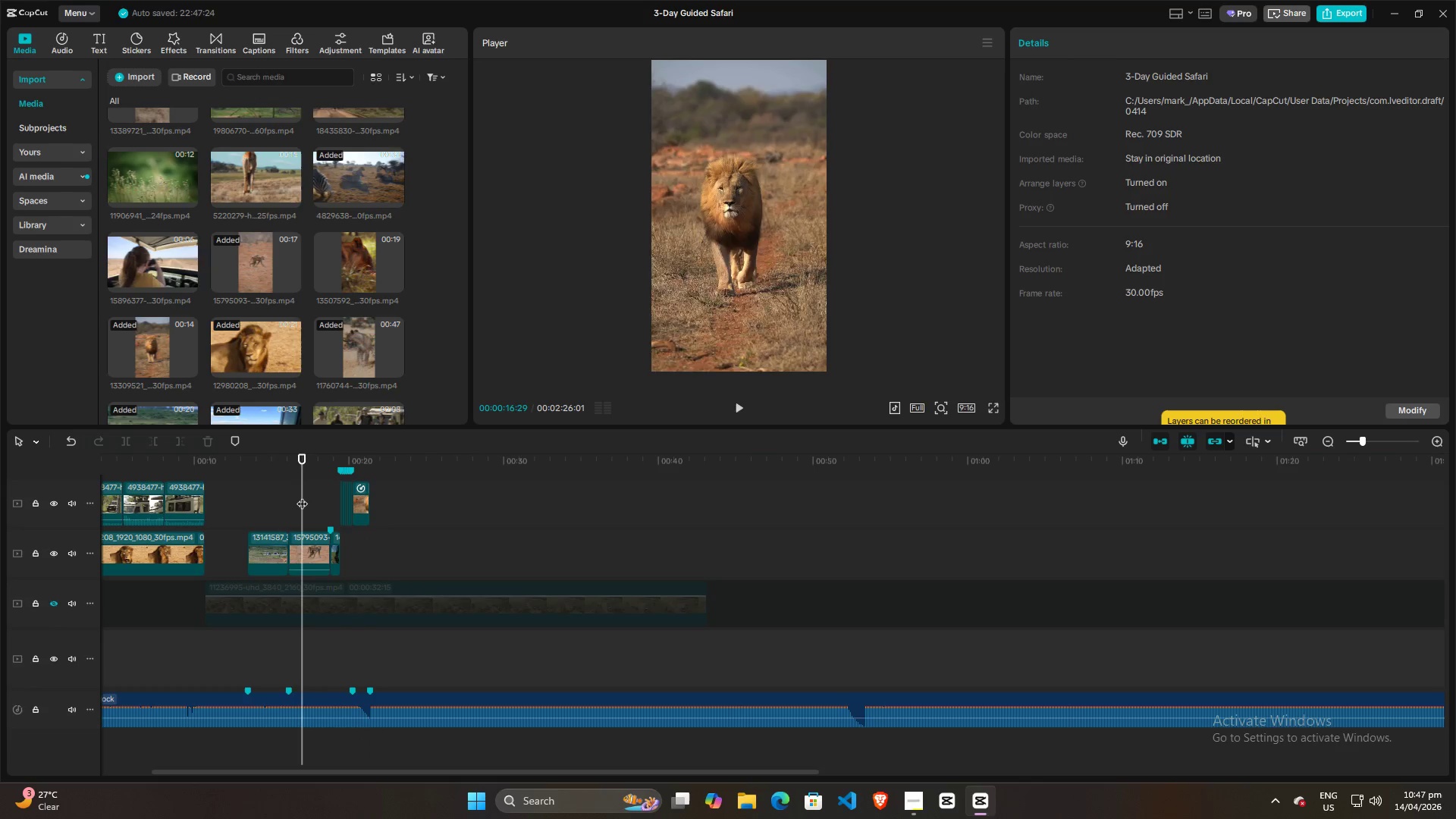 
key(Space)
 